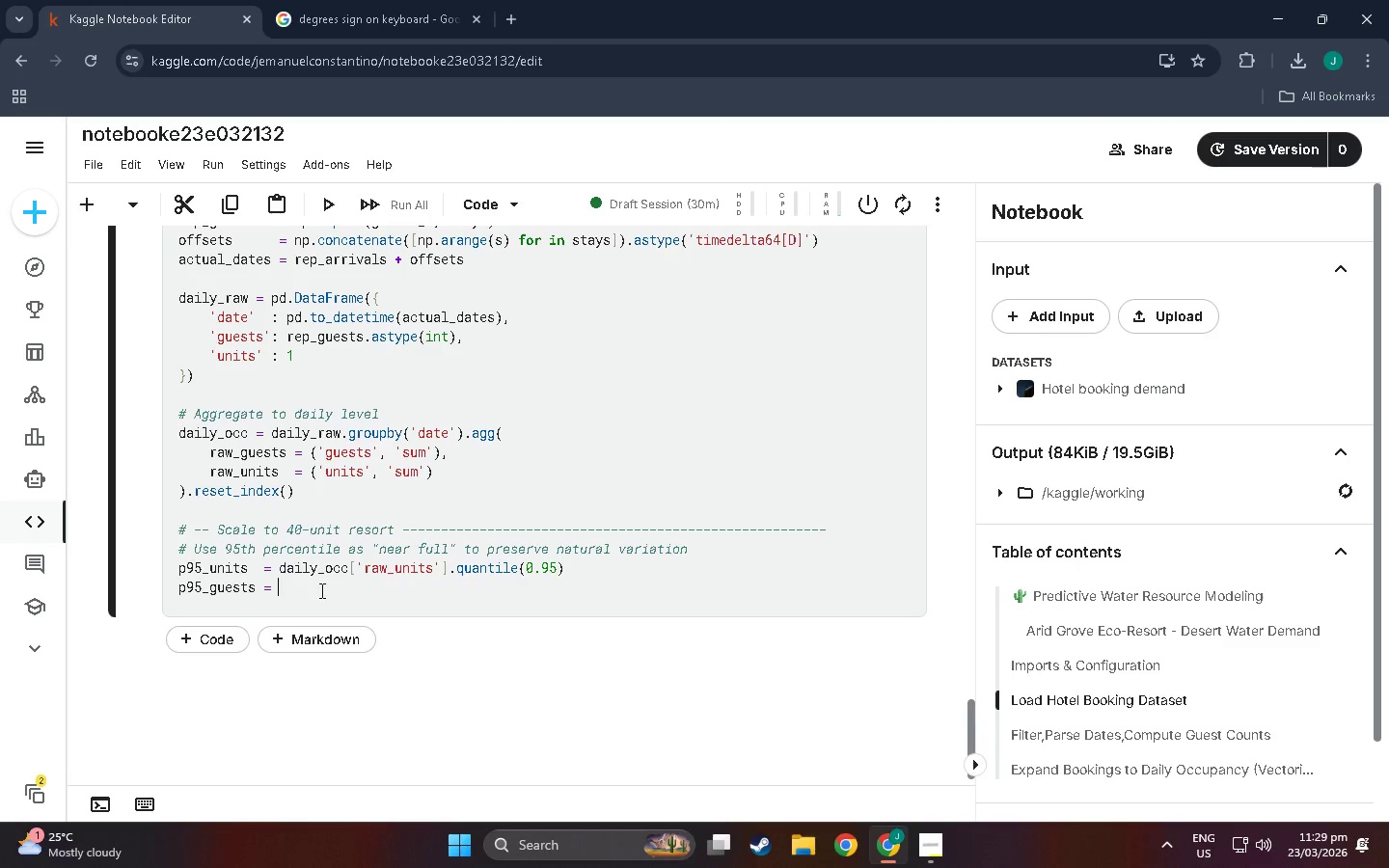 
wait(5.11)
 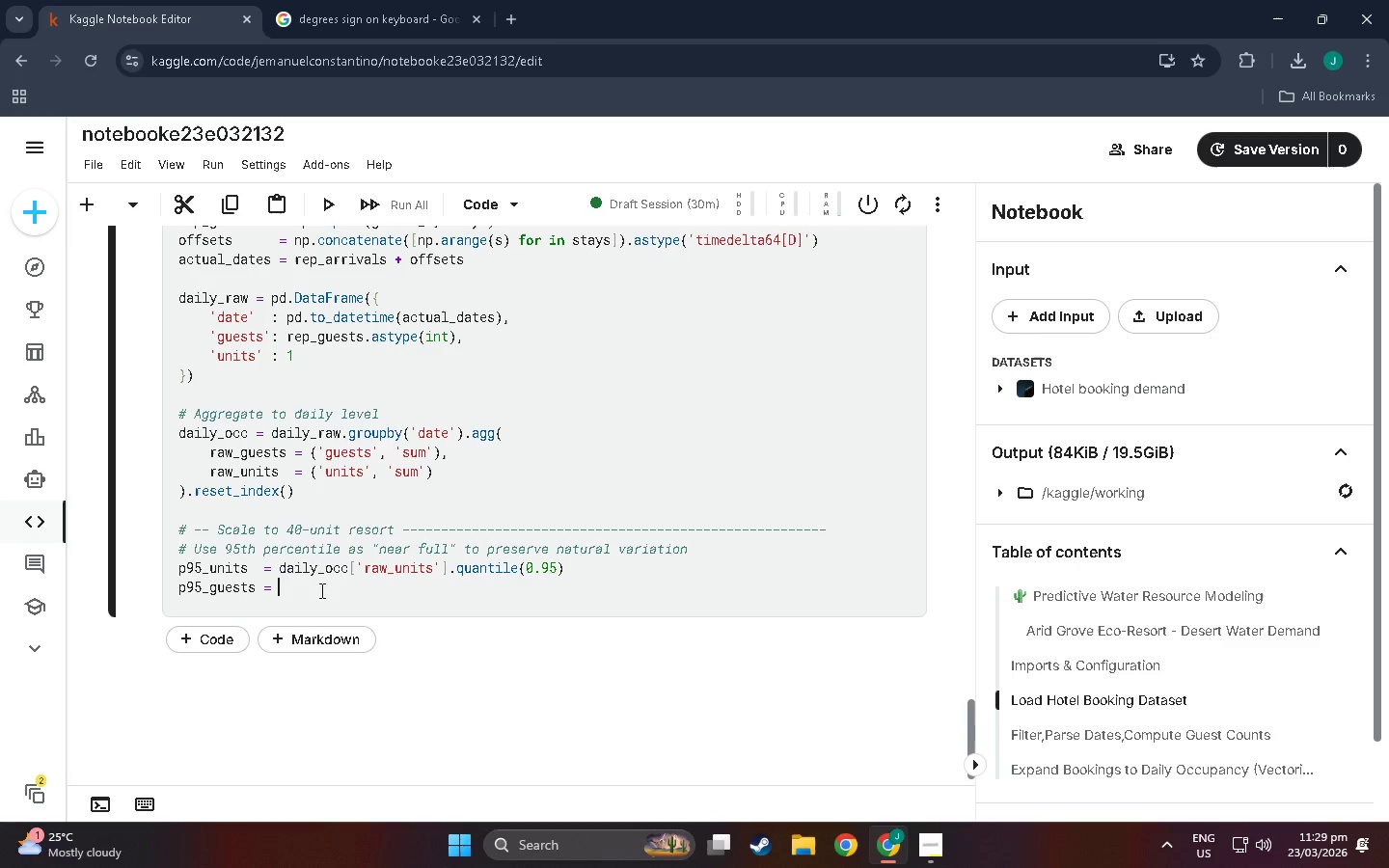 
type(daily )
key(Backspace)
type(_occ['raw))
key(Backspace)
type(_guests)
 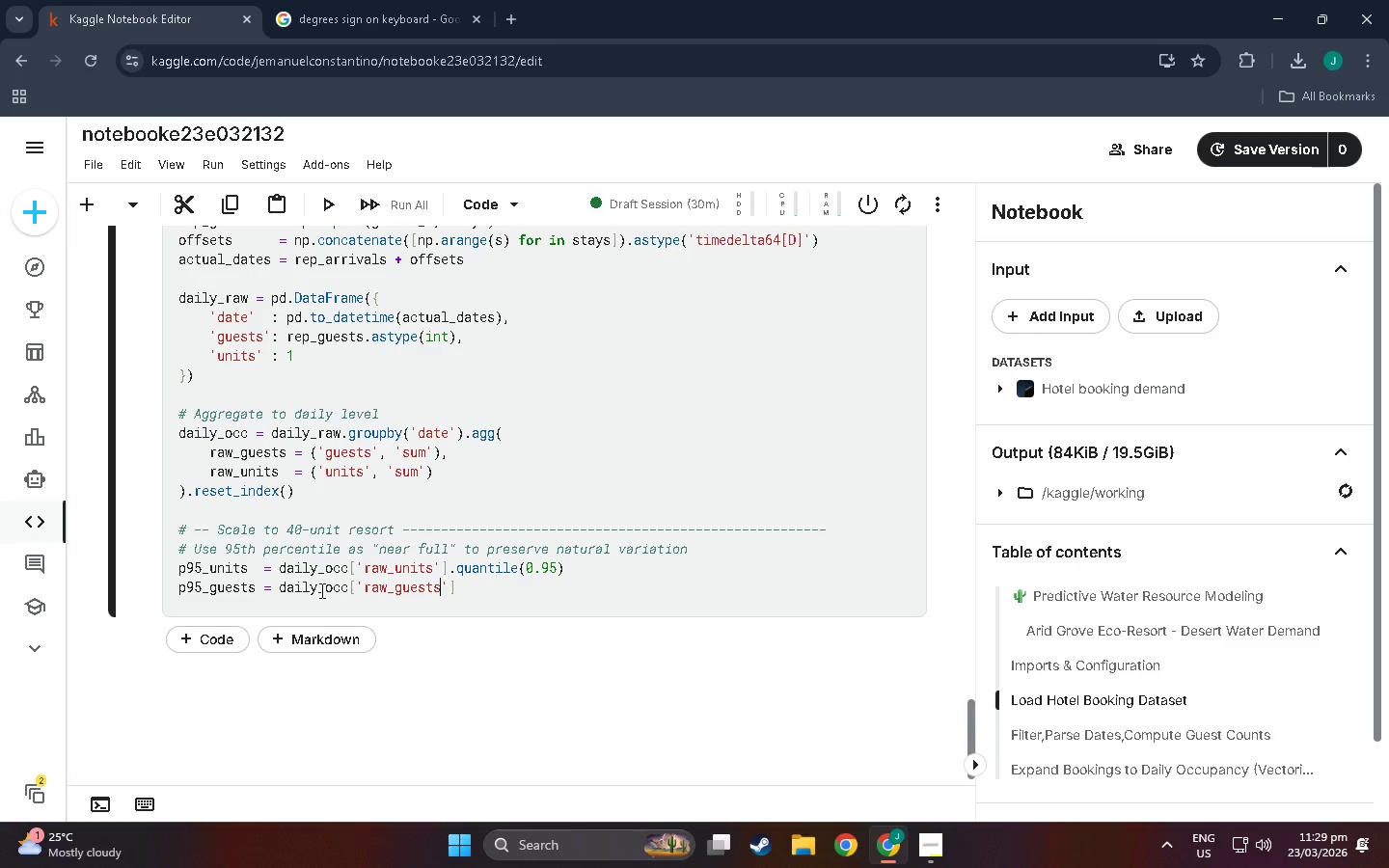 
key(ArrowRight)
 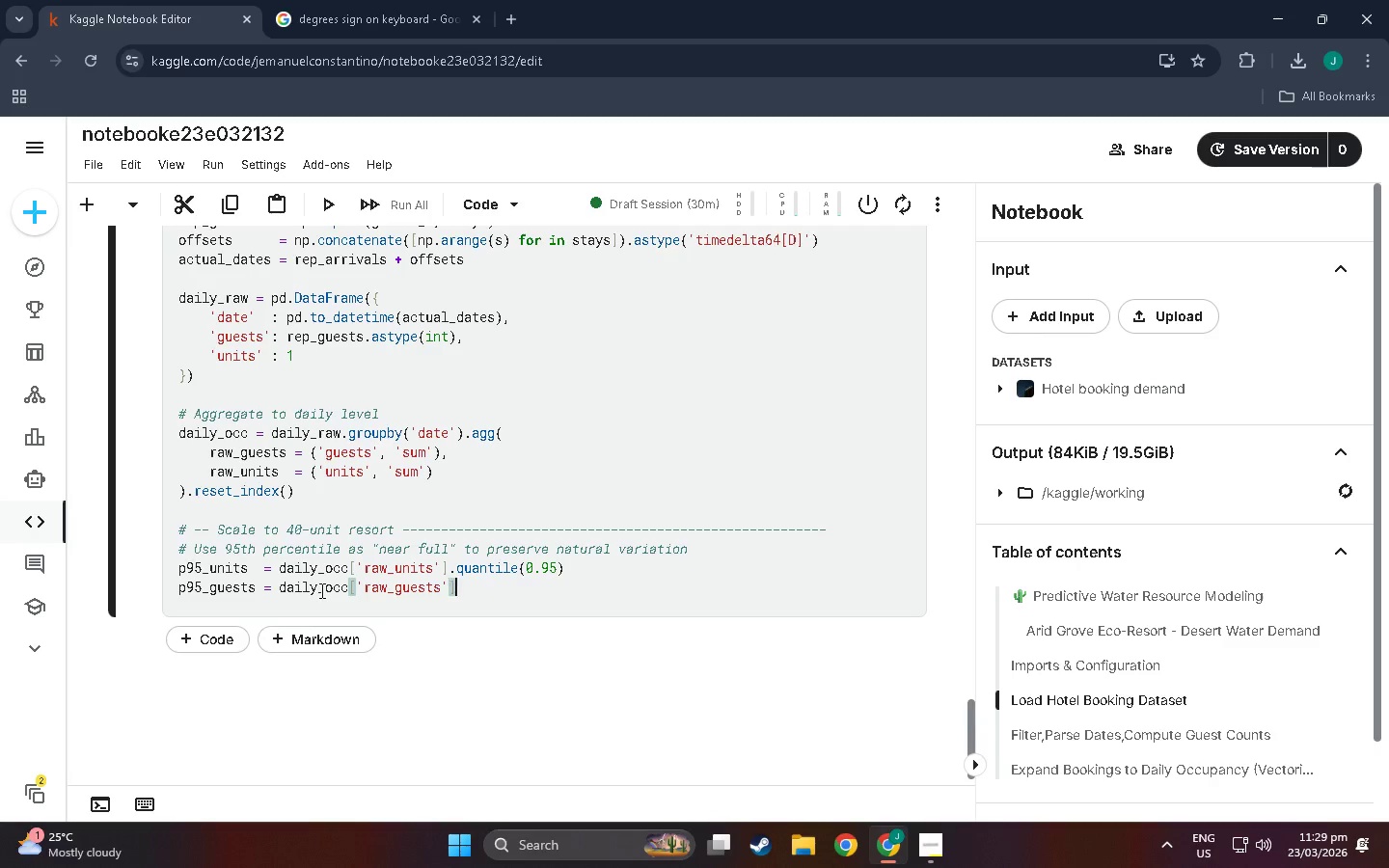 
key(ArrowRight)
 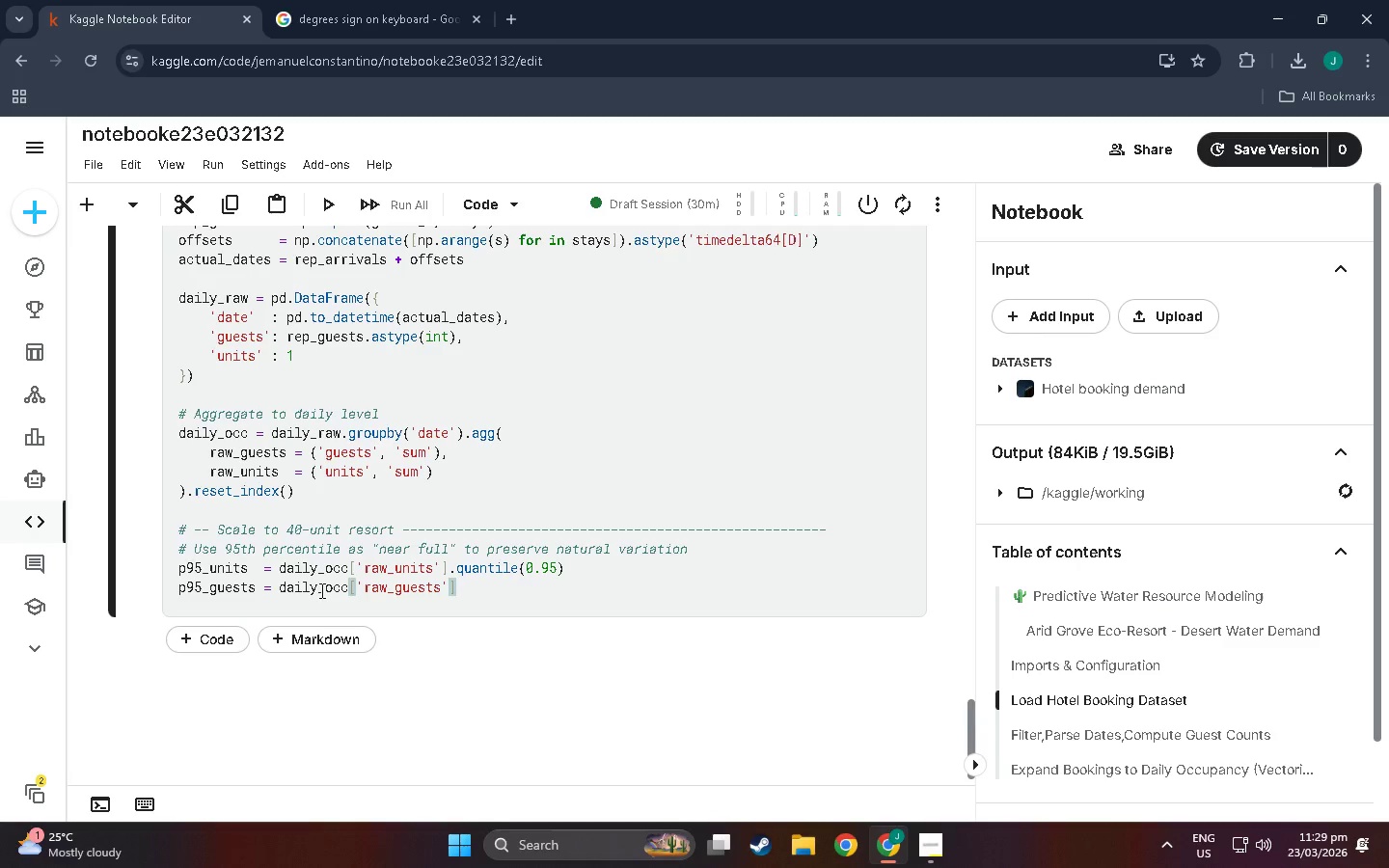 
type(.qun)
key(Backspace)
type(antile(0.96)
key(Backspace)
type(5)
 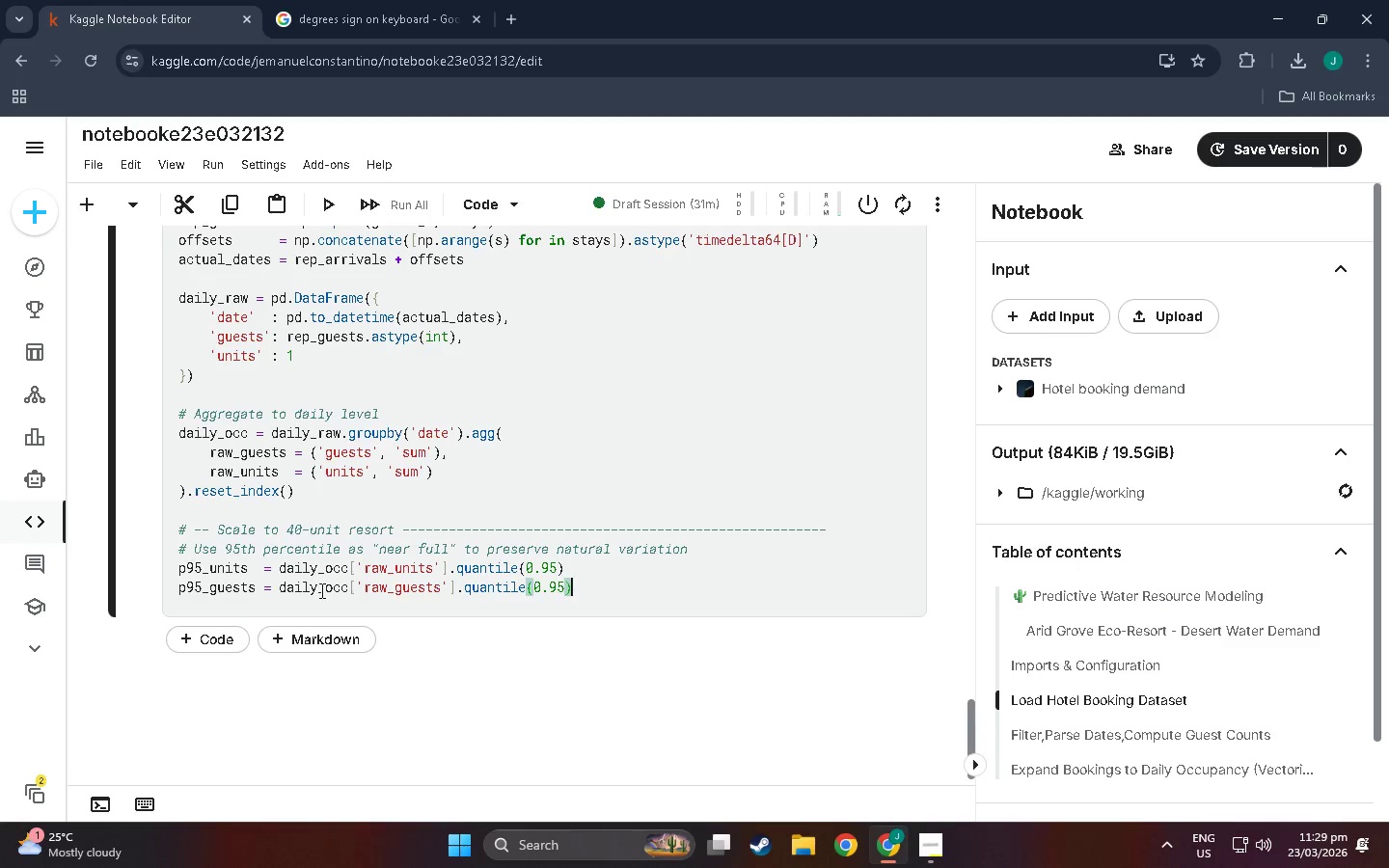 
 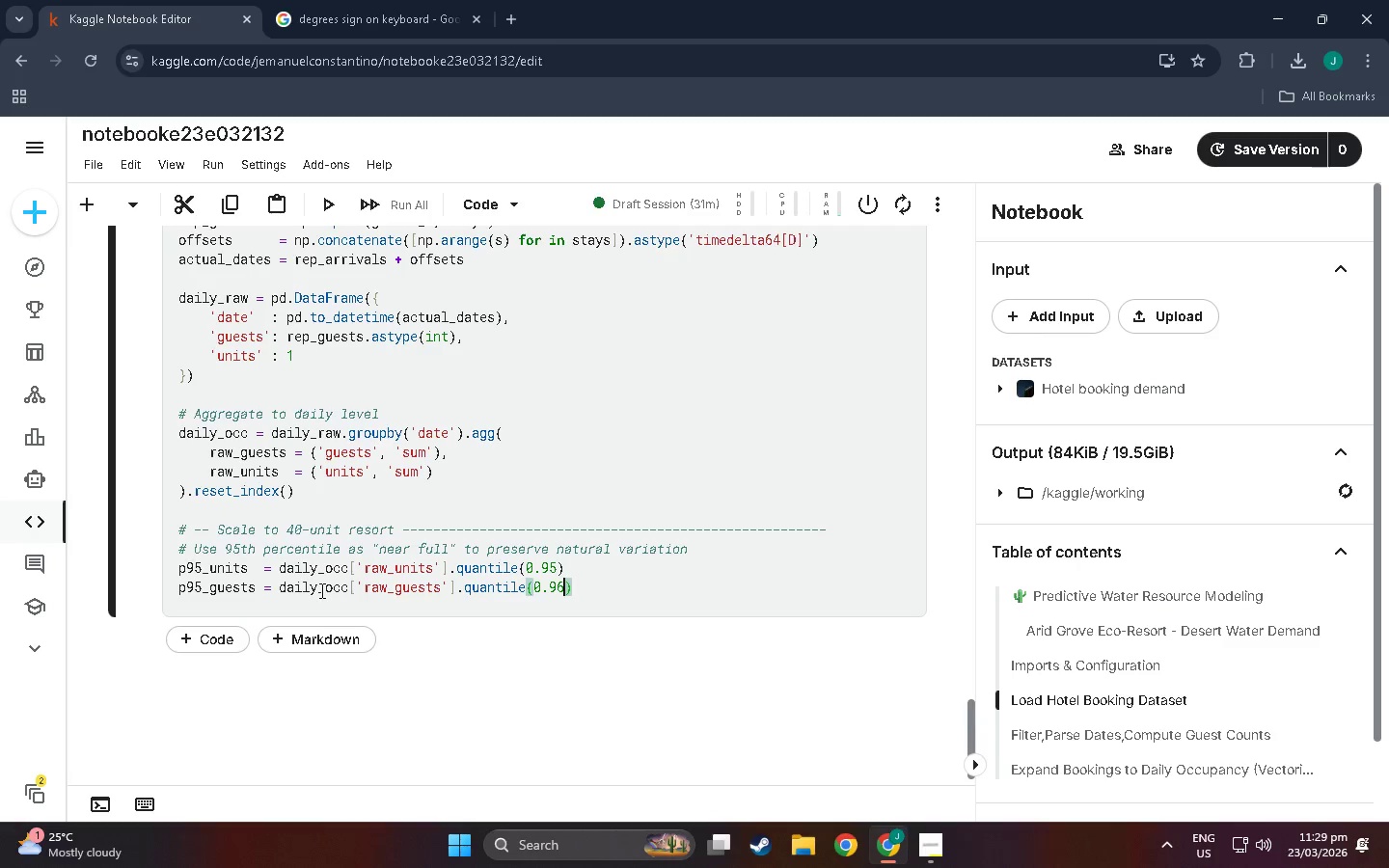 
key(ArrowRight)
 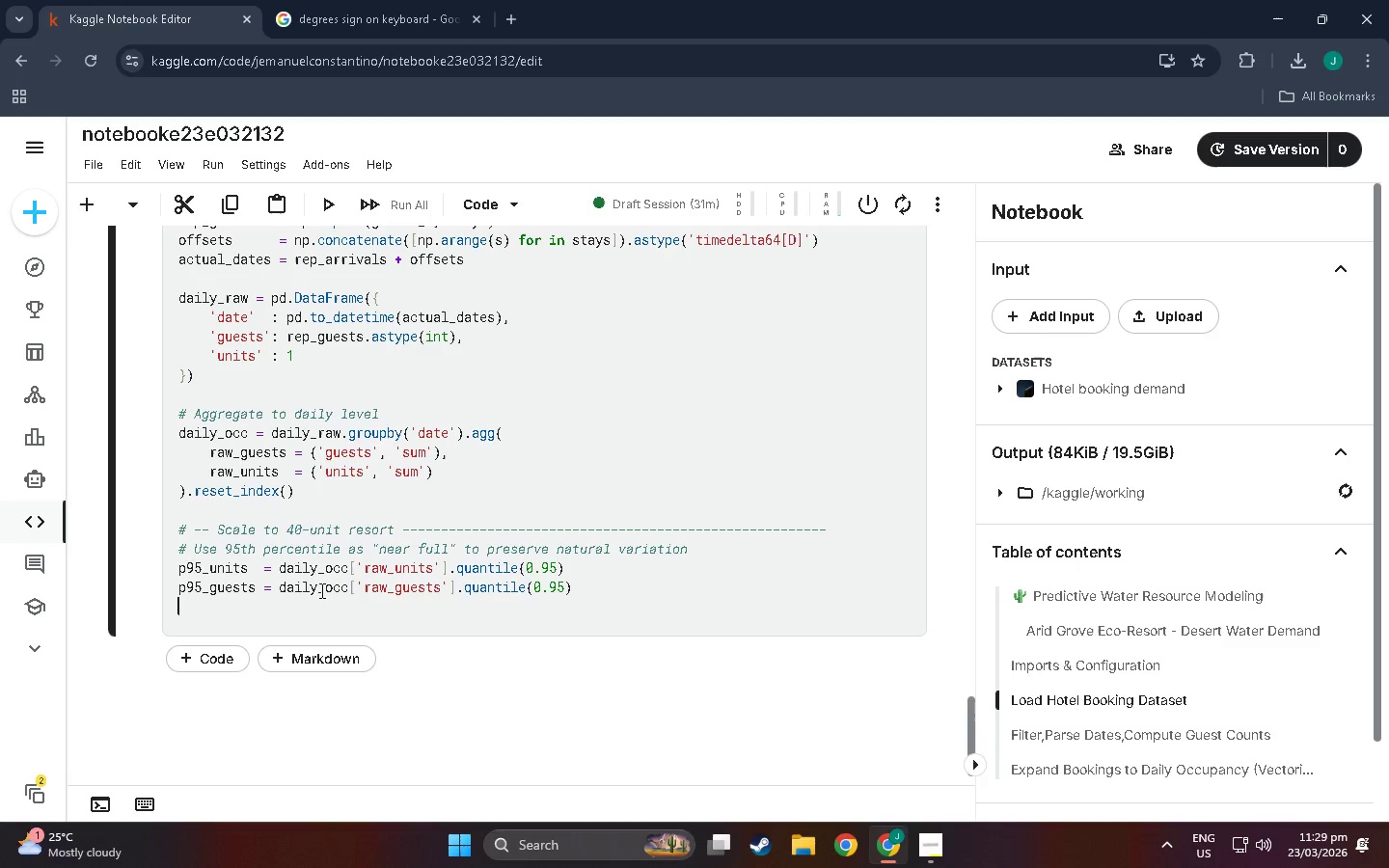 
key(Enter)
 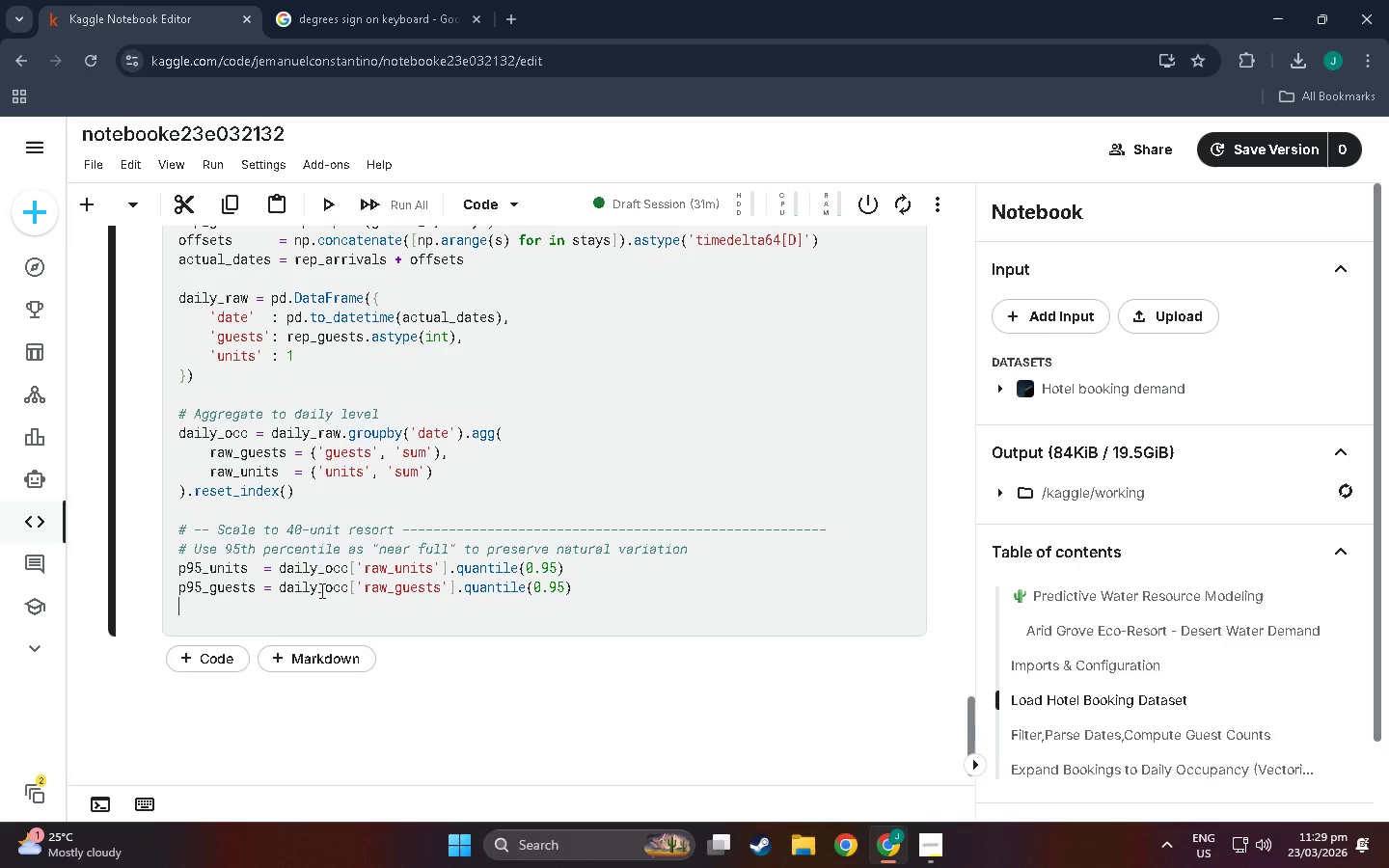 
key(Enter)
 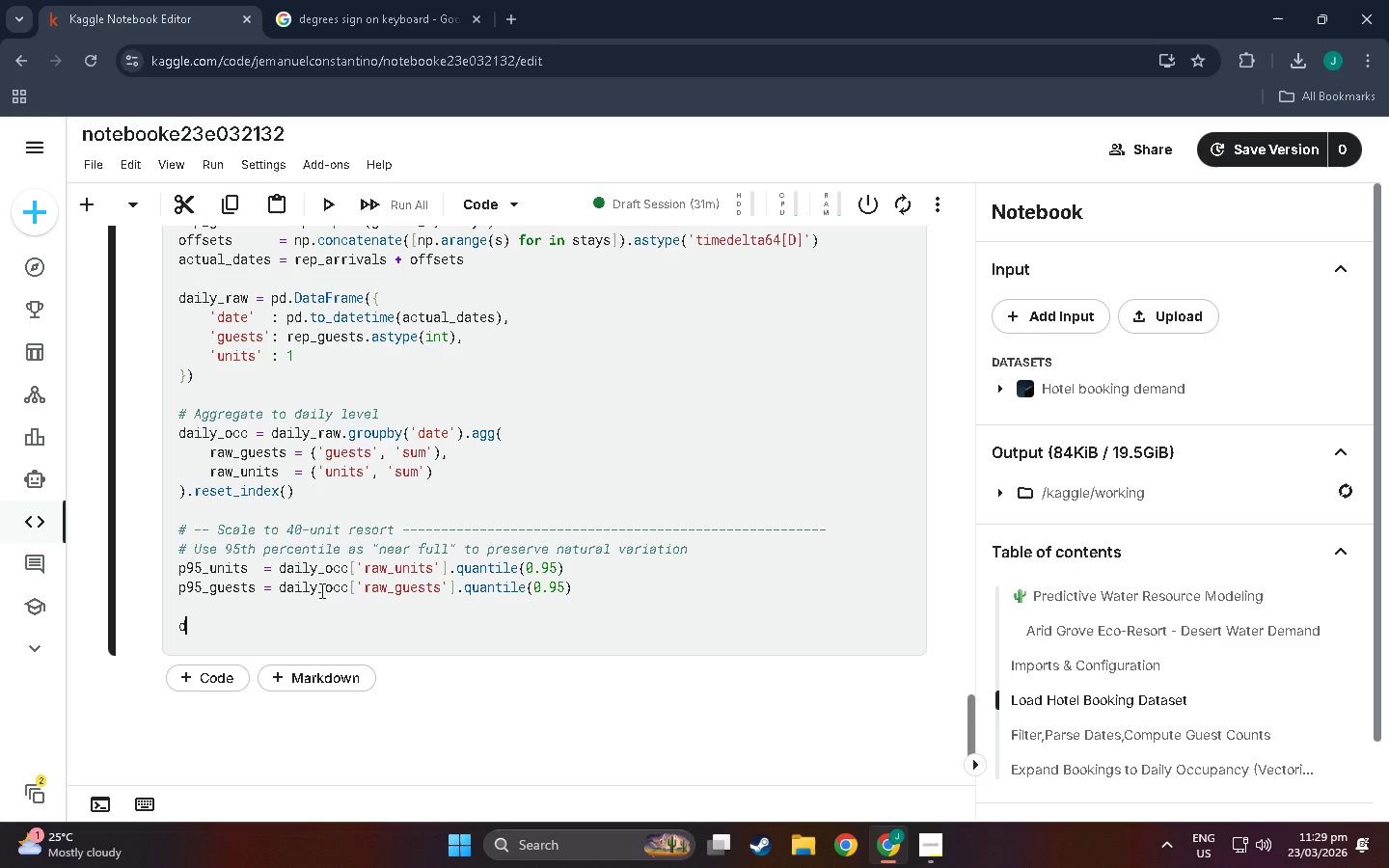 
type(di)
key(Backspace)
type(aily_occ['units_occupiu)
key(Backspace)
key(Backspace)
type(ied)
 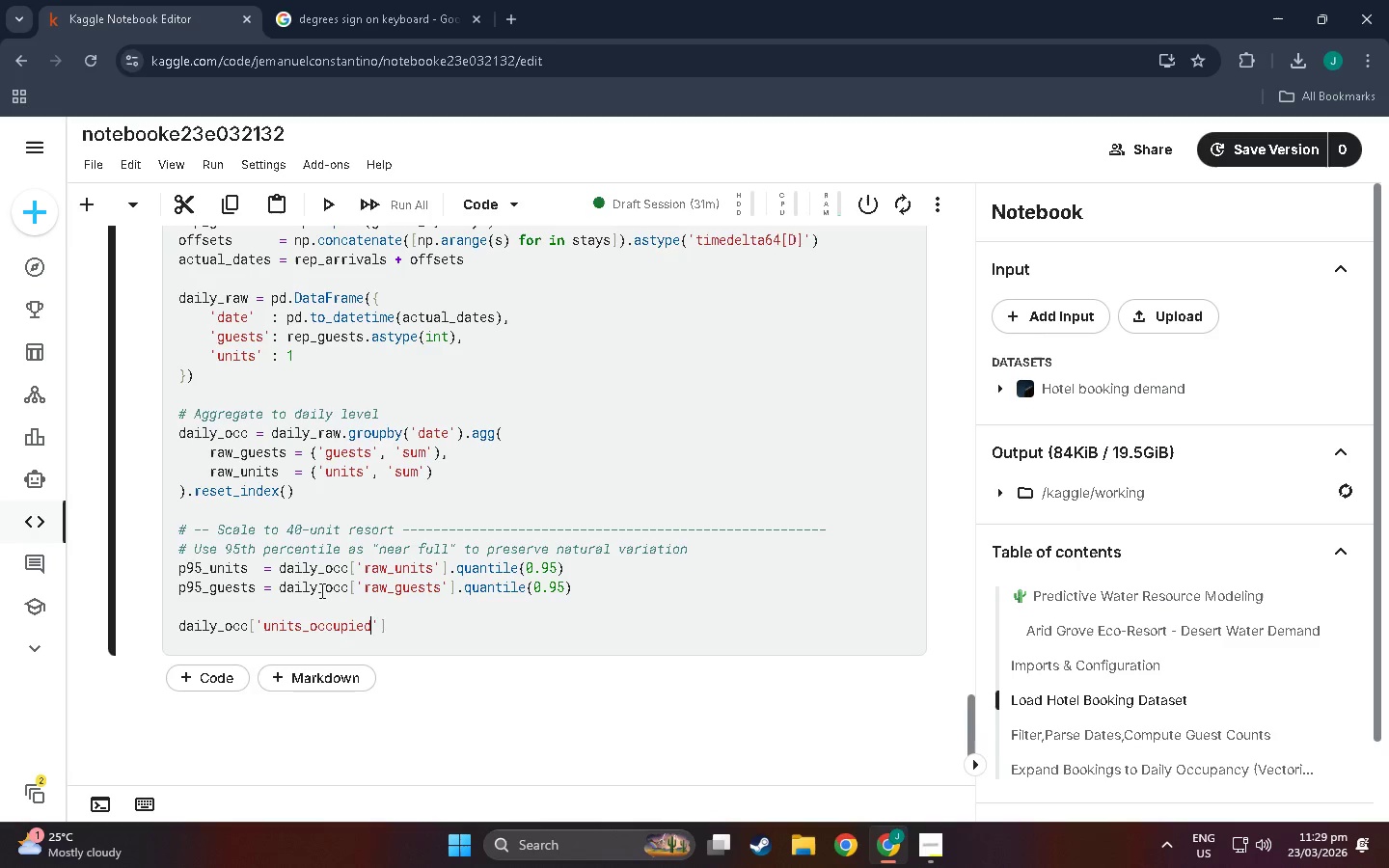 
key(ArrowRight)
 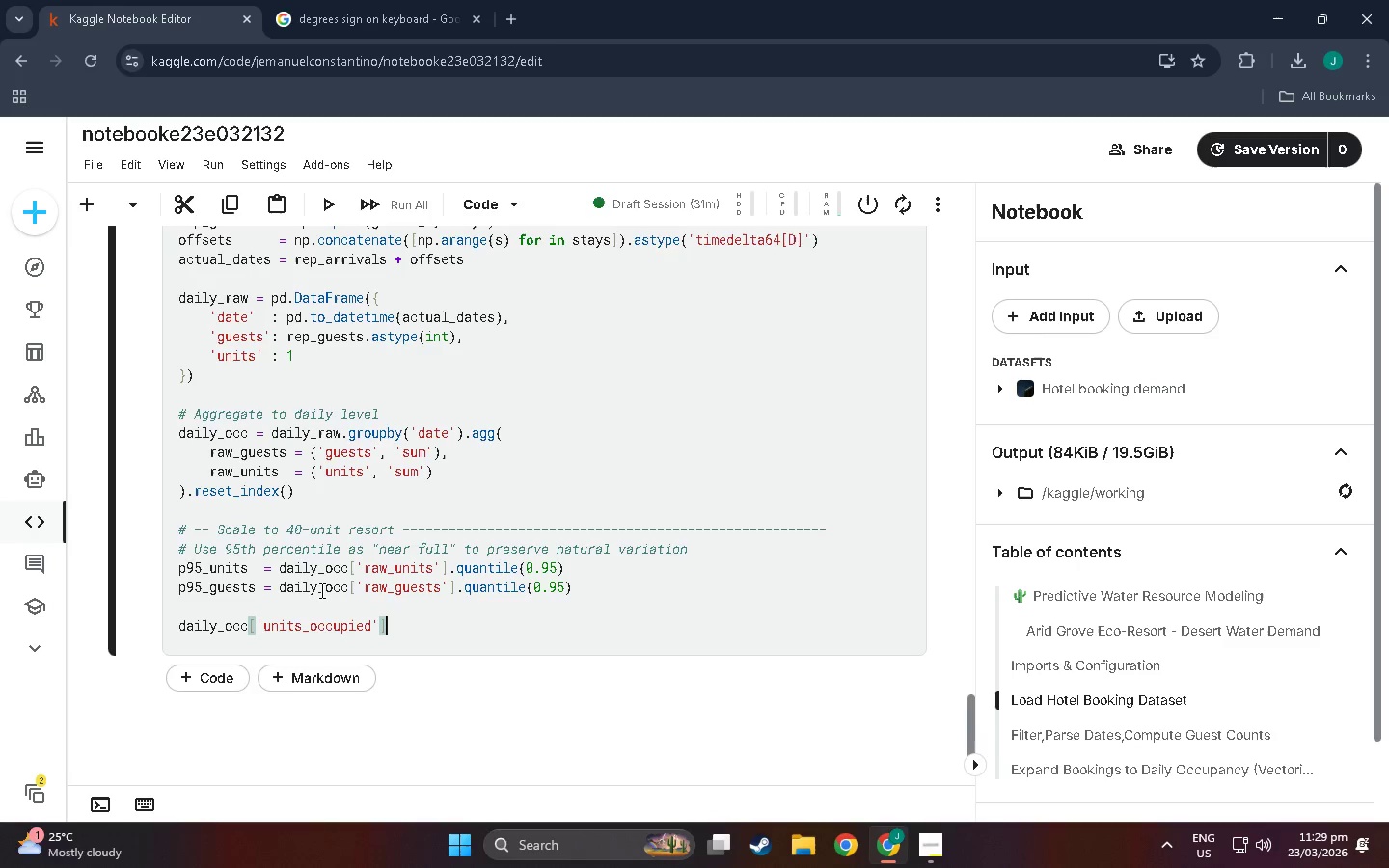 
key(ArrowRight)
 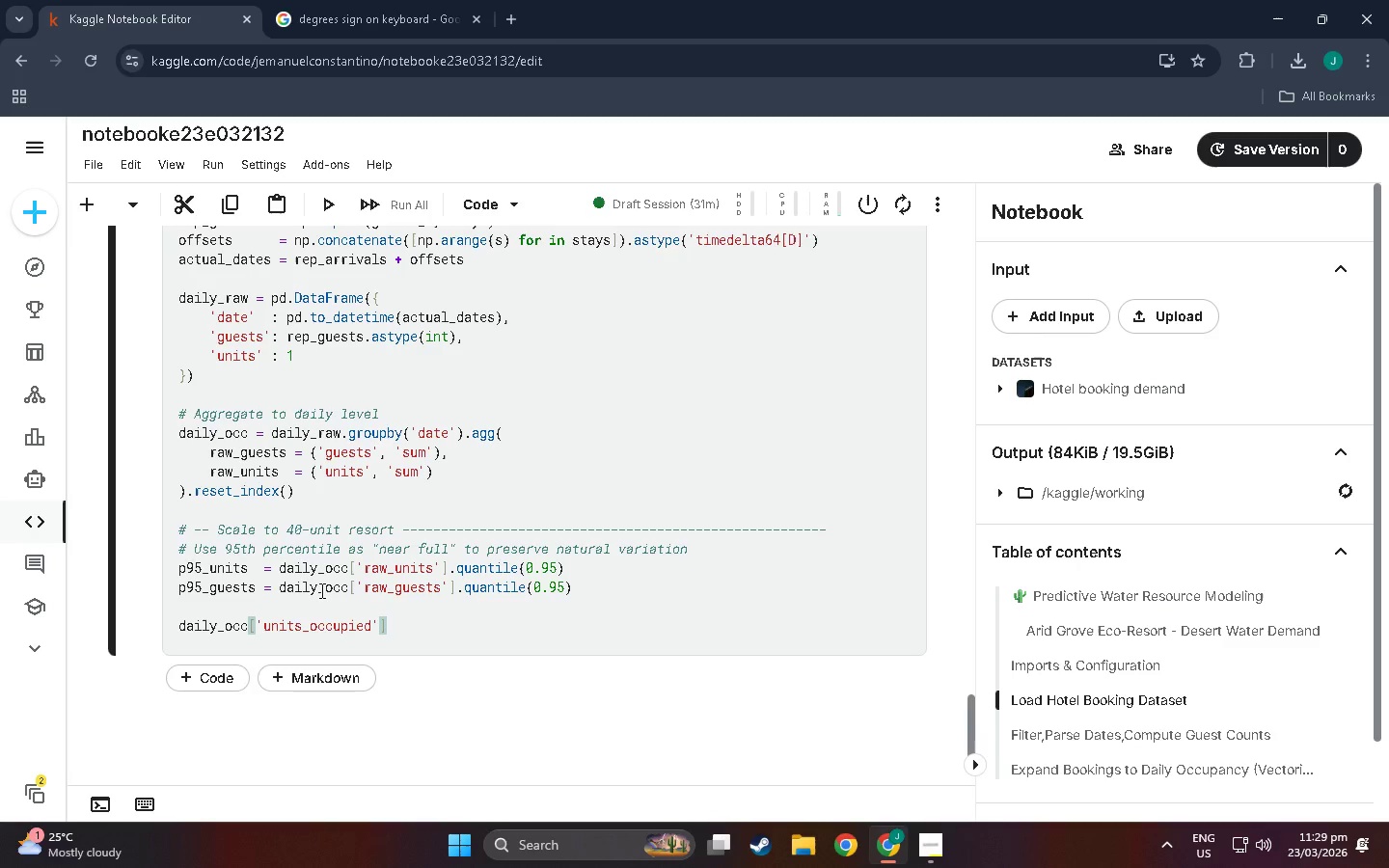 
type( = (daily()
key(Backspace)
type(_occ['raw_units)
 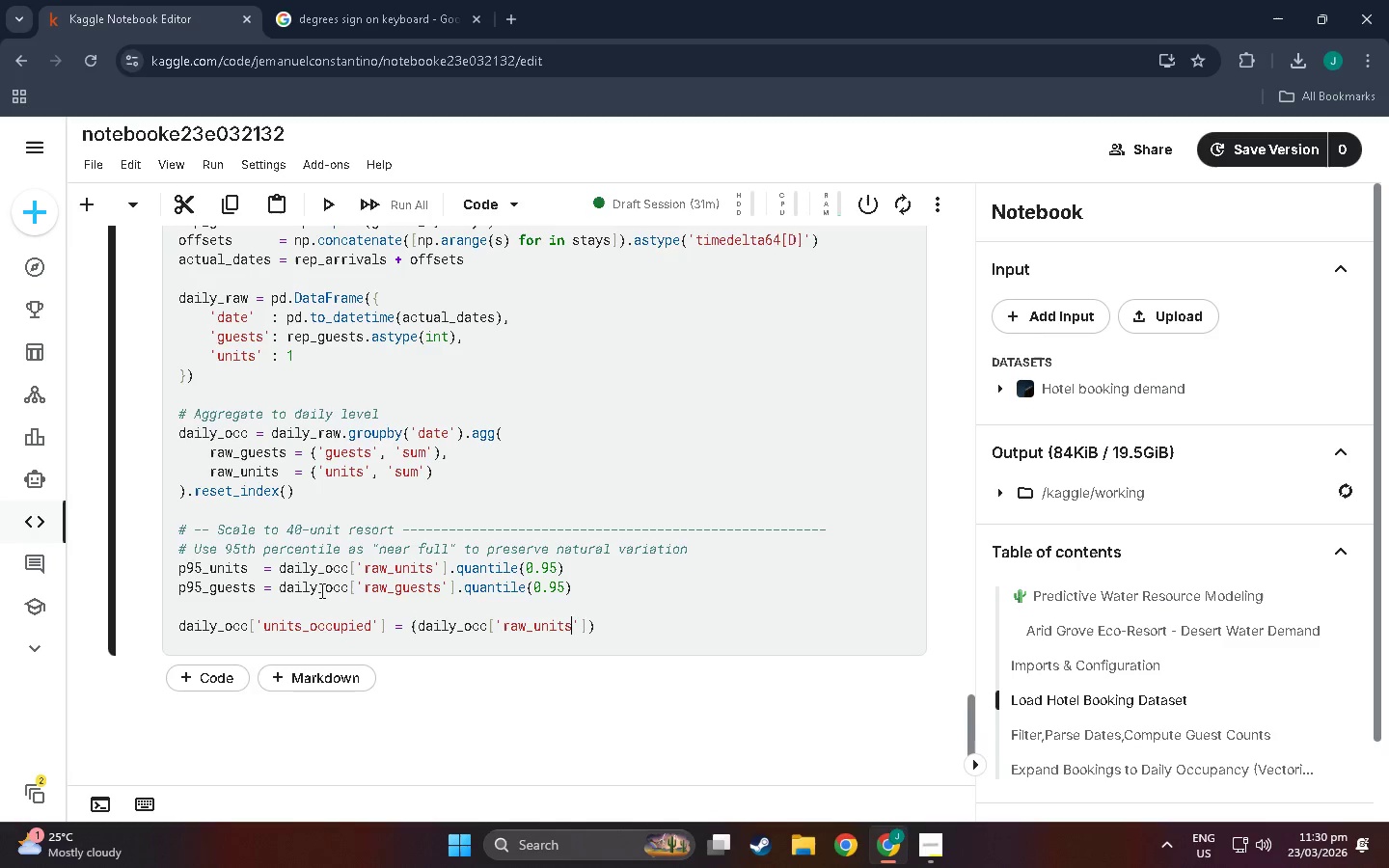 
key(ArrowRight)
 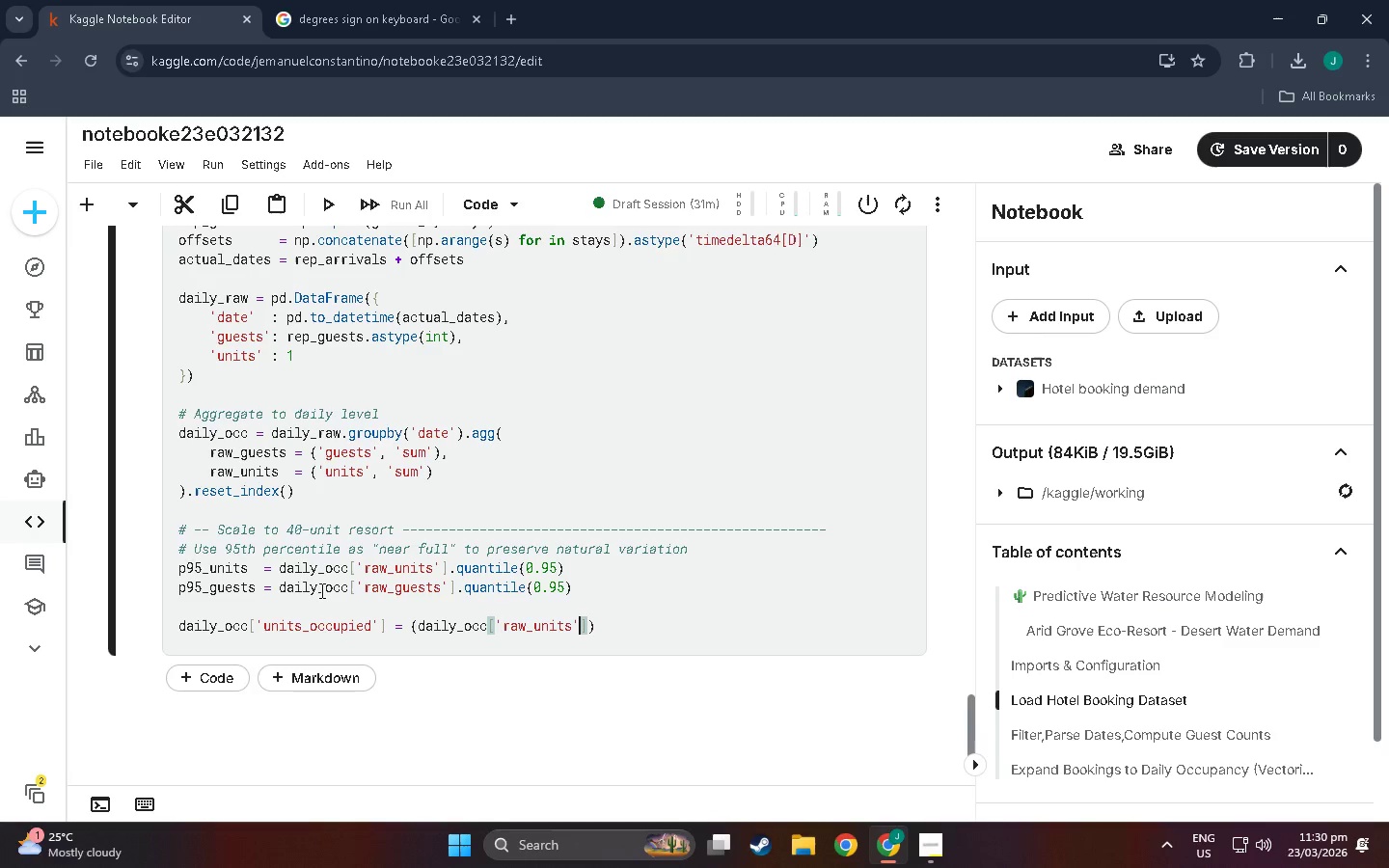 
key(ArrowRight)
 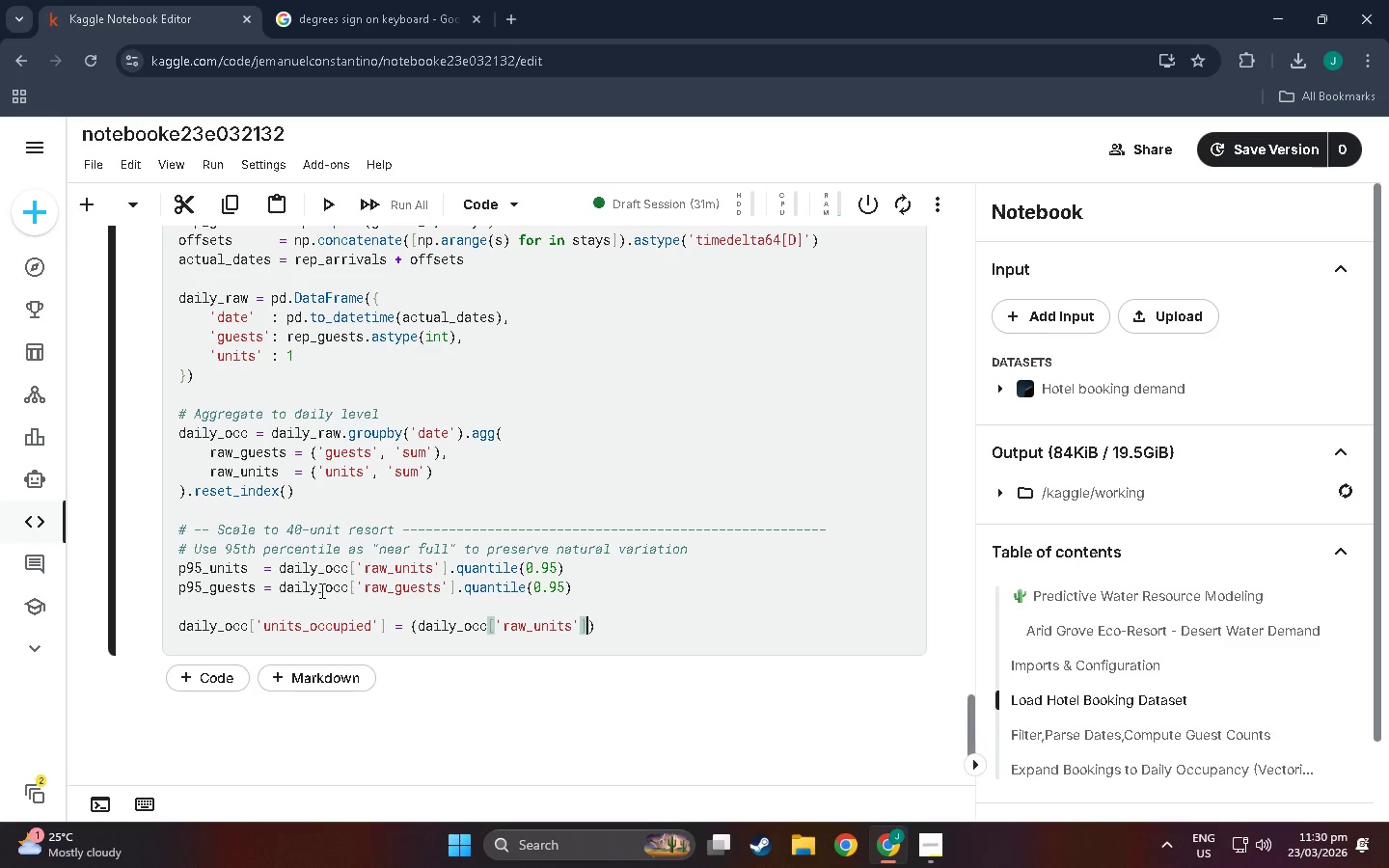 
type( / p95_units * Re)
key(Backspace)
type(ESORT_UNITS)
 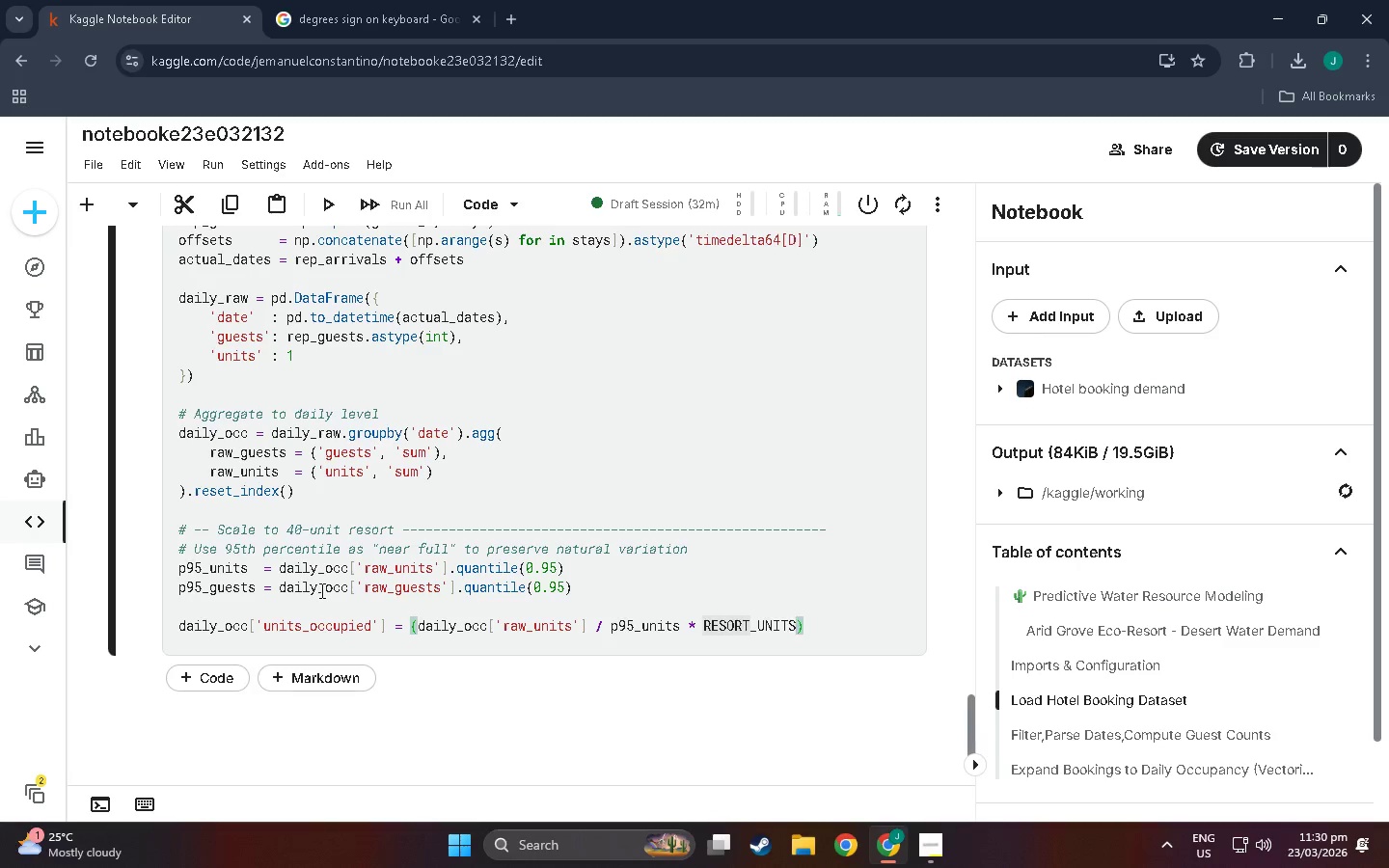 
key(ArrowRight)
 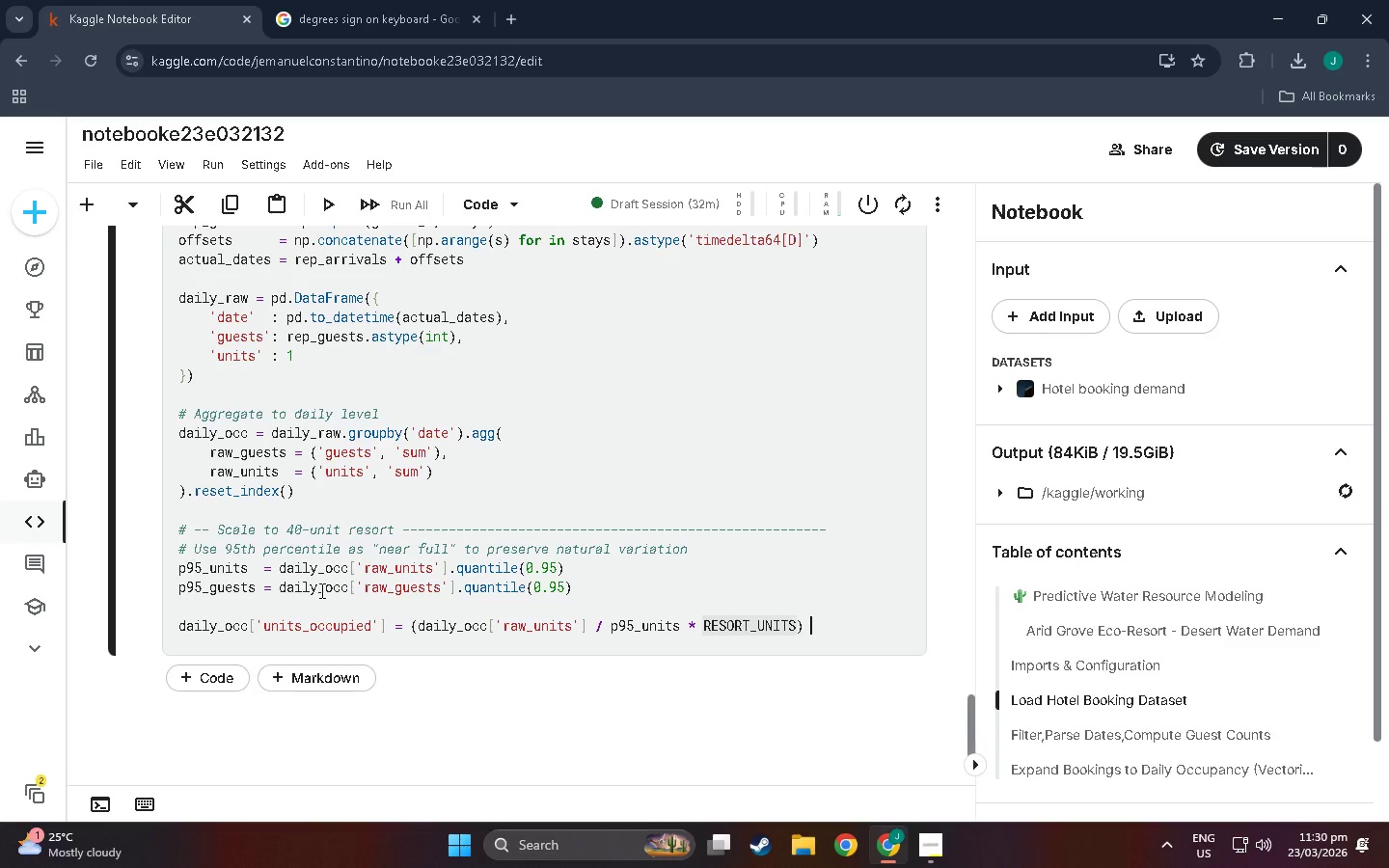 
type( )
key(Backspace)
type(.cloip)
key(Backspace)
key(Backspace)
type(p)
 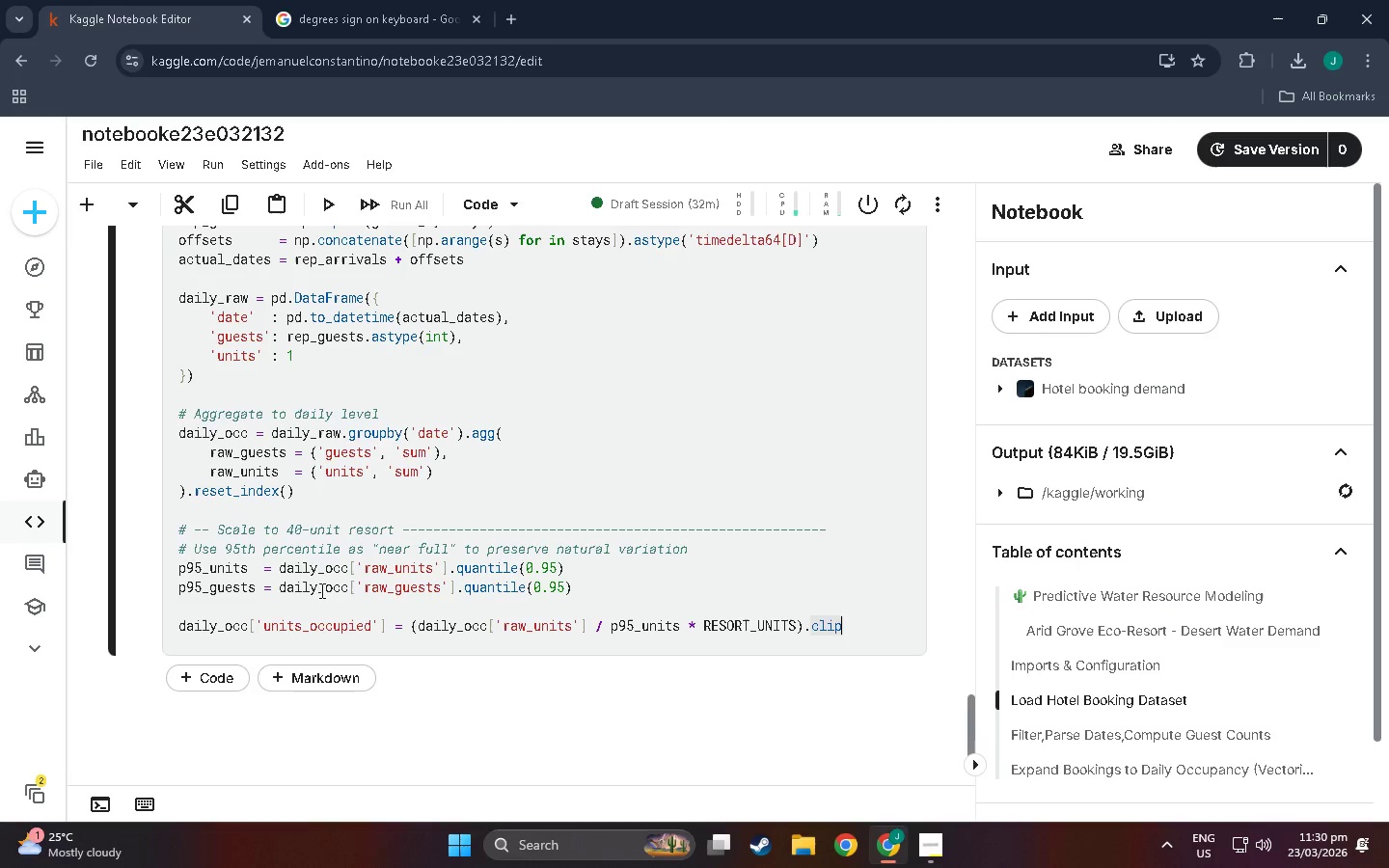 
type((1, RESORT_UNITS)
 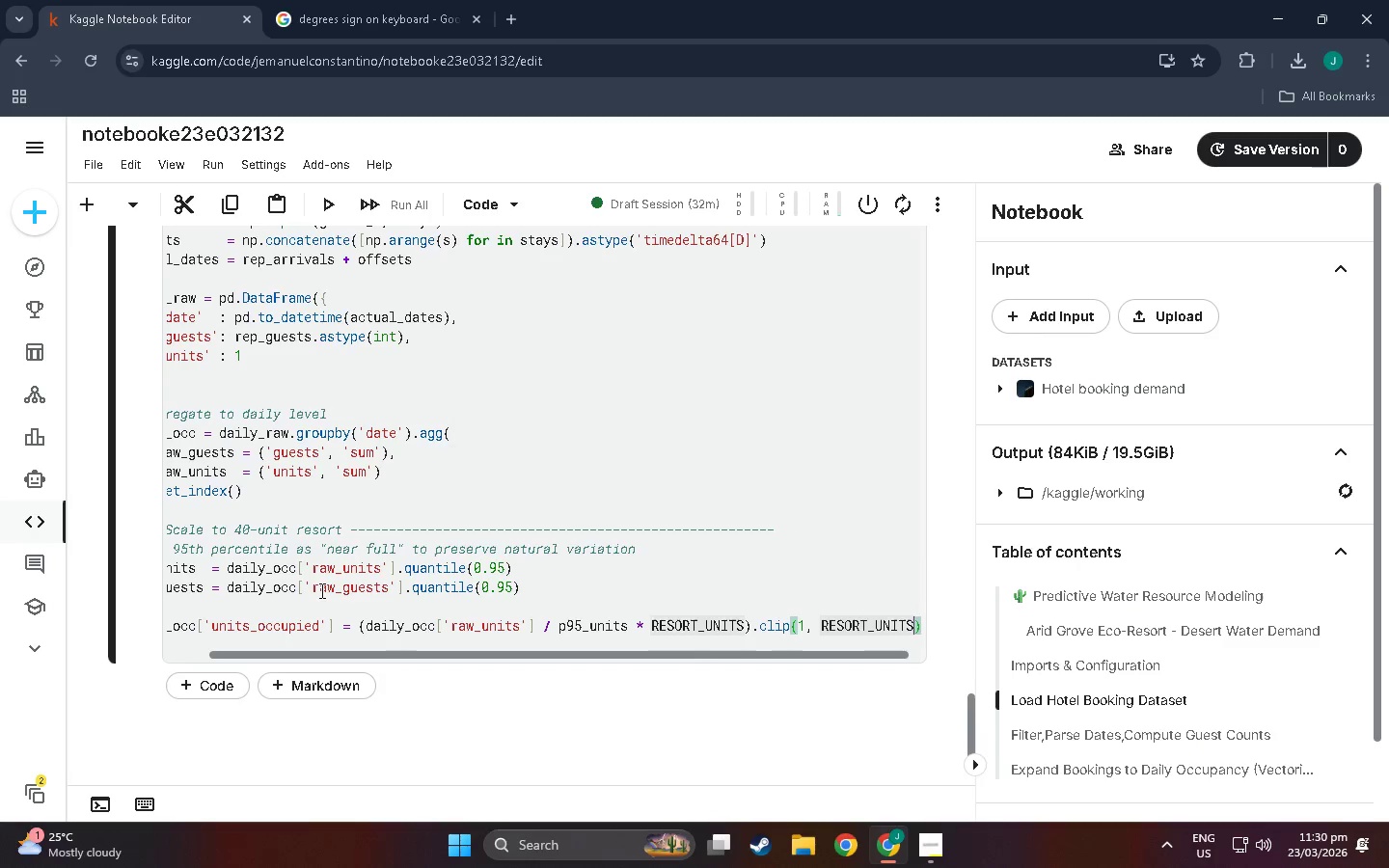 
key(ArrowRight)
 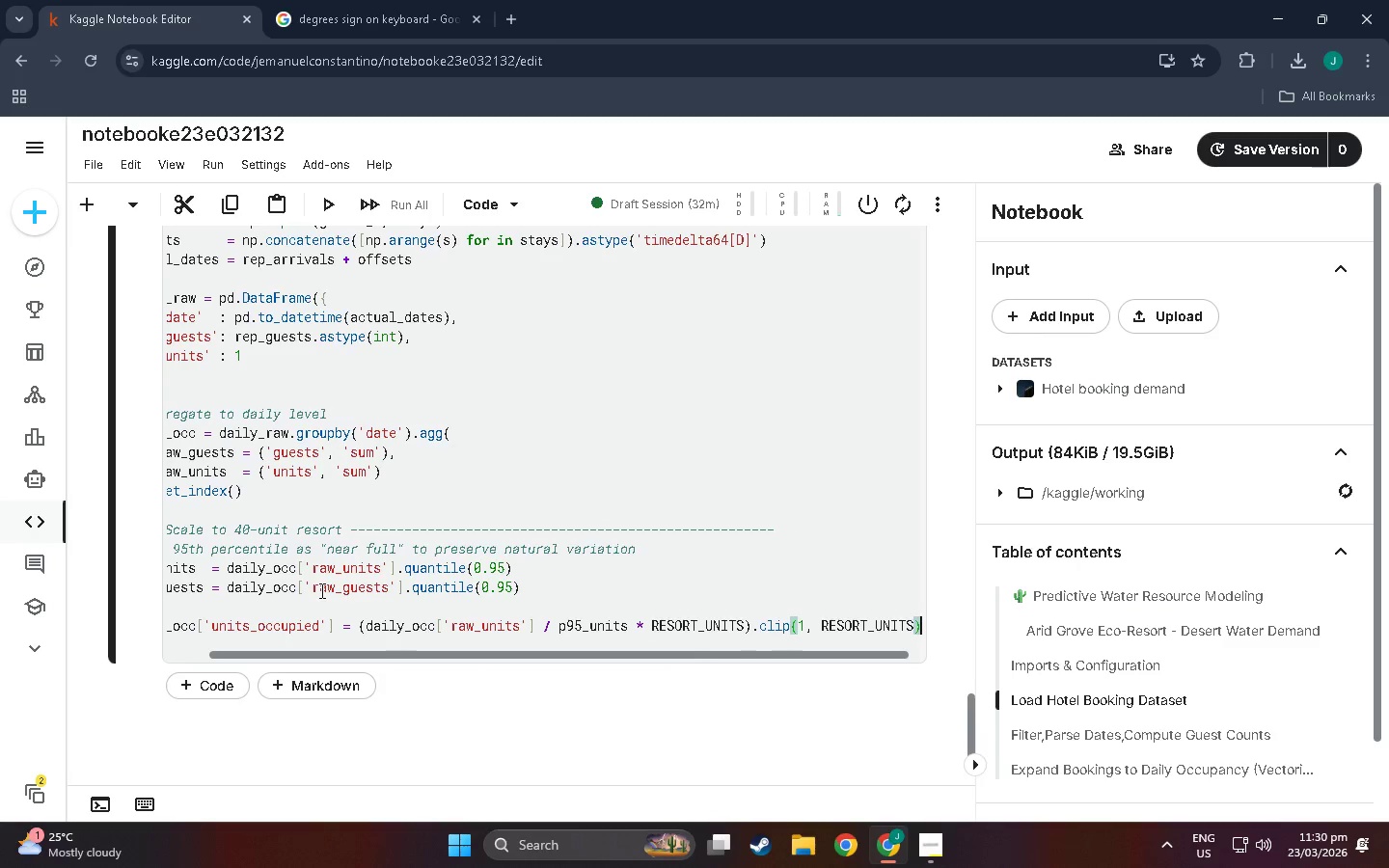 
type(.round().astype(int)
 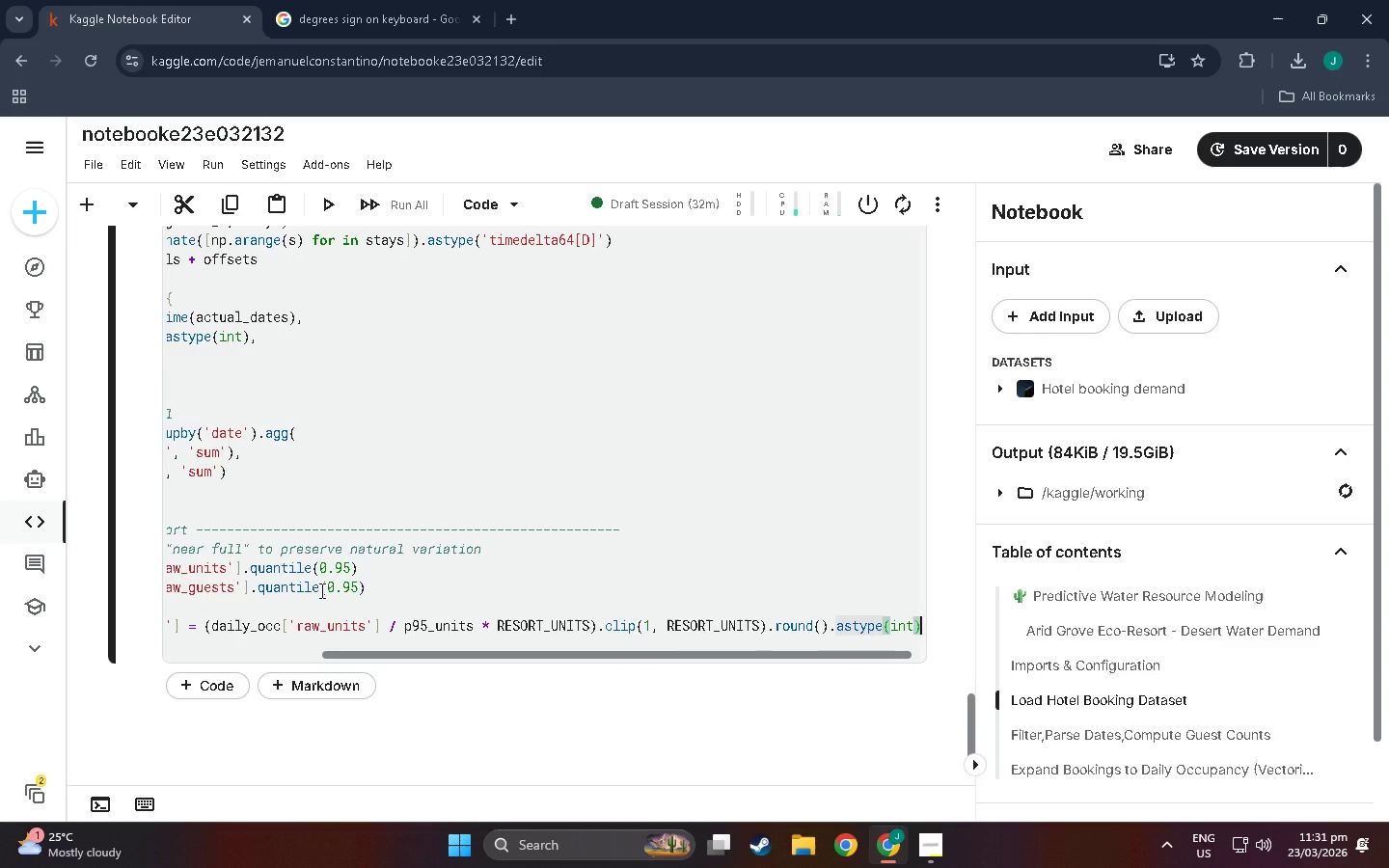 
 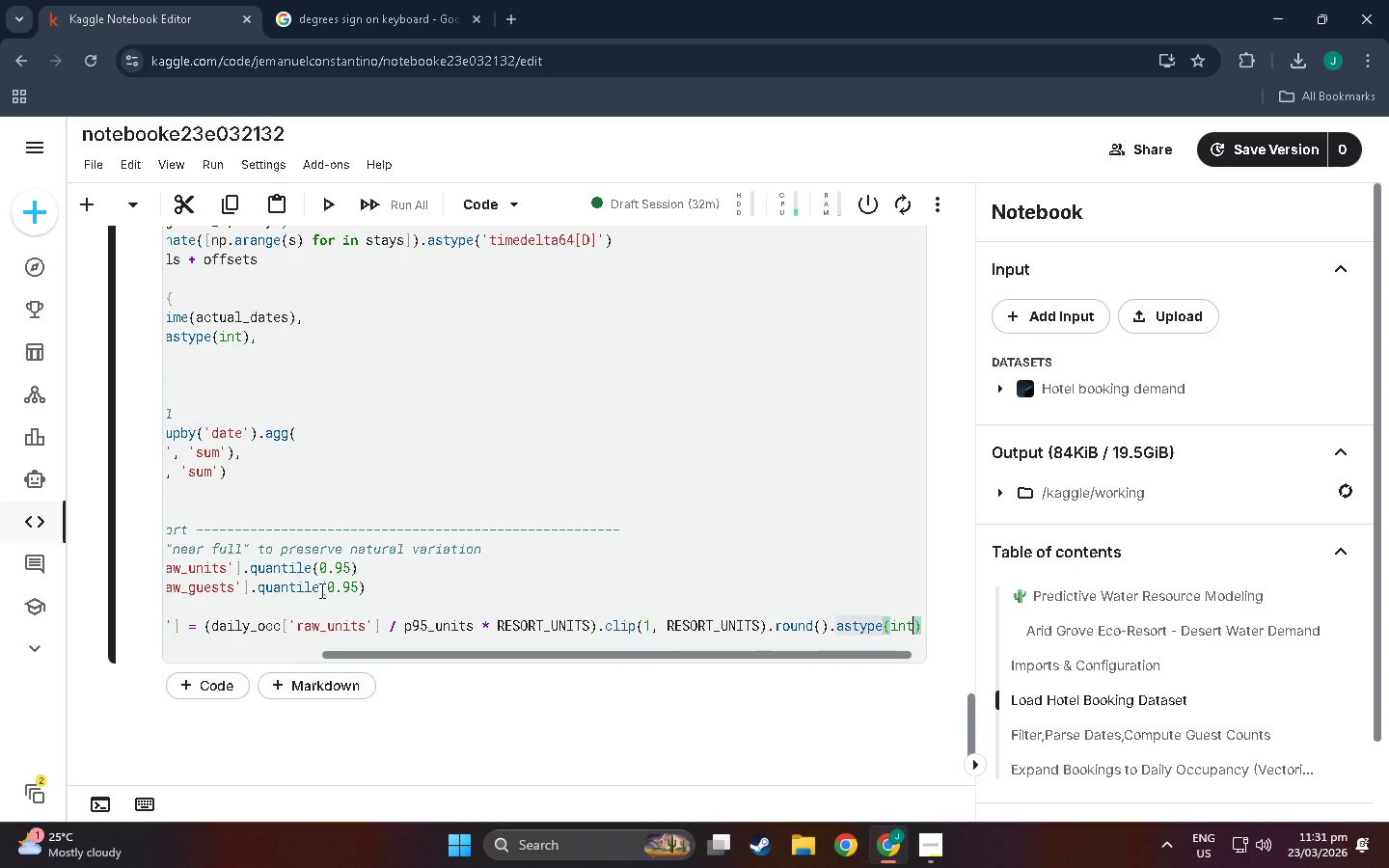 
key(ArrowRight)
 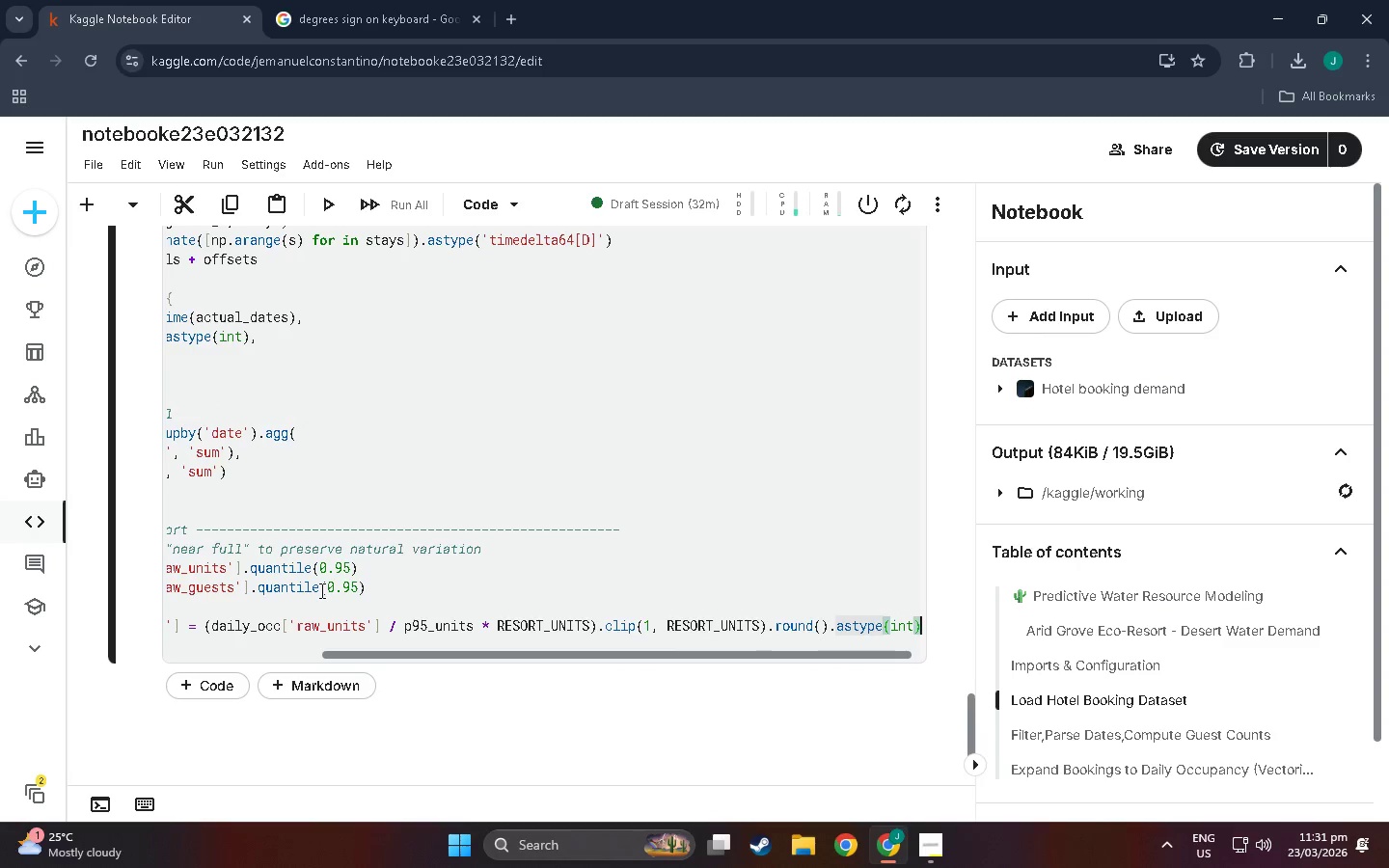 
key(ArrowDown)
 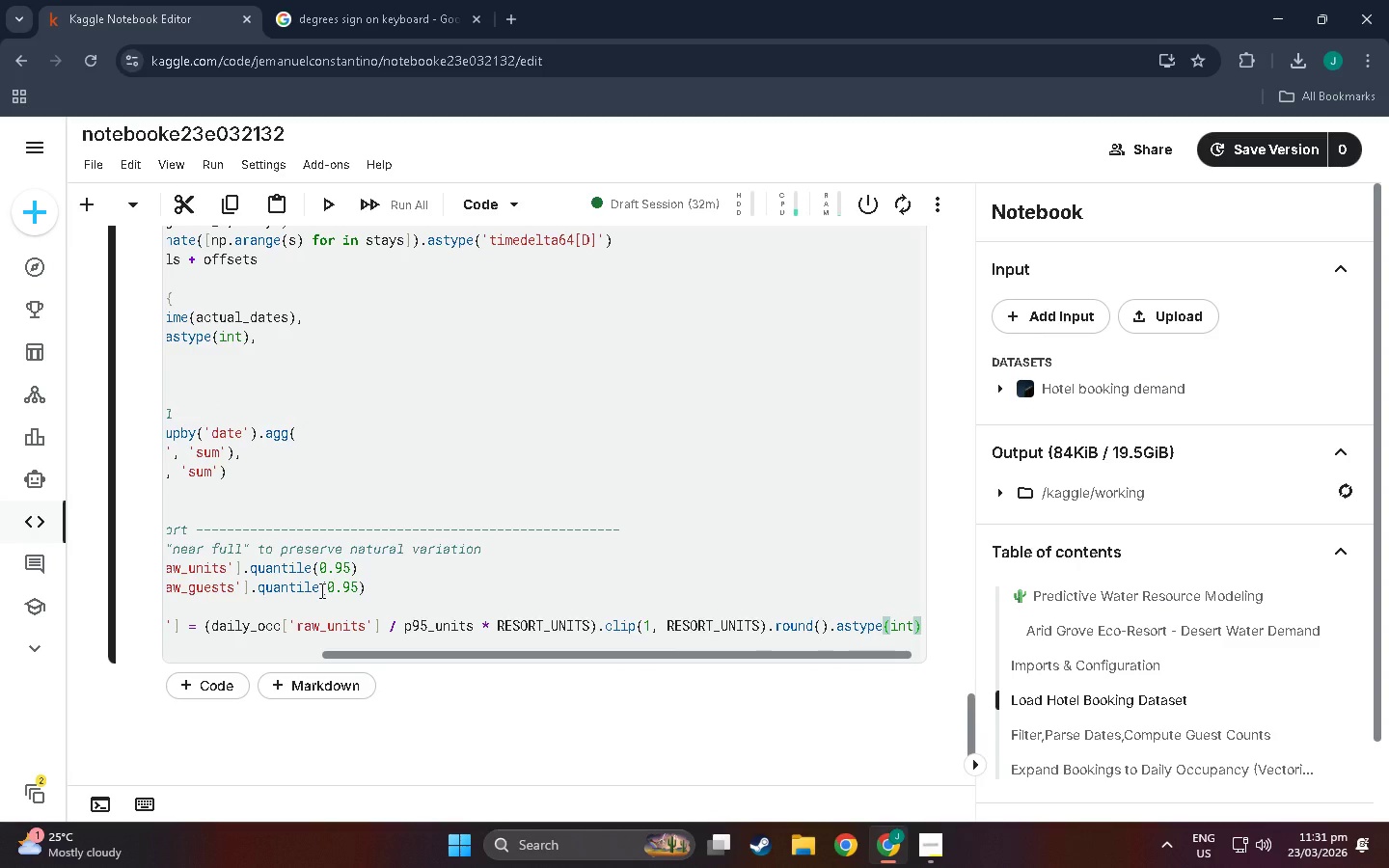 
key(Enter)
 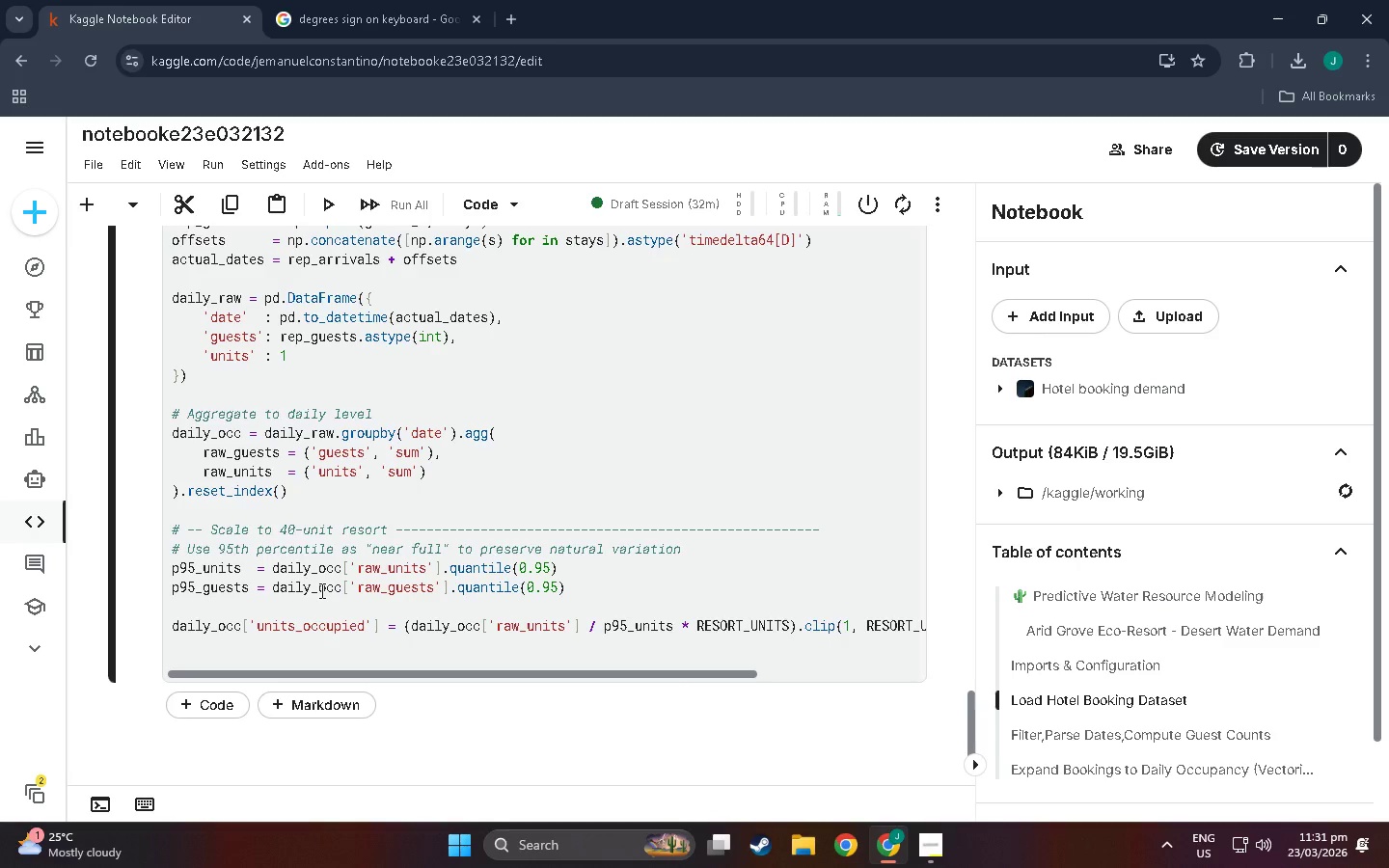 
wait(6.23)
 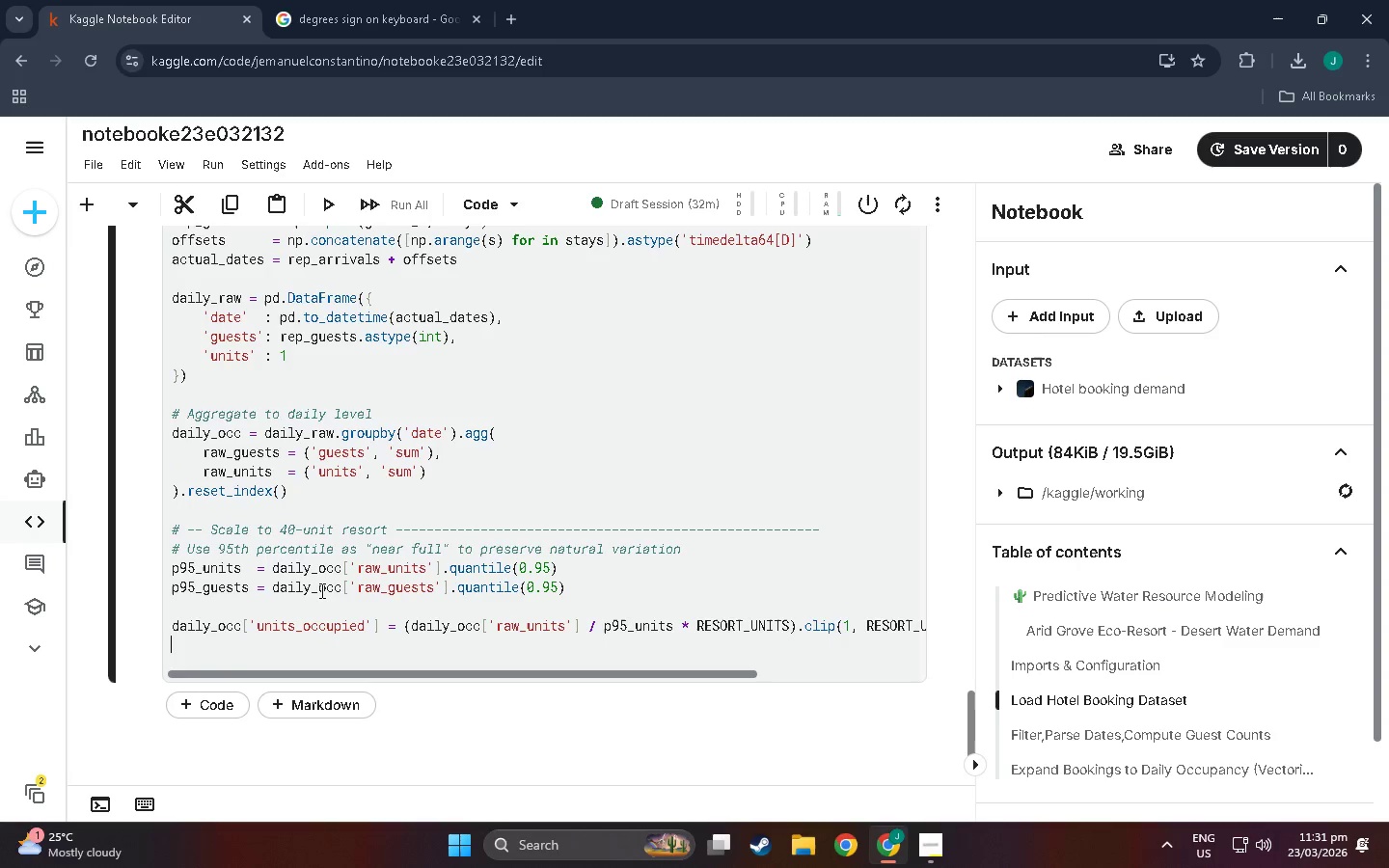 
type(daily_occ['guests_on-)
key(Backspace)
type(_)
 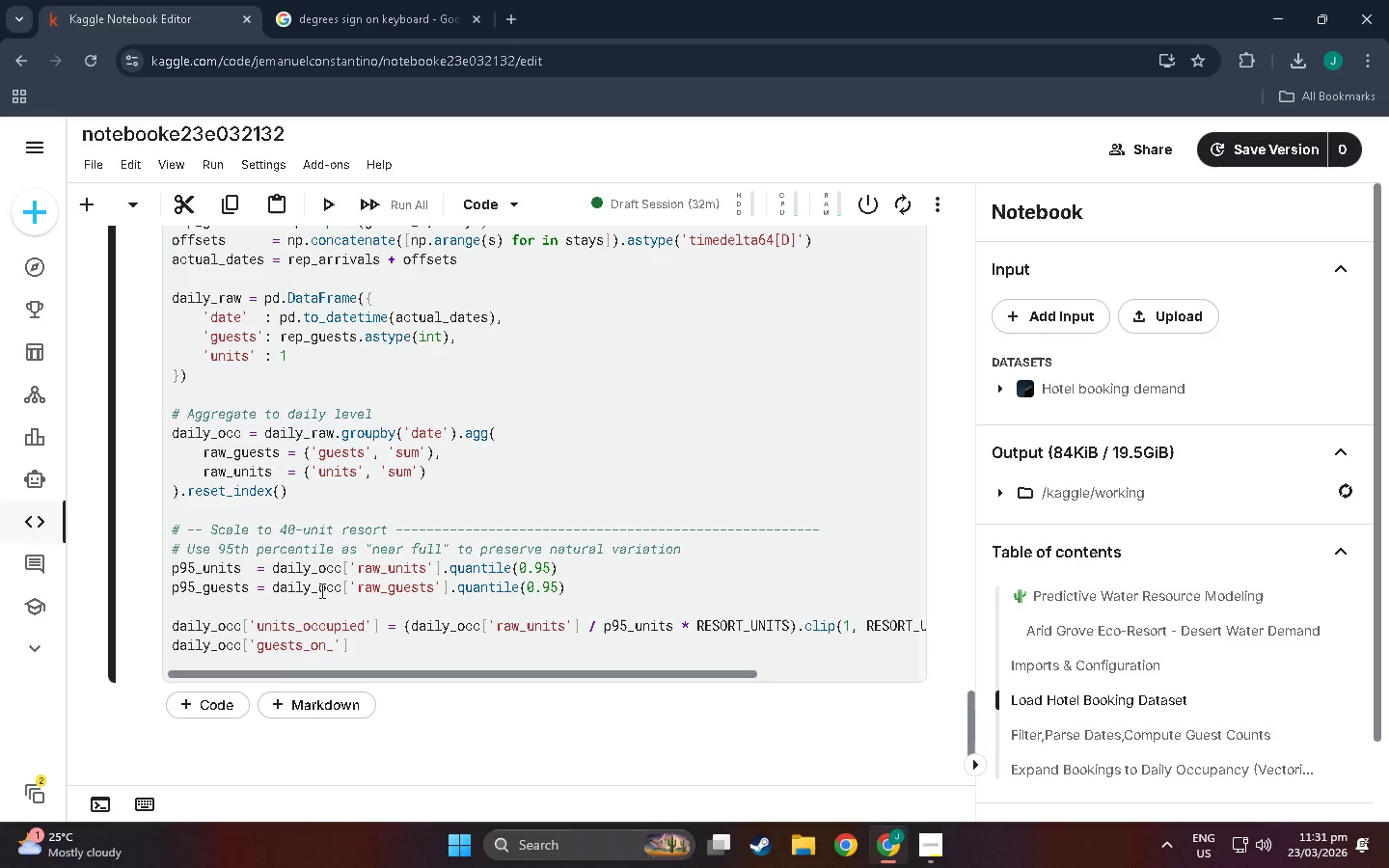 
wait(7.38)
 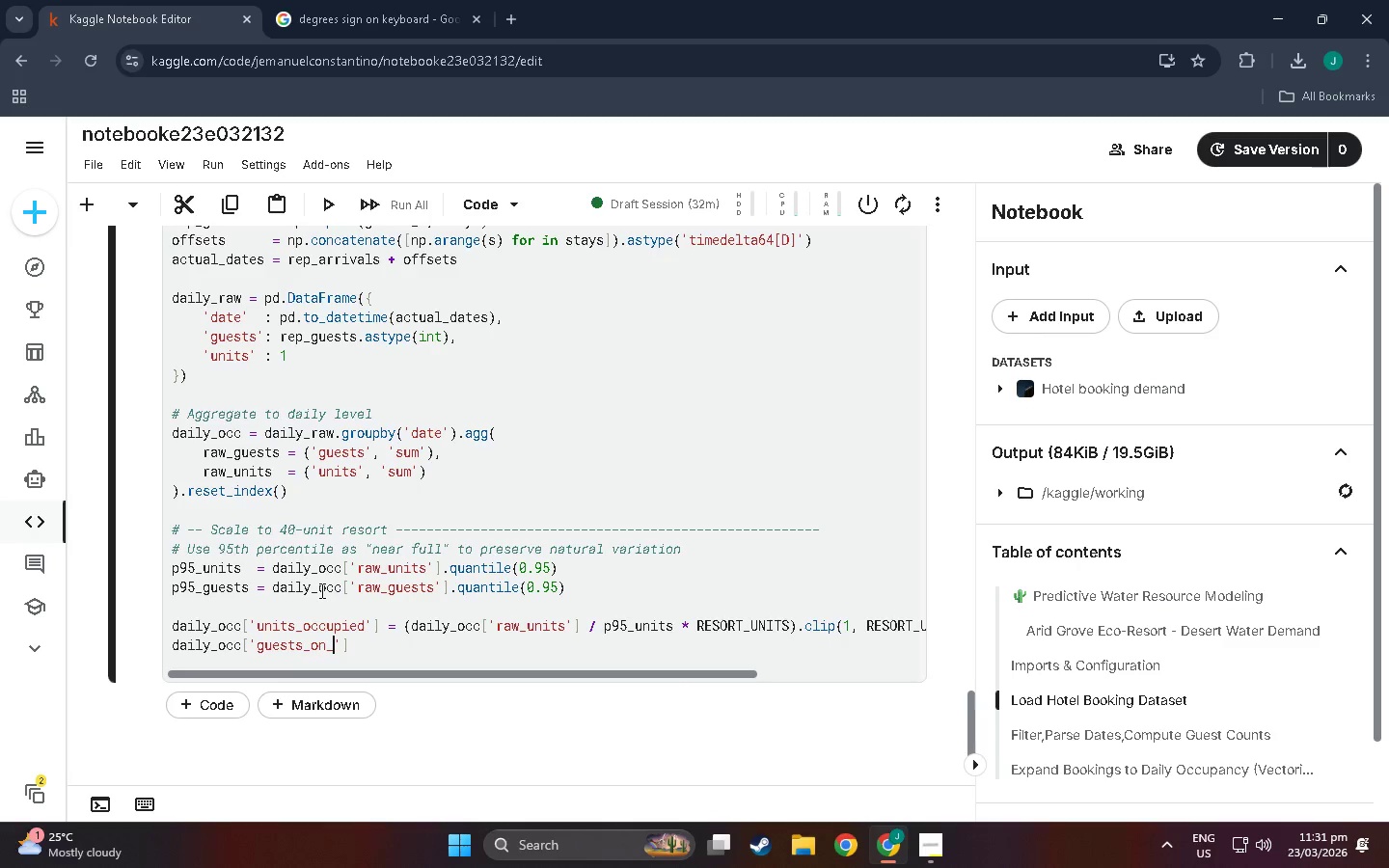 
type(property)
 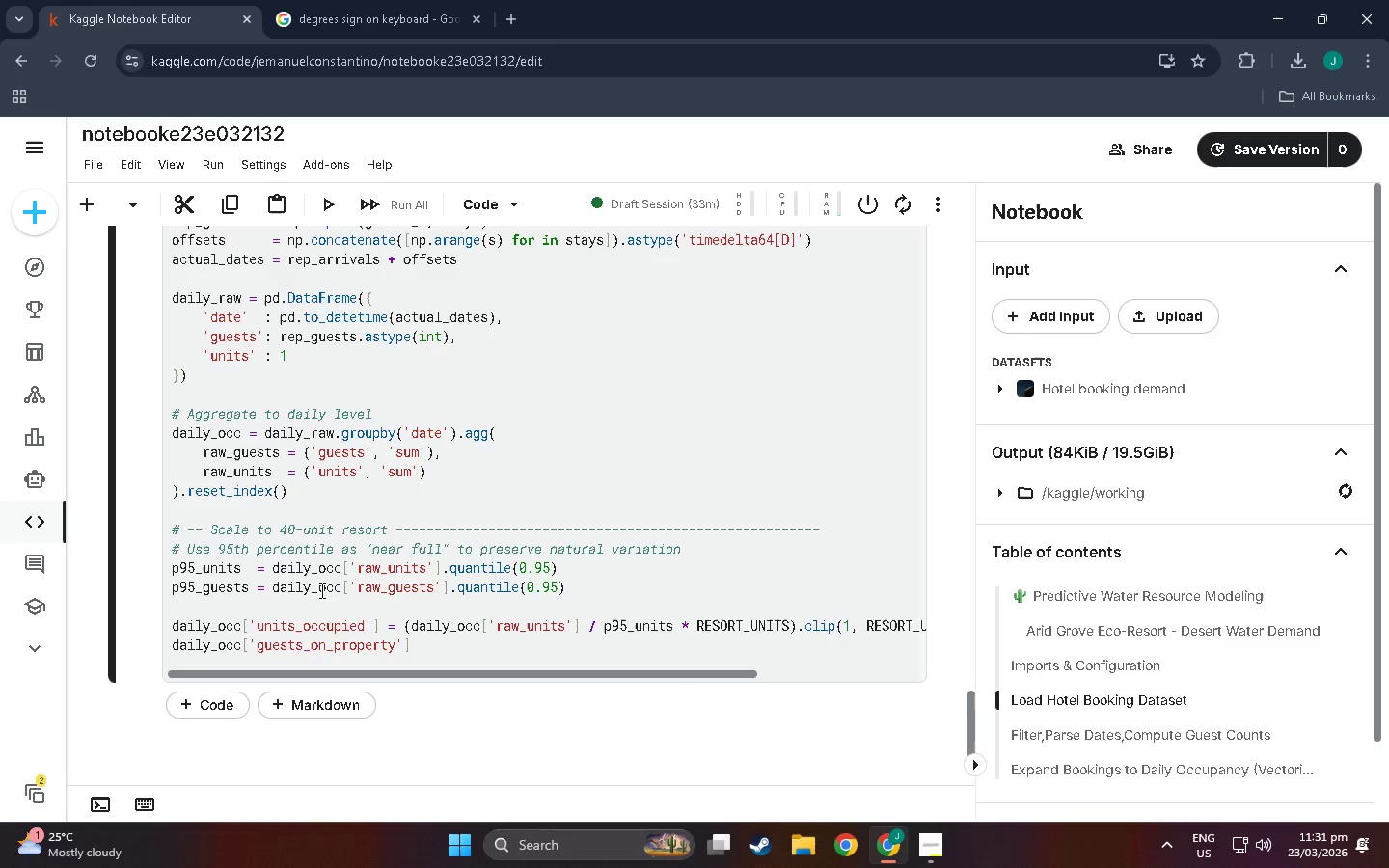 
key(ArrowRight)
 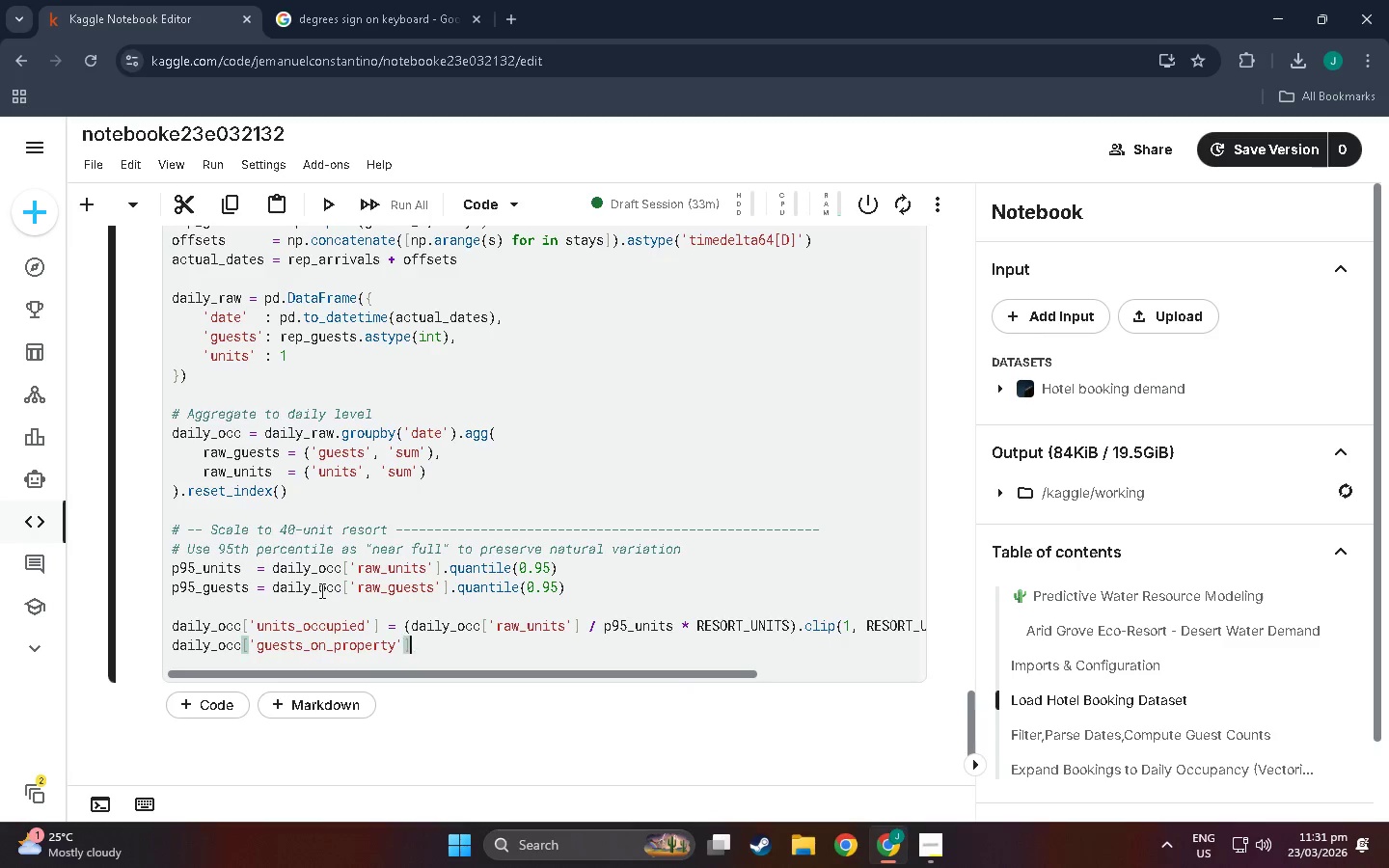 
key(ArrowRight)
 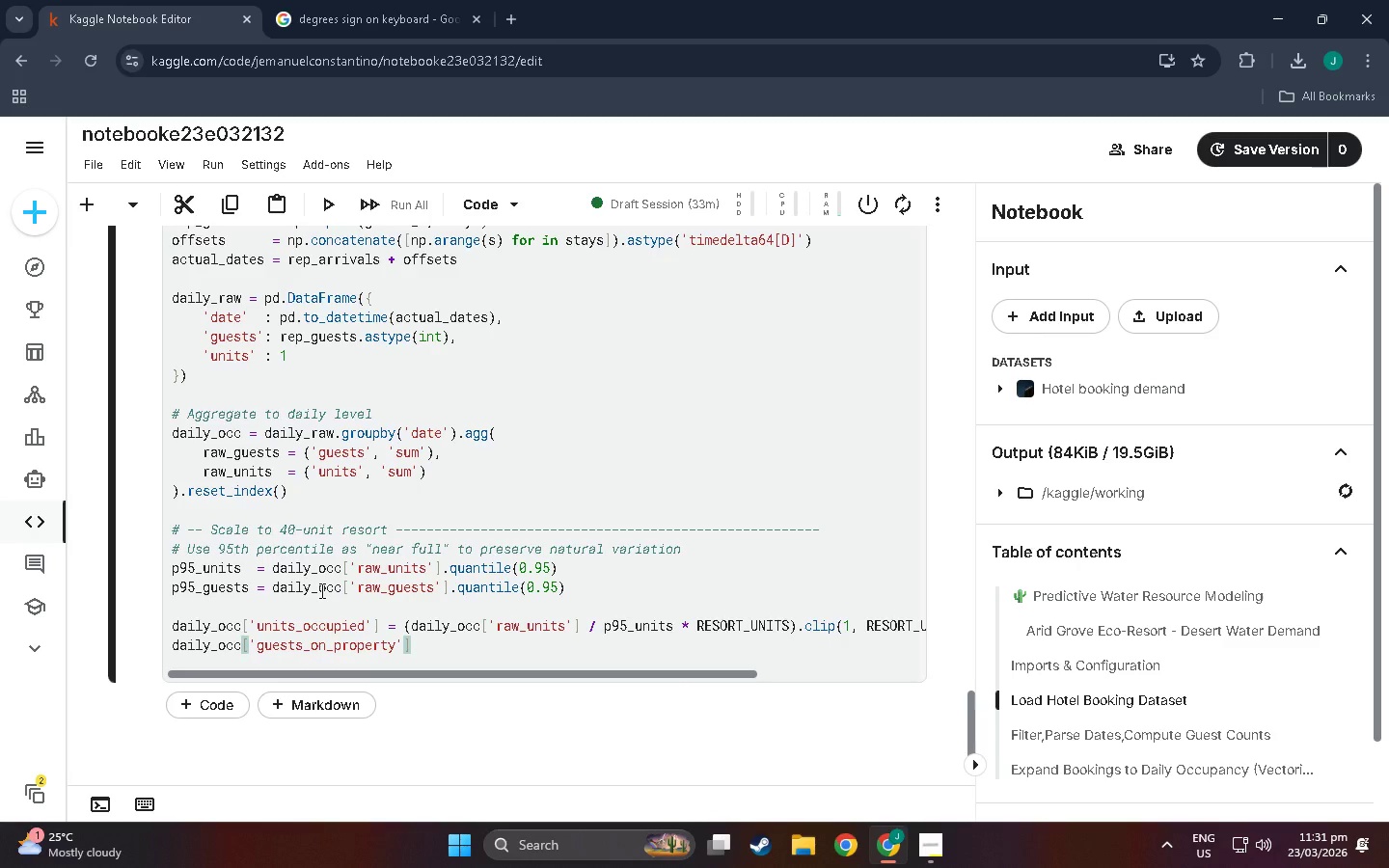 
key(Space)
 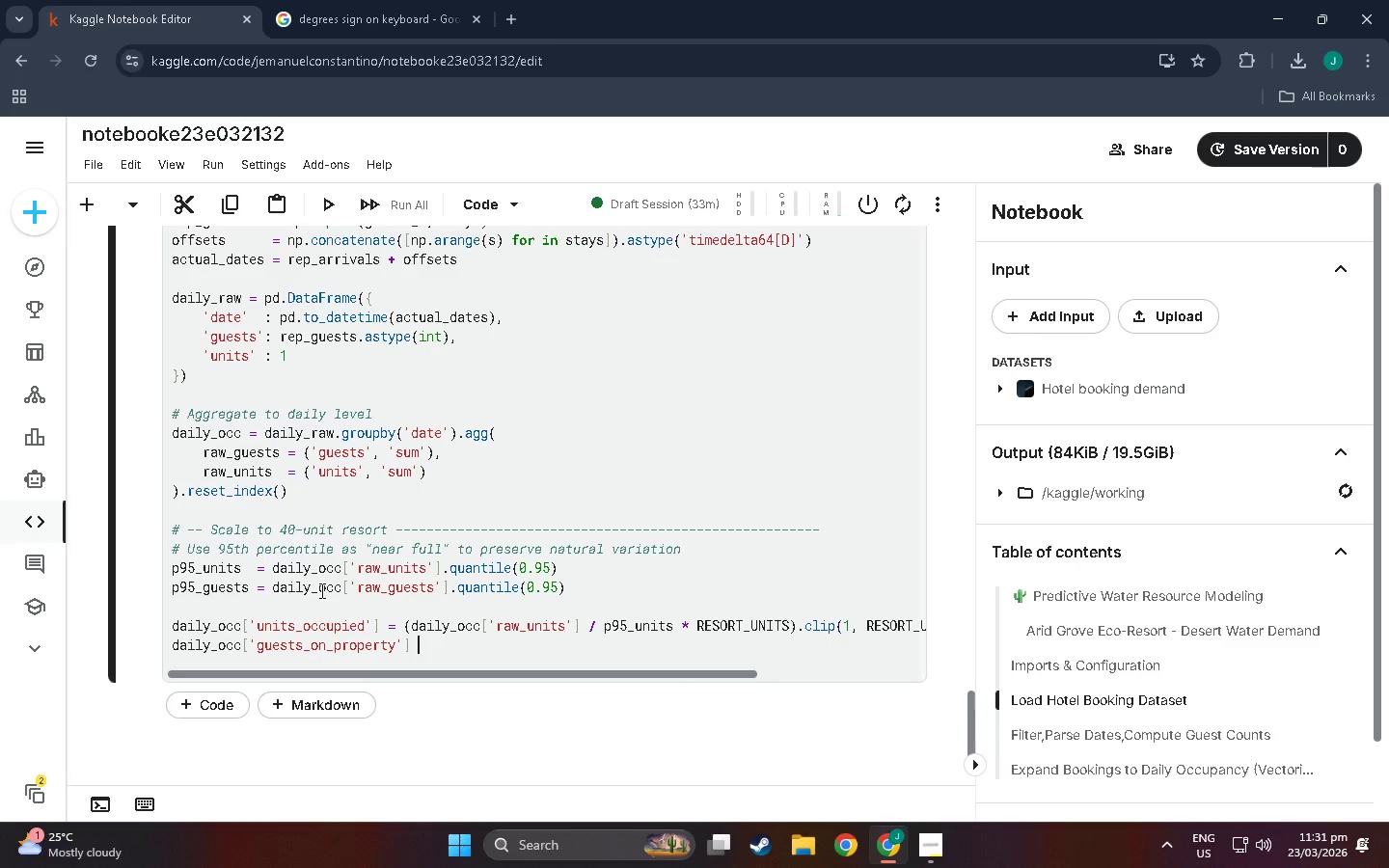 
key(Equal)
 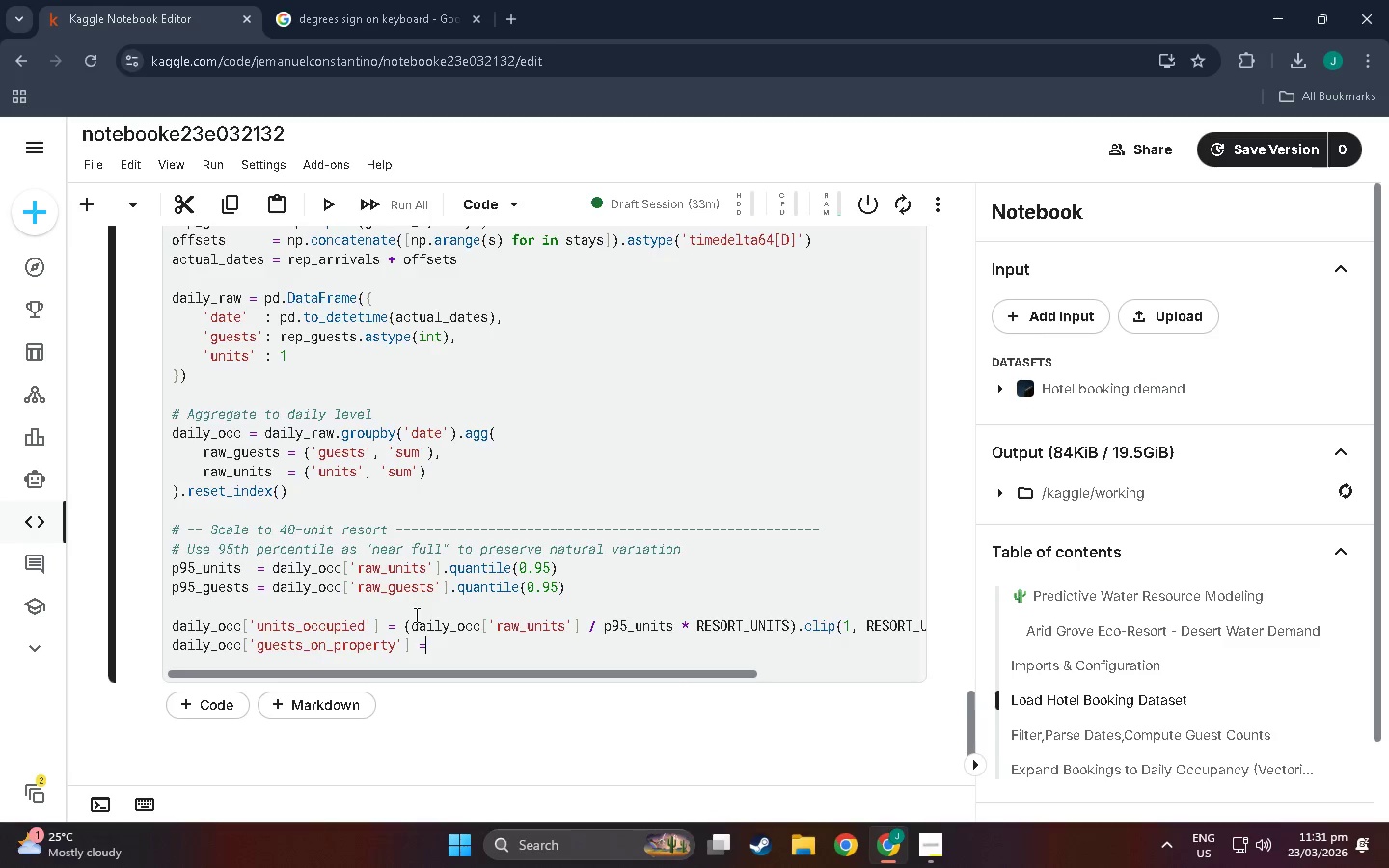 
left_click([390, 624])
 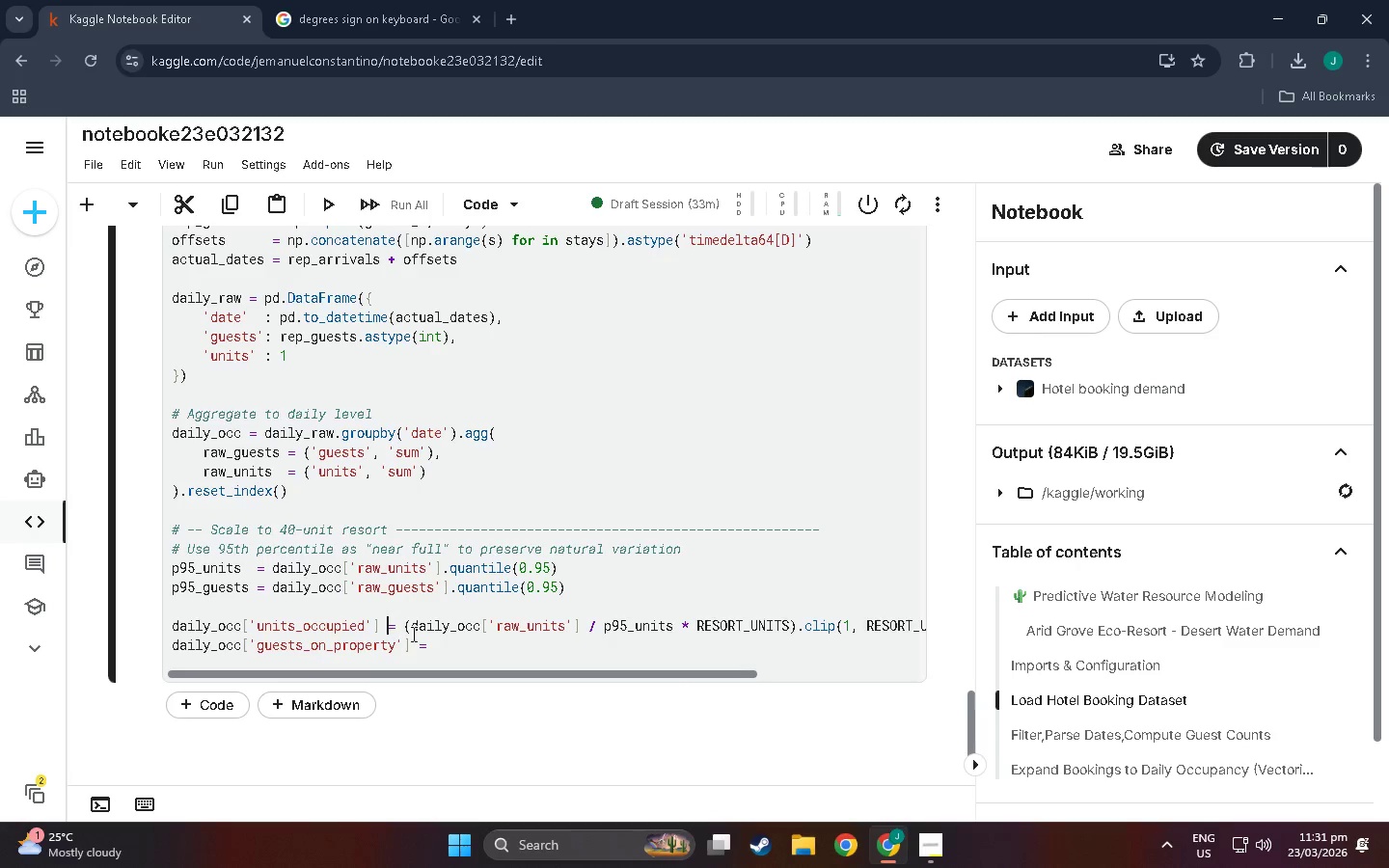 
key(Space)
 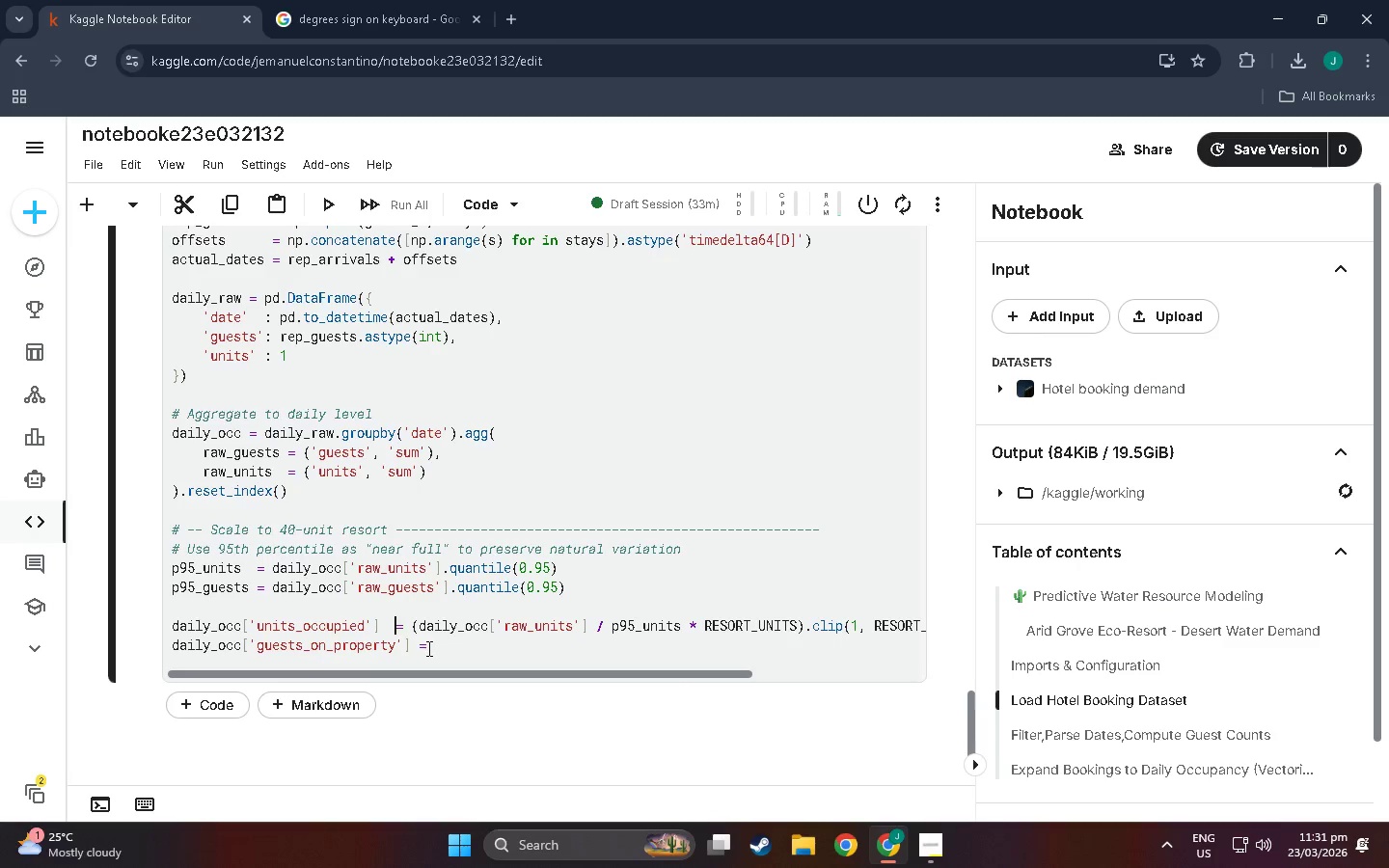 
key(Space)
 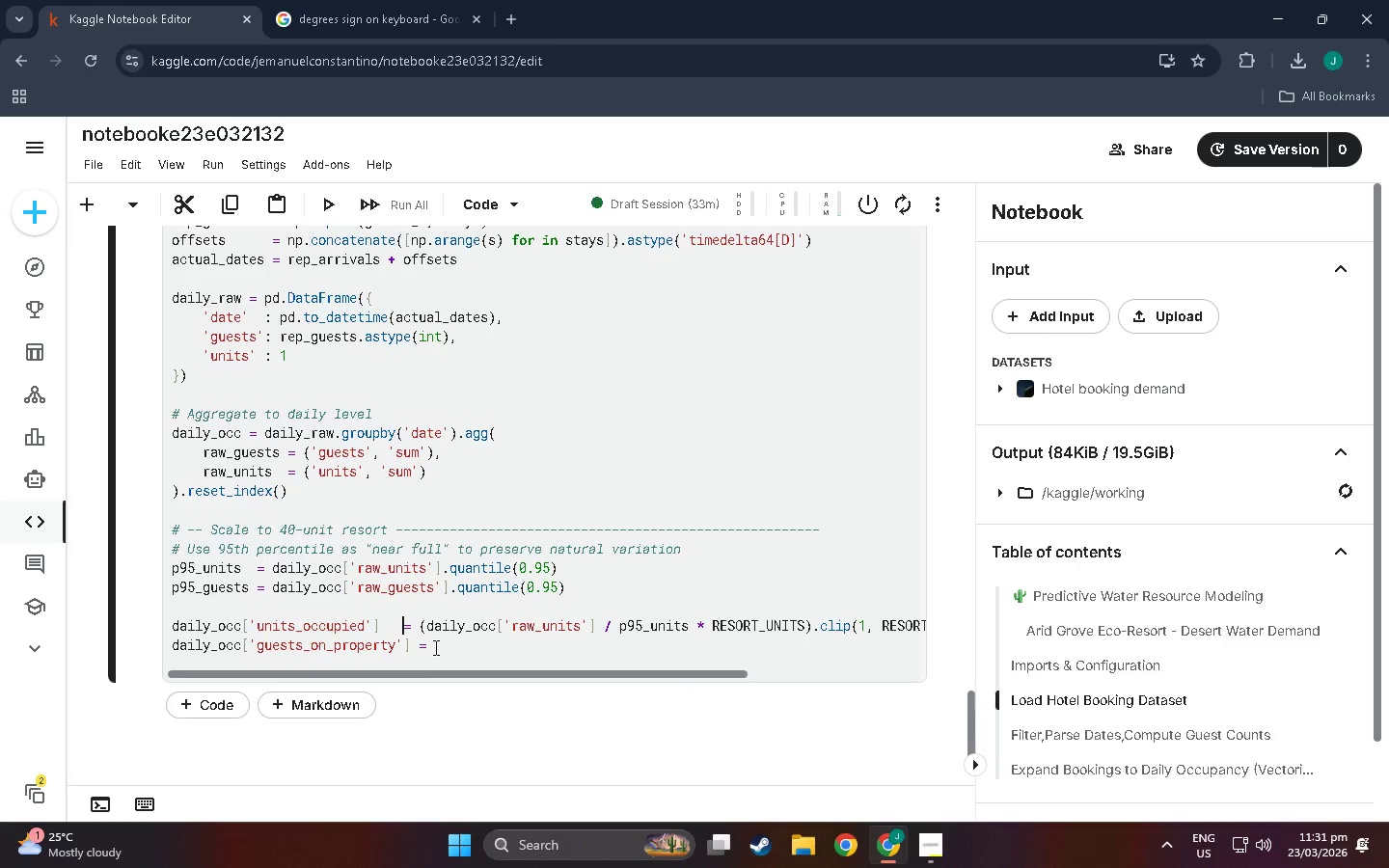 
key(Space)
 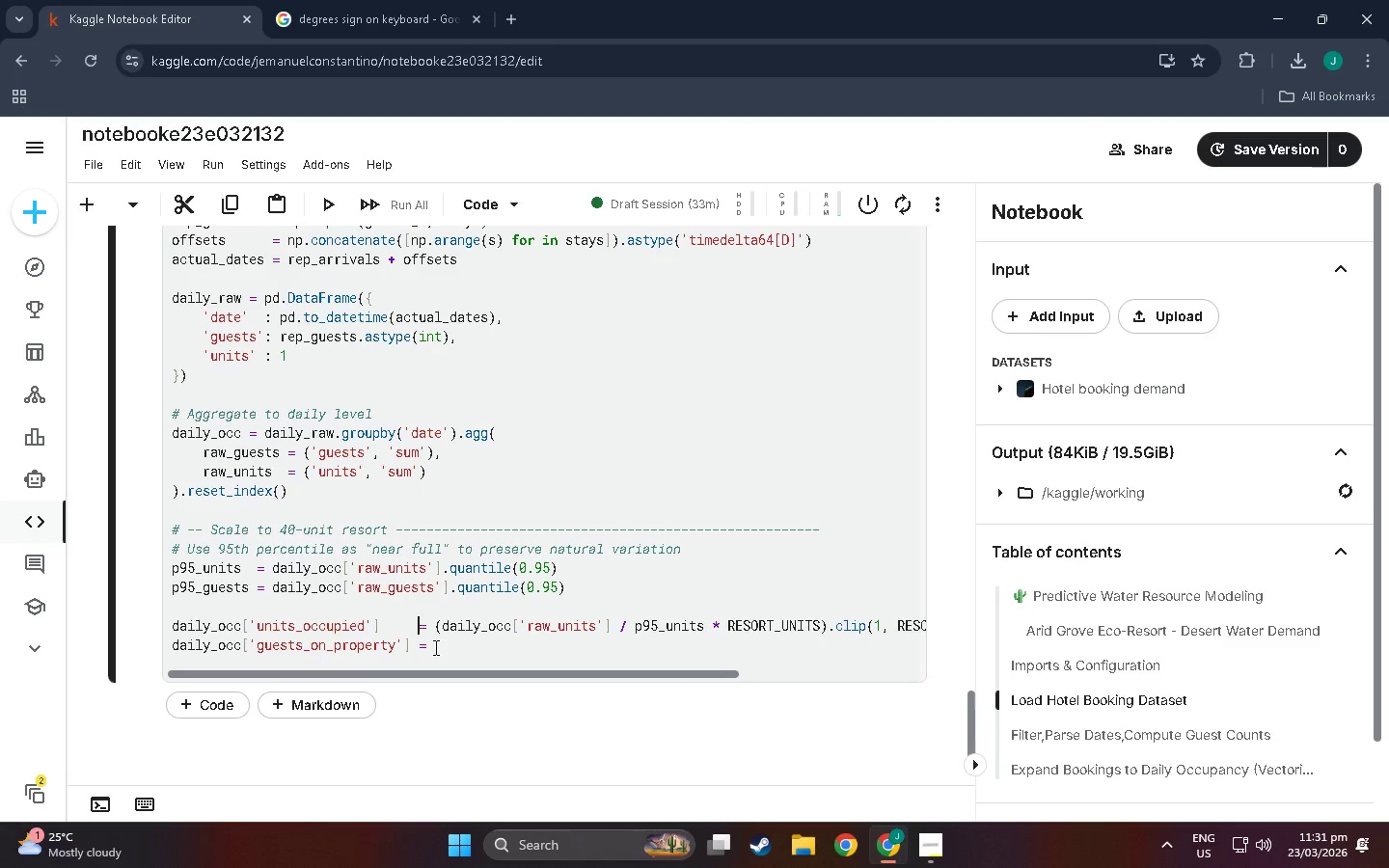 
key(Space)
 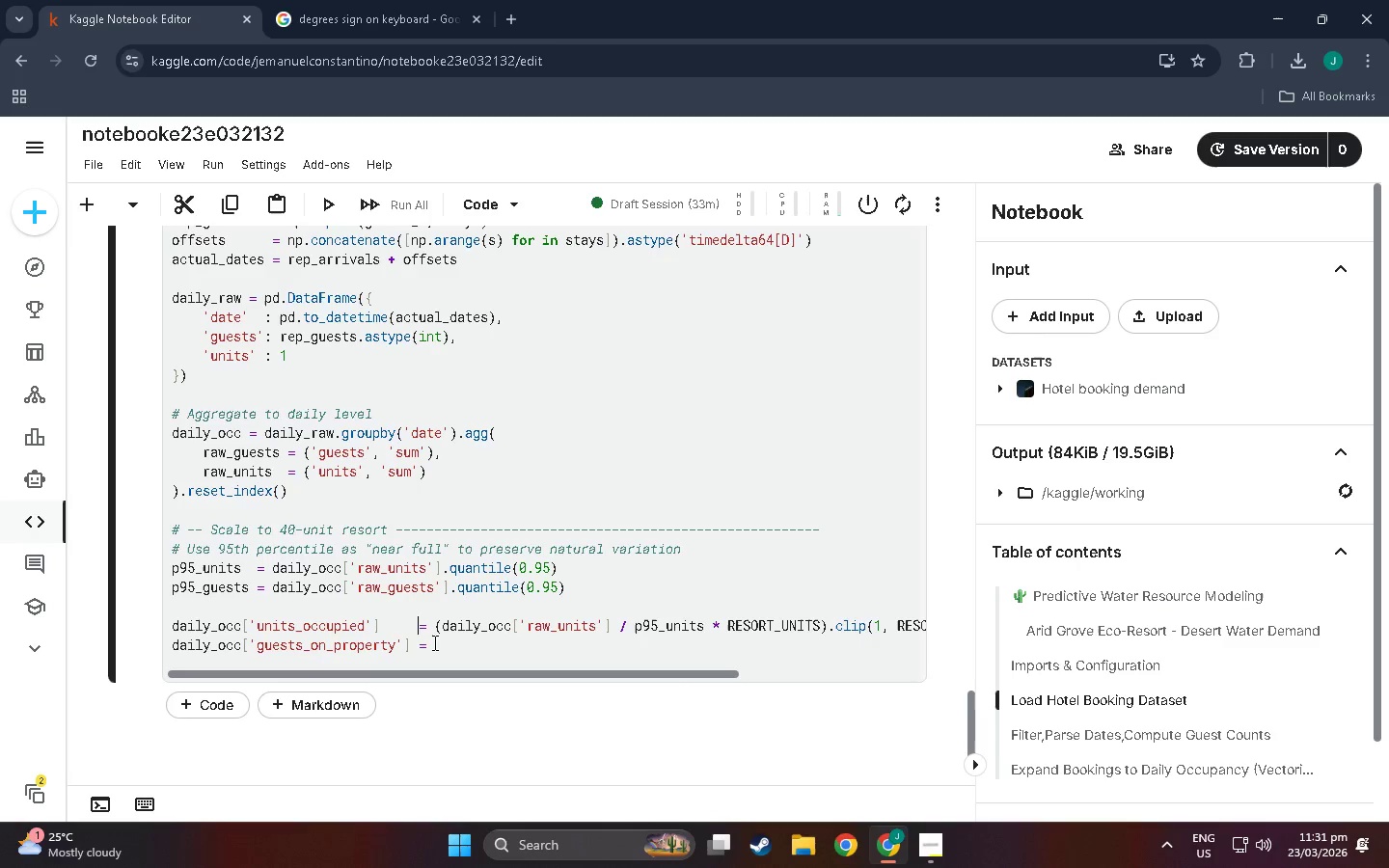 
left_click([431, 642])
 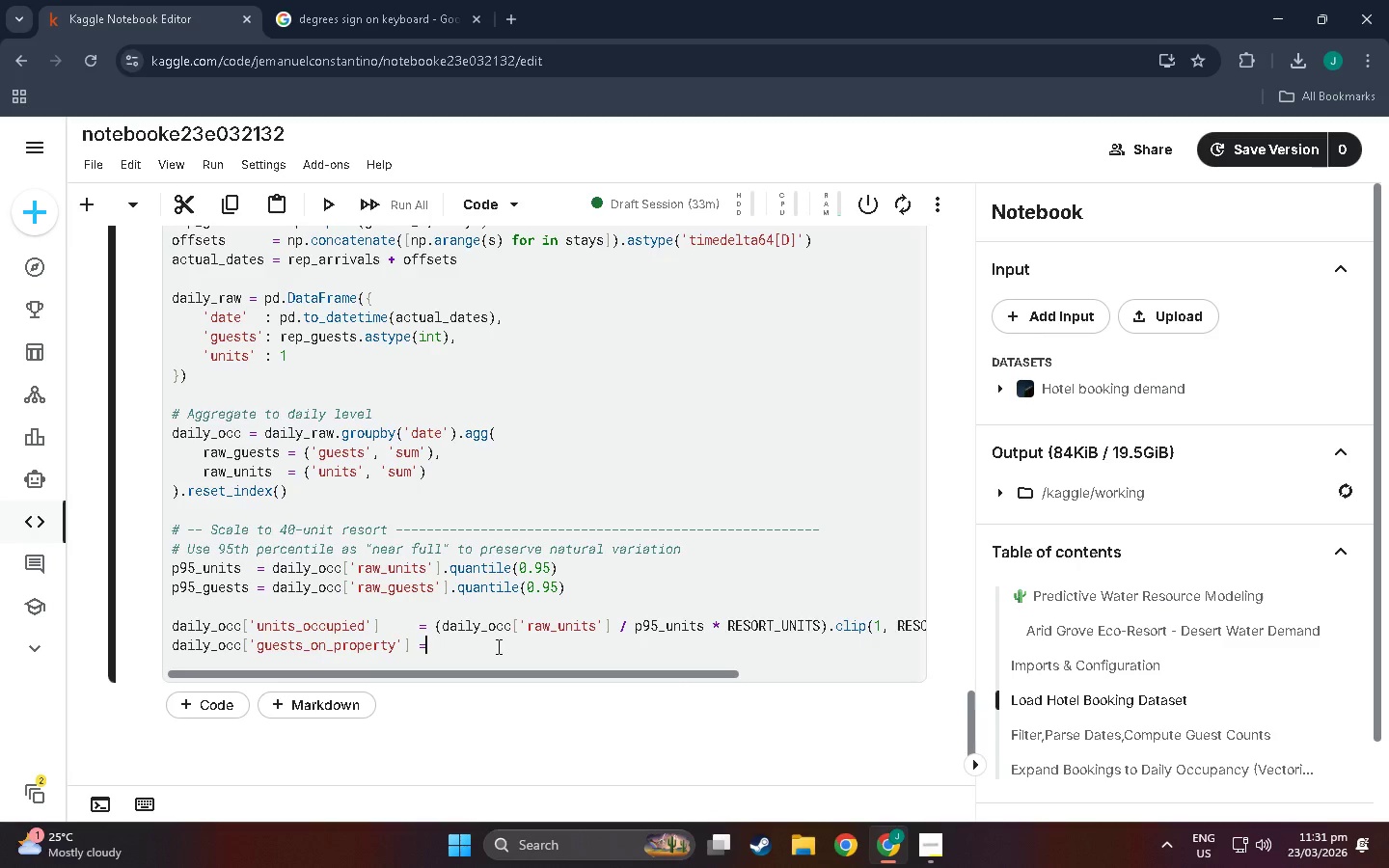 
key(Space)
 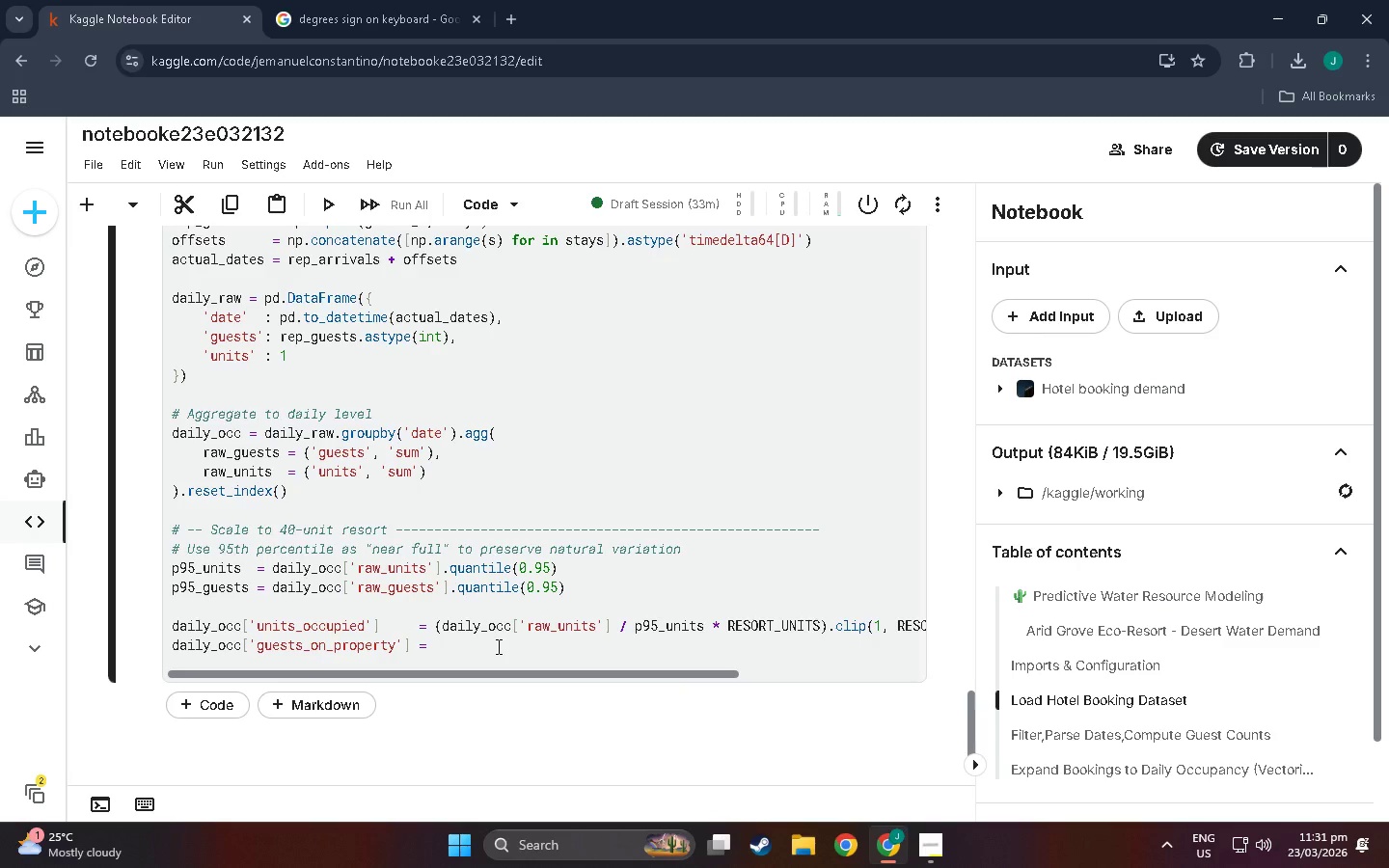 
type((daily)
 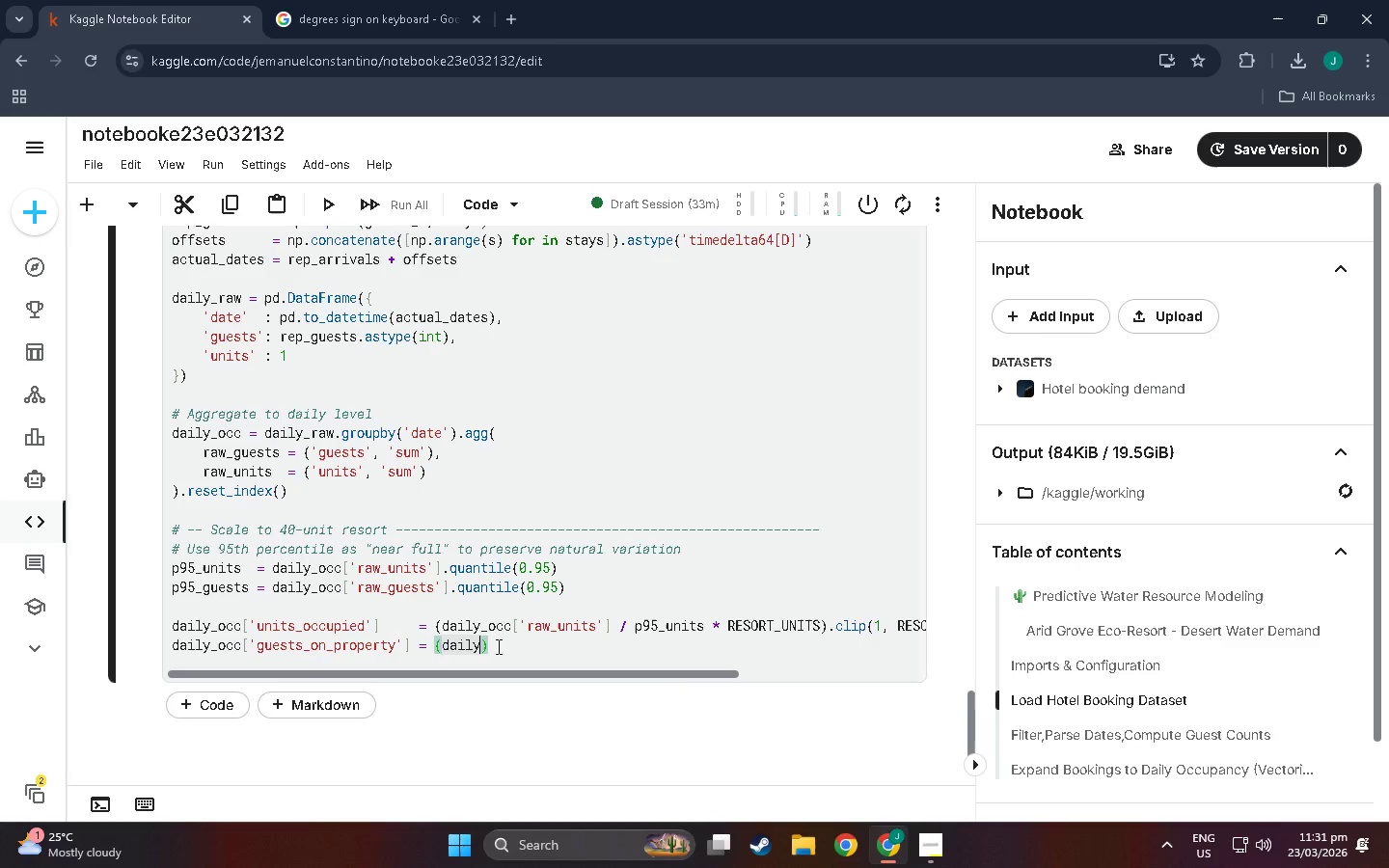 
type(_oc)
key(Backspace)
type(cc)
 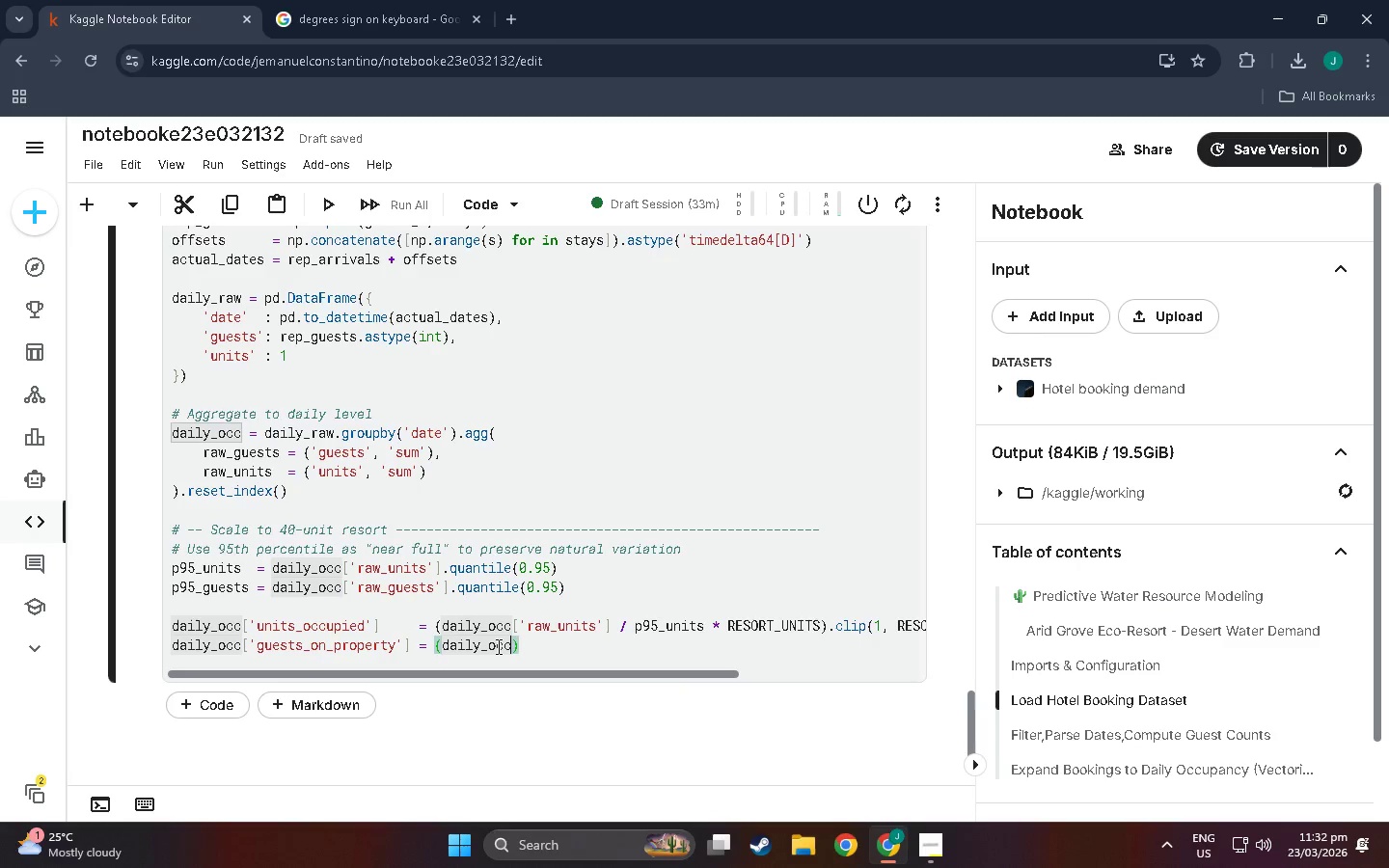 
type(['raw_guests)
 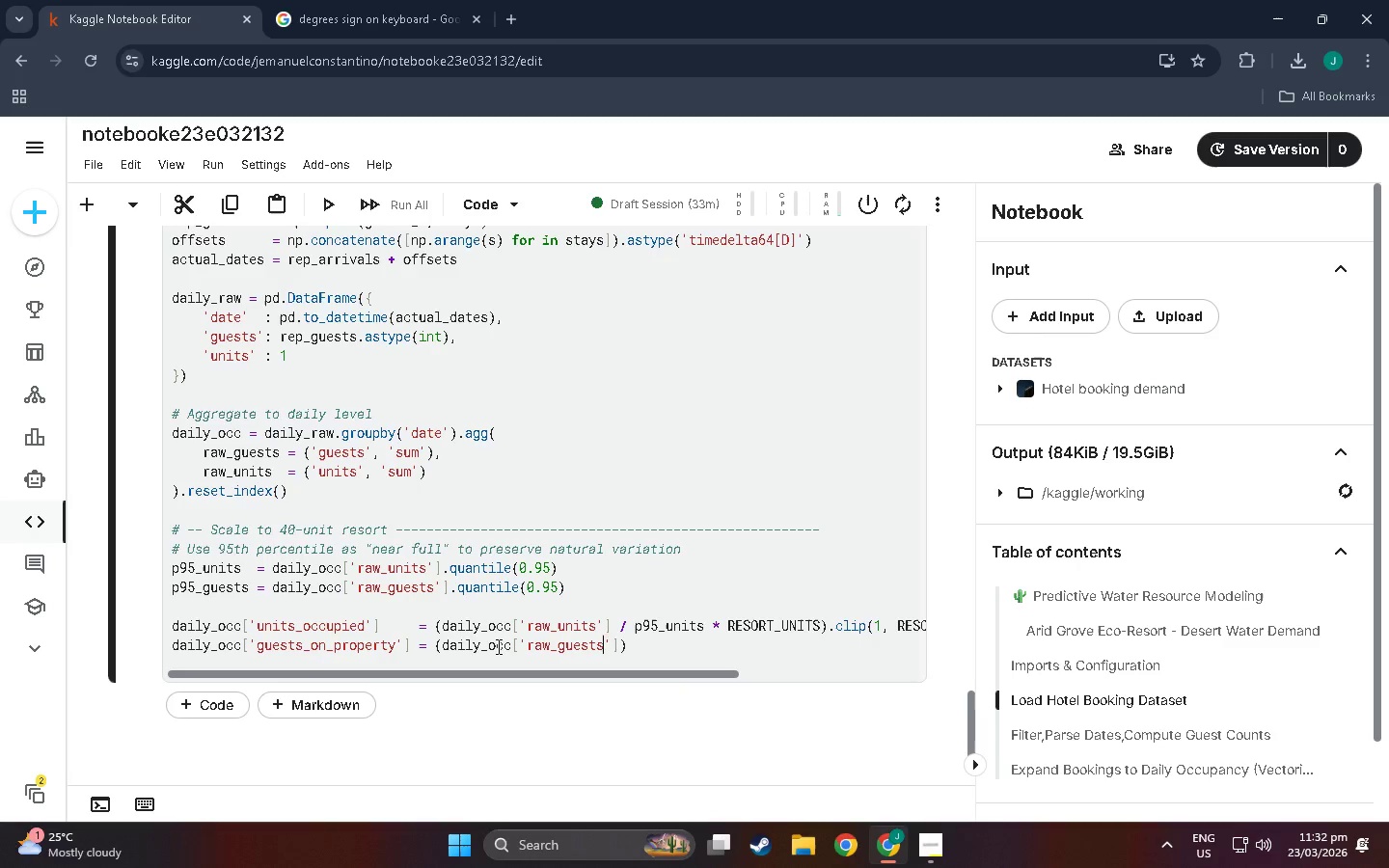 
key(ArrowRight)
 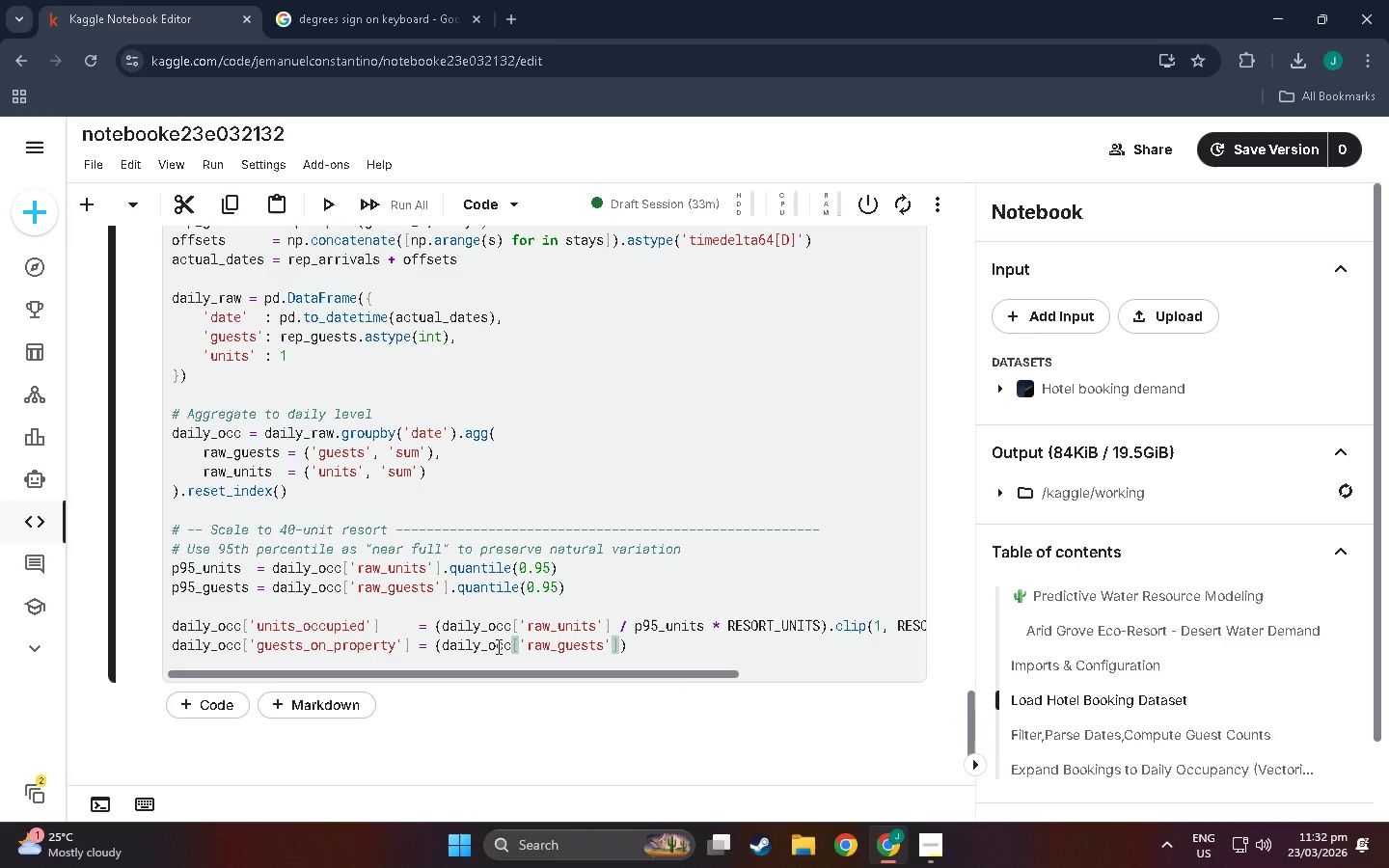 
key(ArrowRight)
 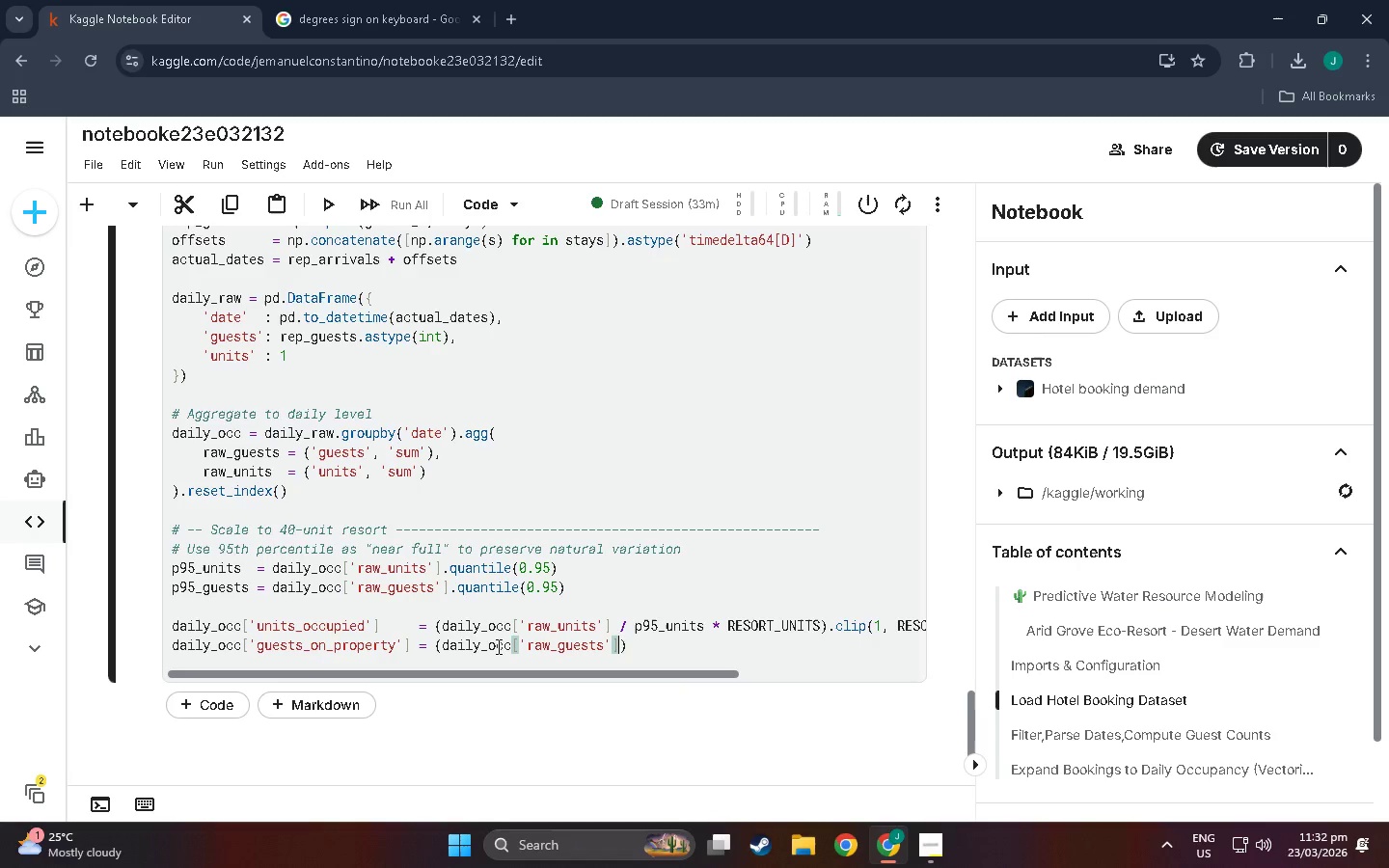 
key(Space)
 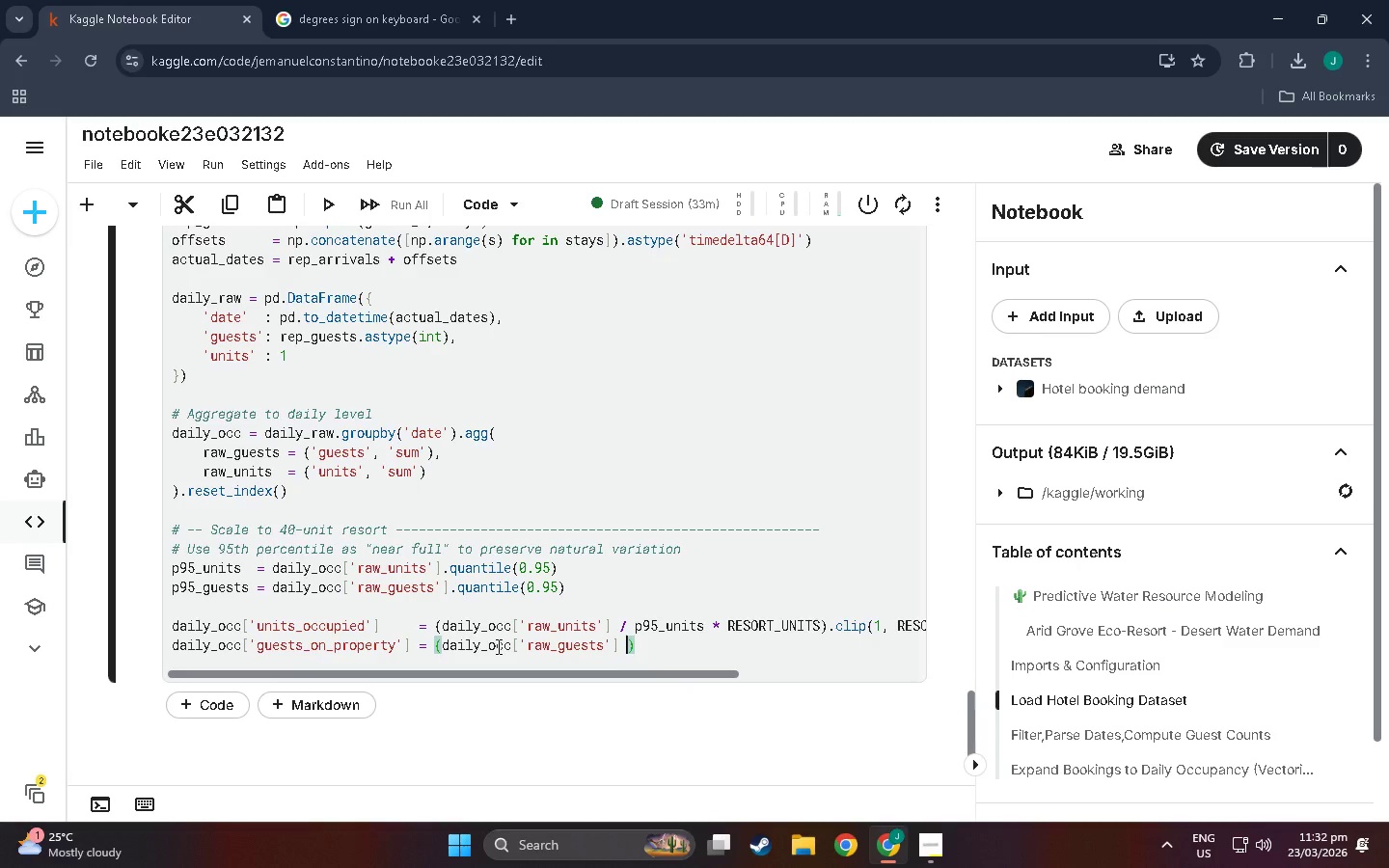 
key(Slash)
 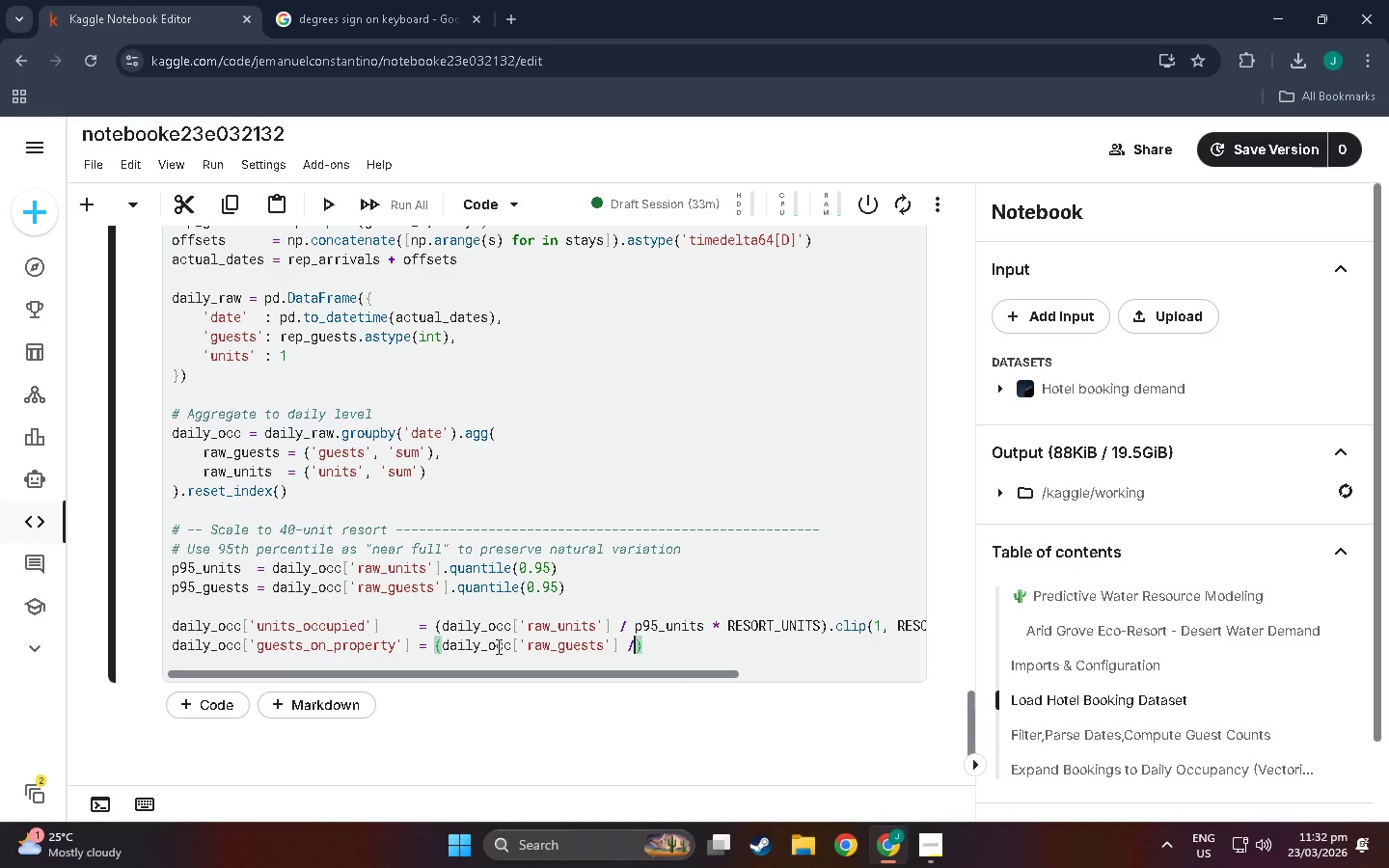 
type(p95_guests * MAX_GUESTS_)
key(Backspace)
 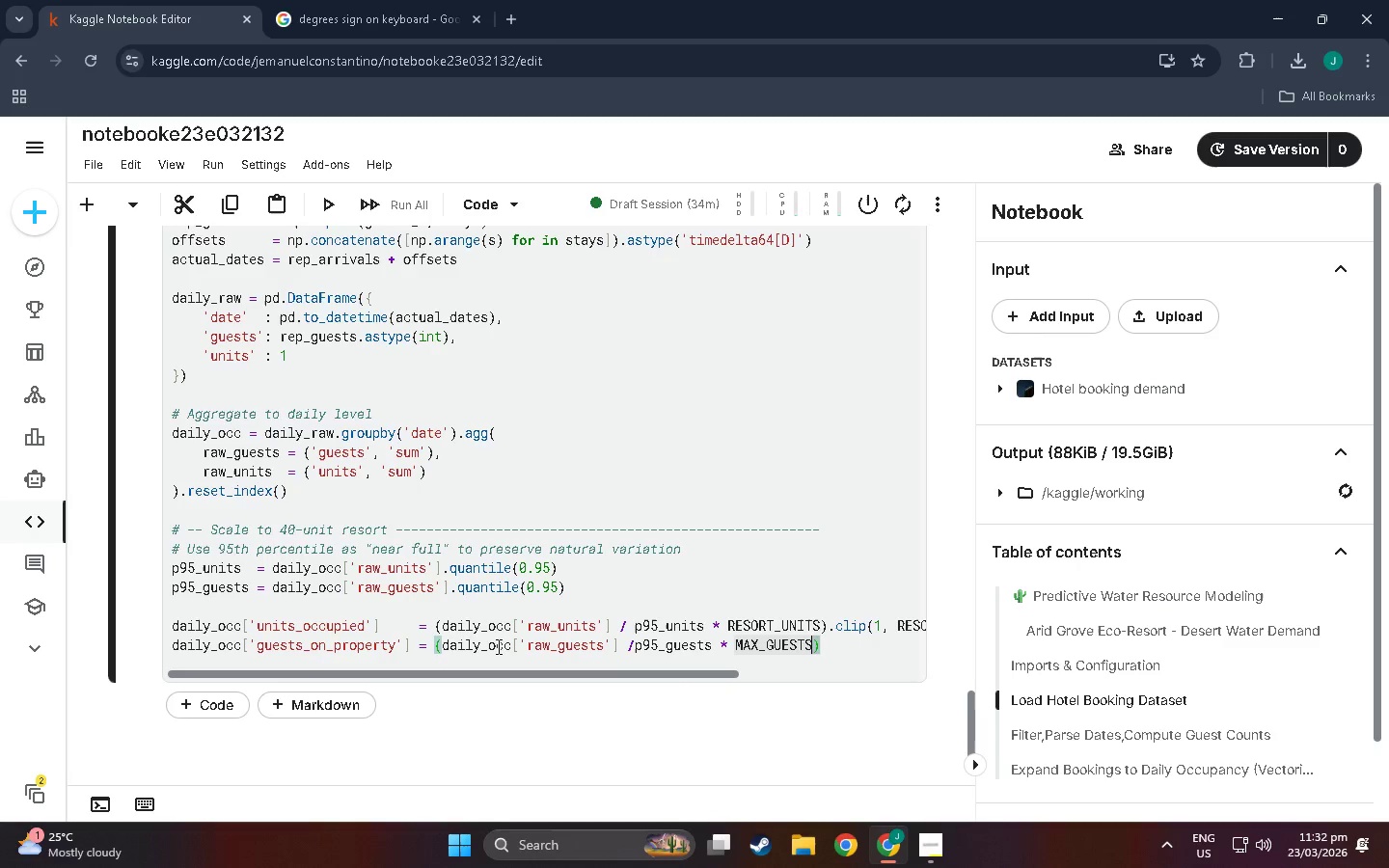 
key(ArrowRight)
 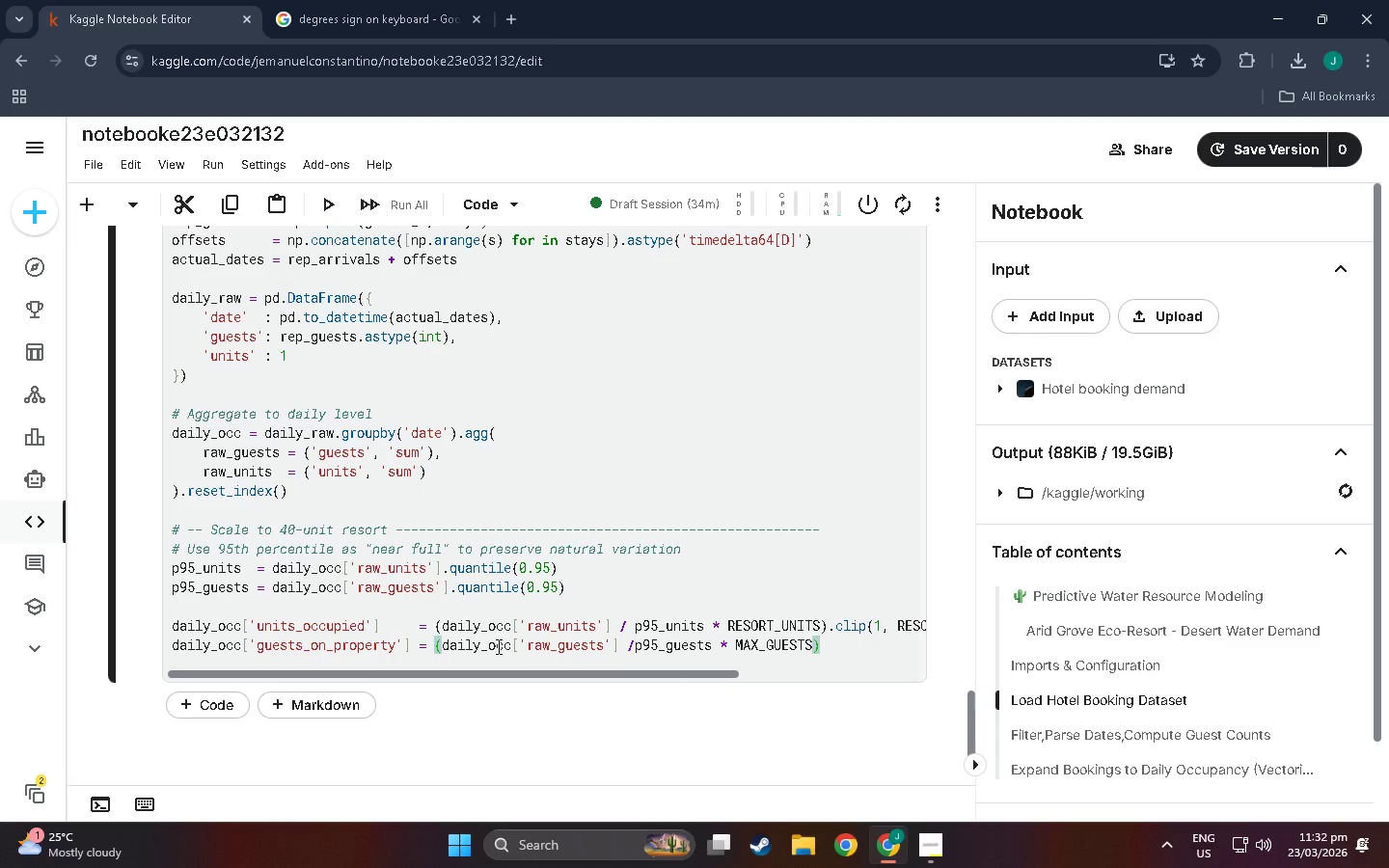 
type(.clip(1, MAX)
 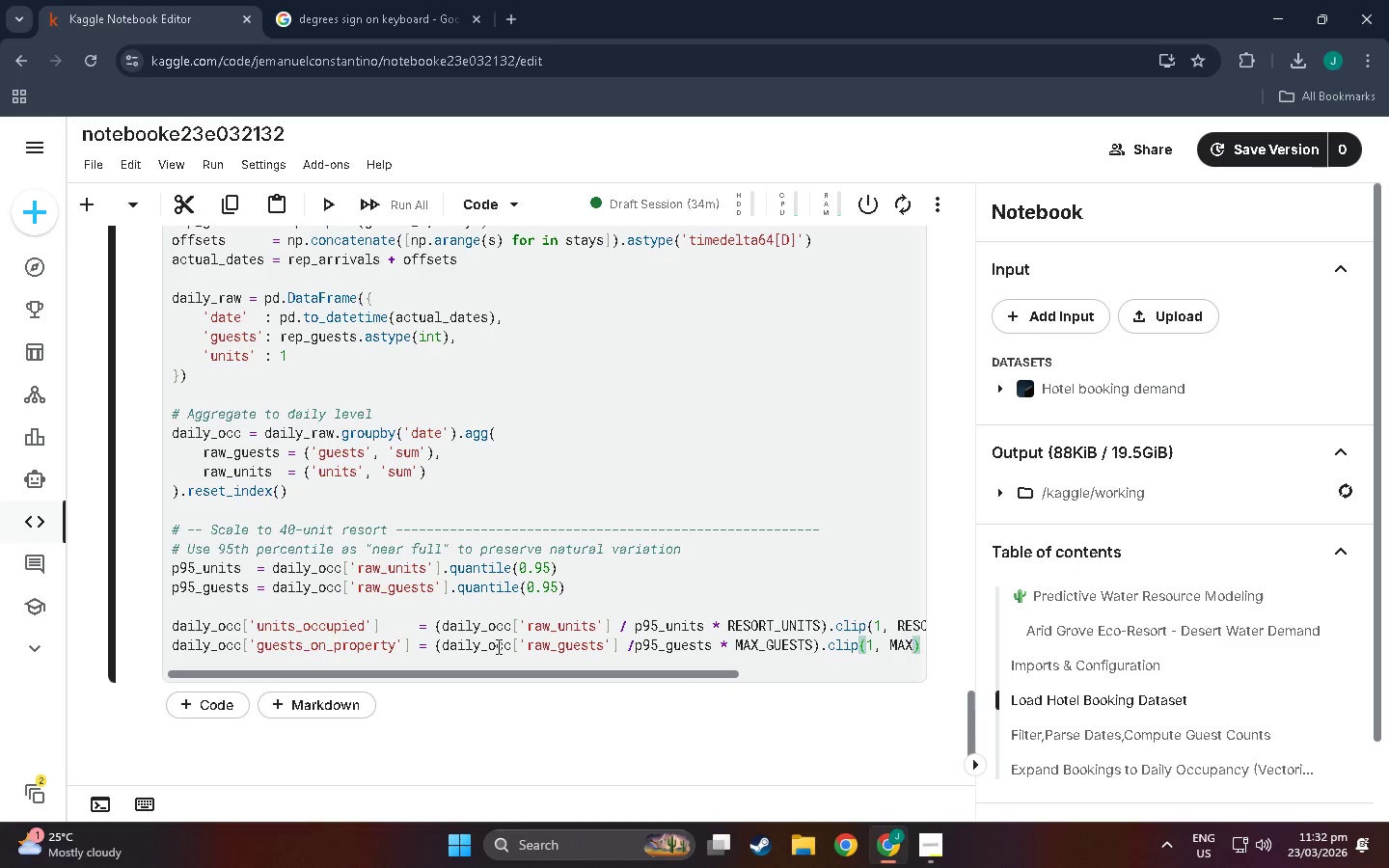 
type(_GUEST)
 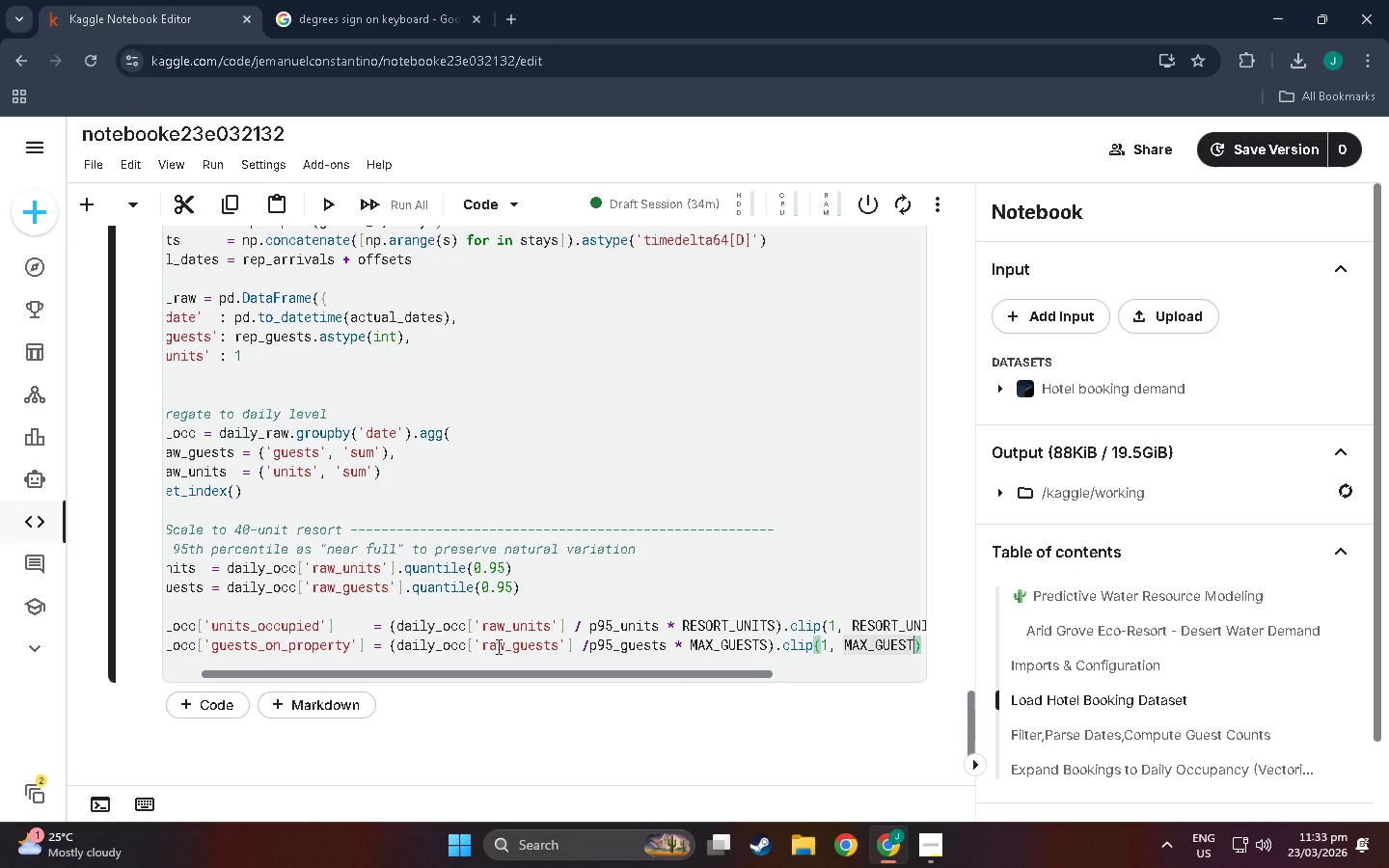 
key(ArrowRight)
 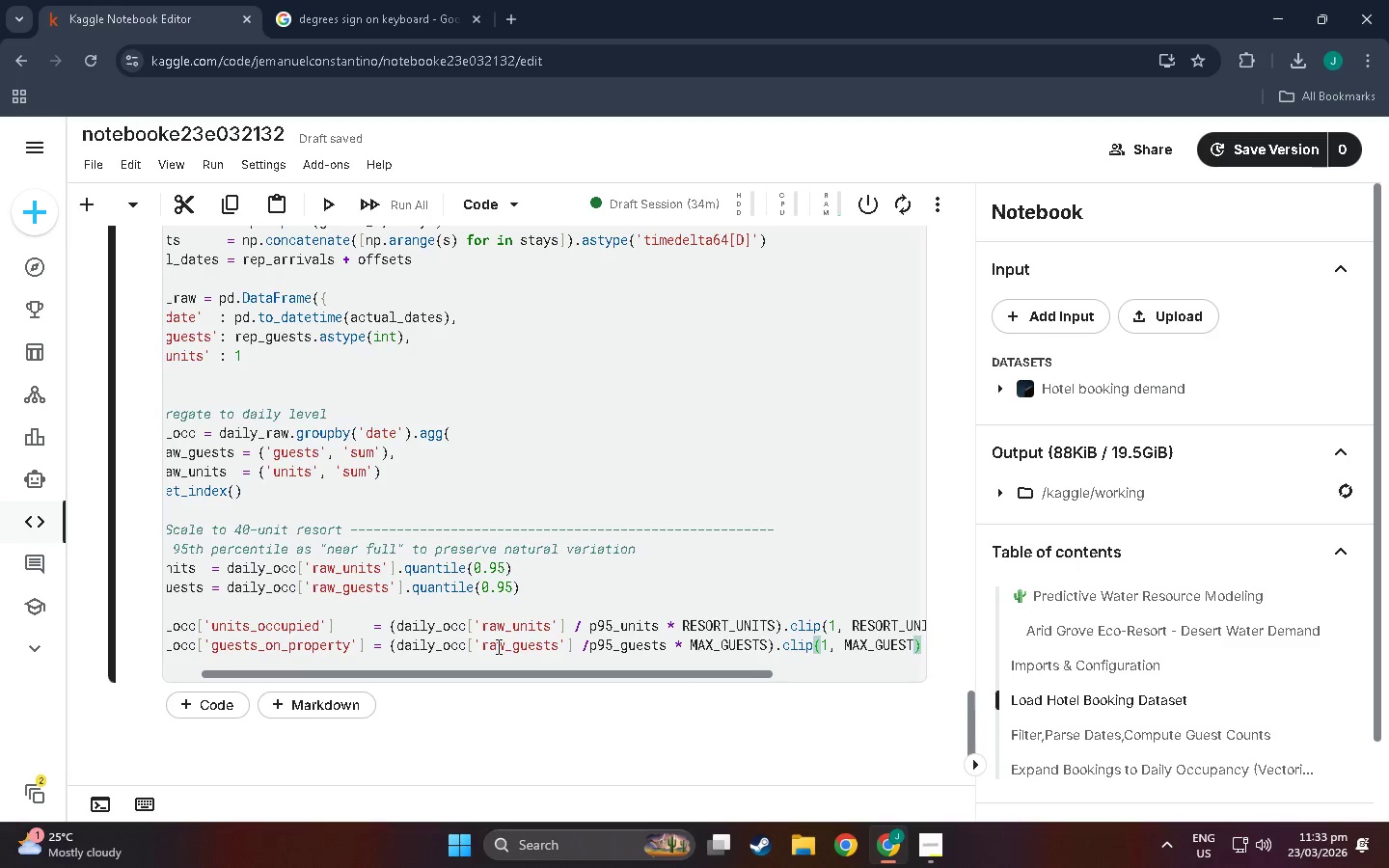 
key(Period)
 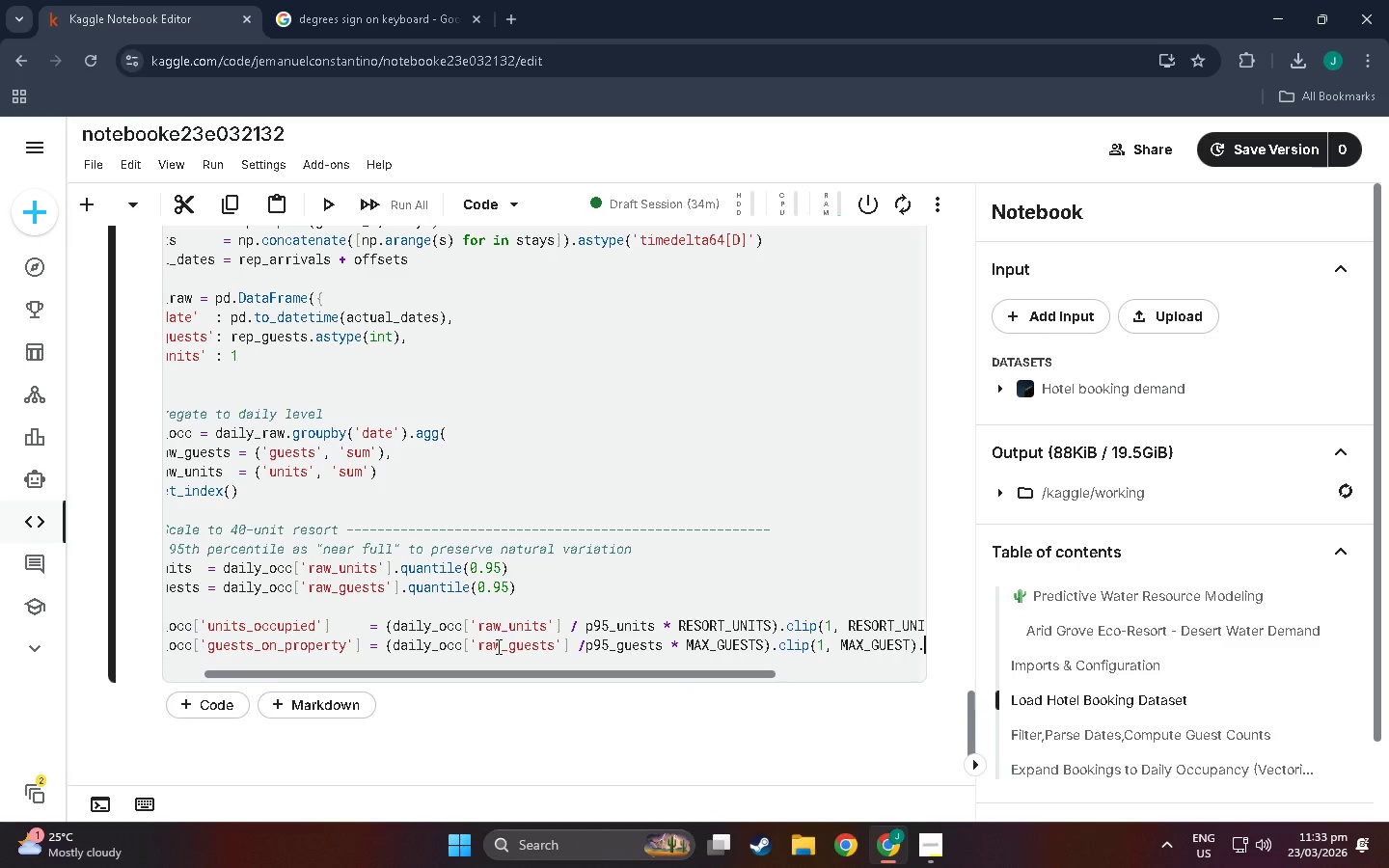 
type(round()
 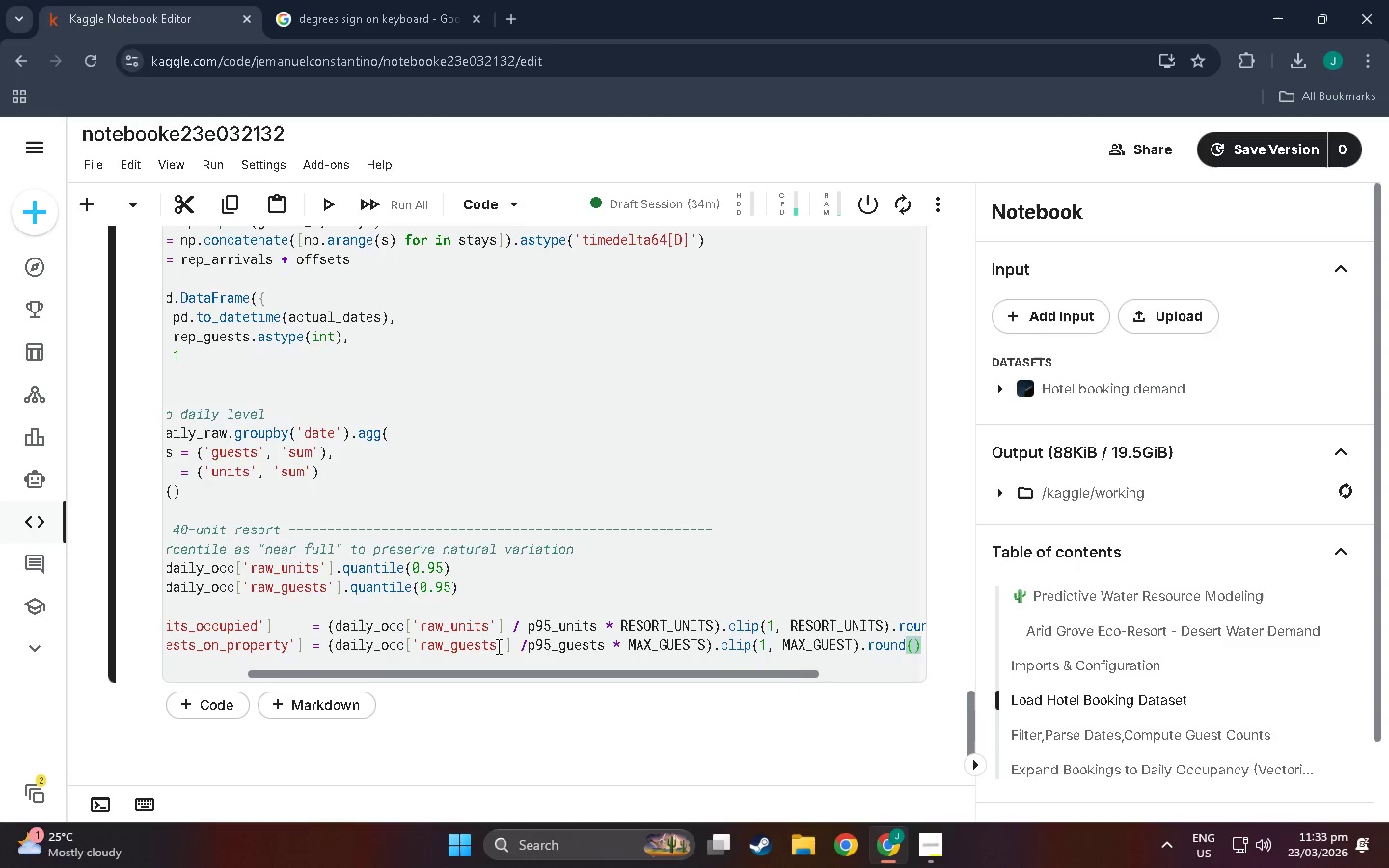 
key(ArrowRight)
 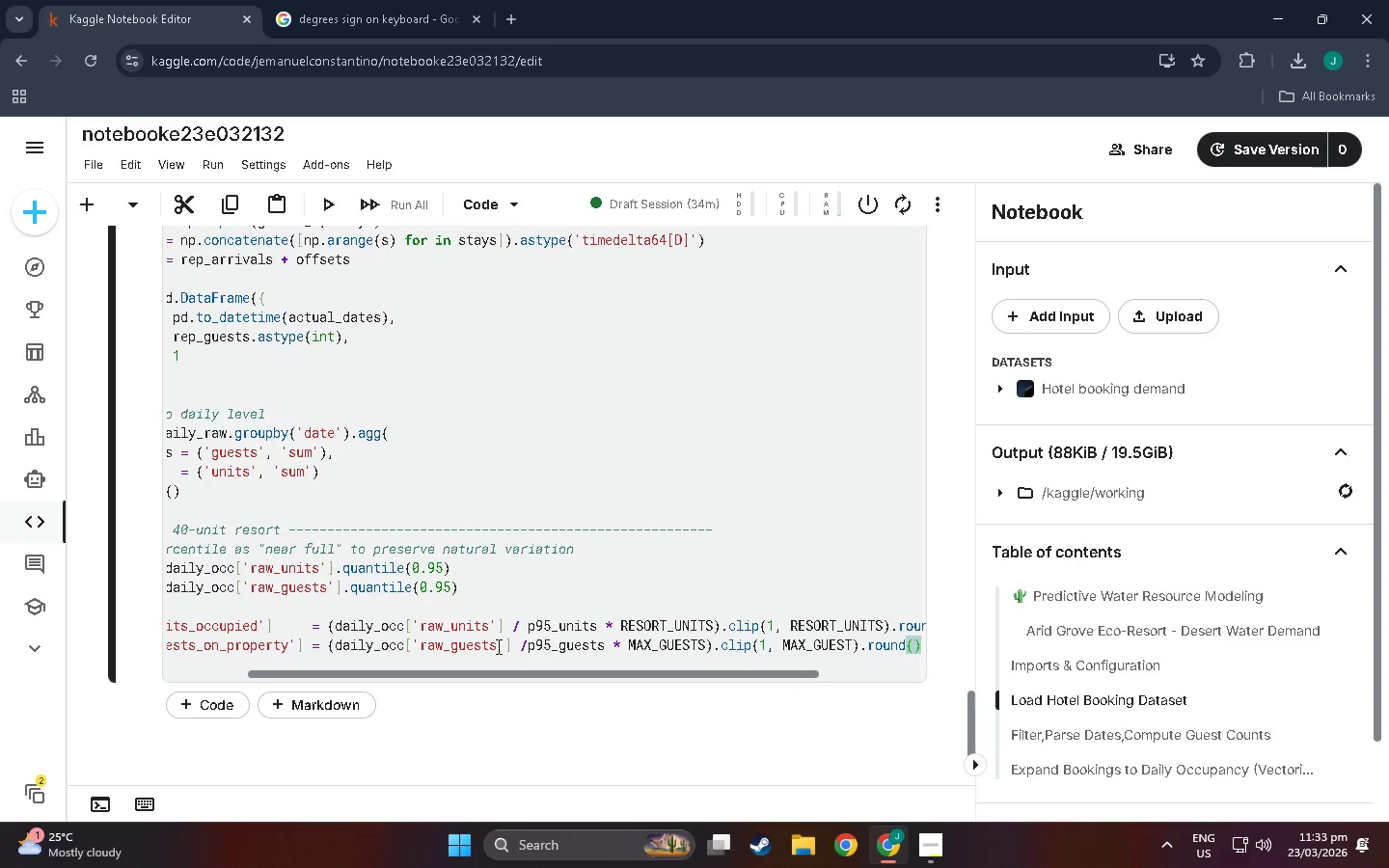 
key(Period)
 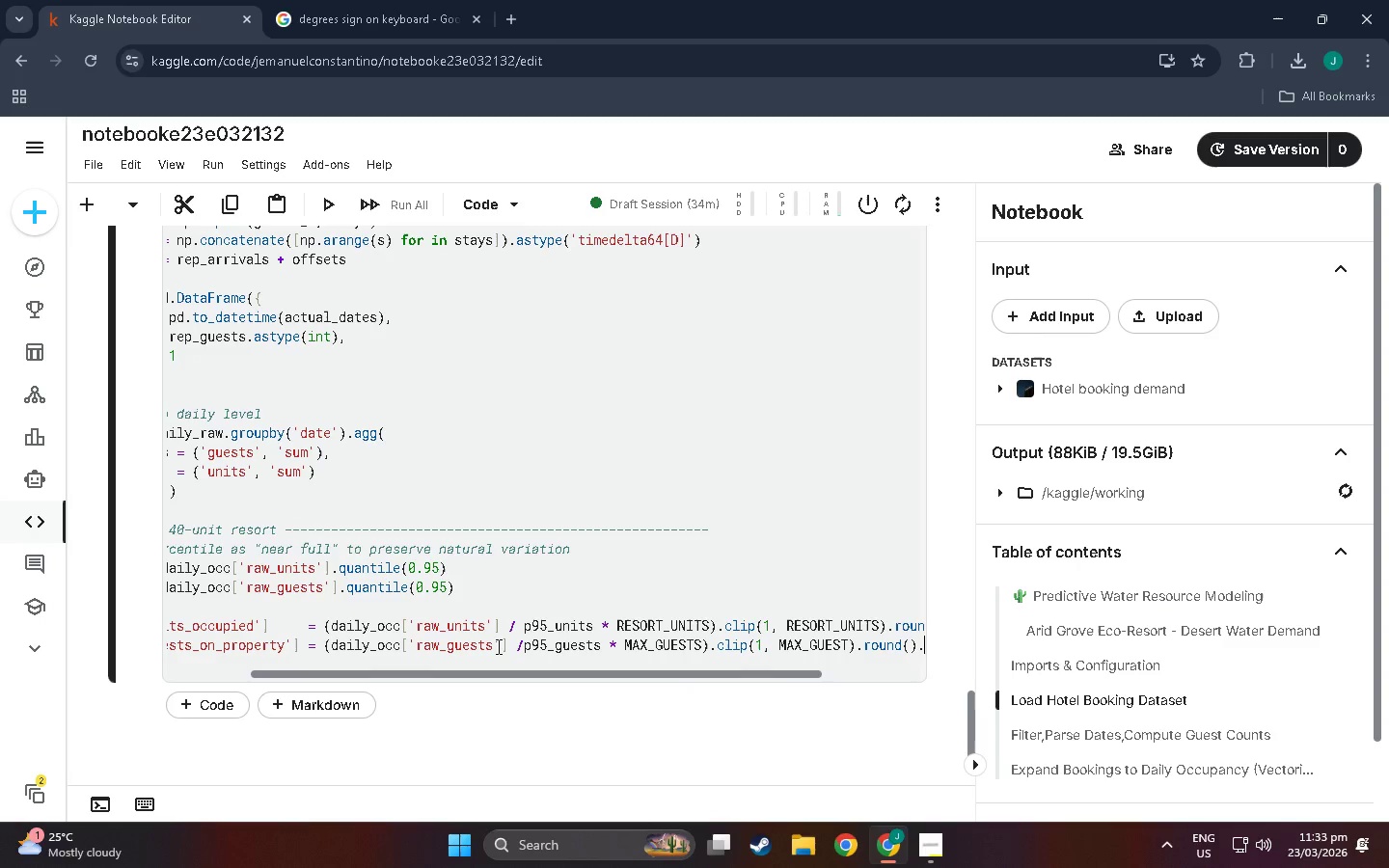 
type(astype)
 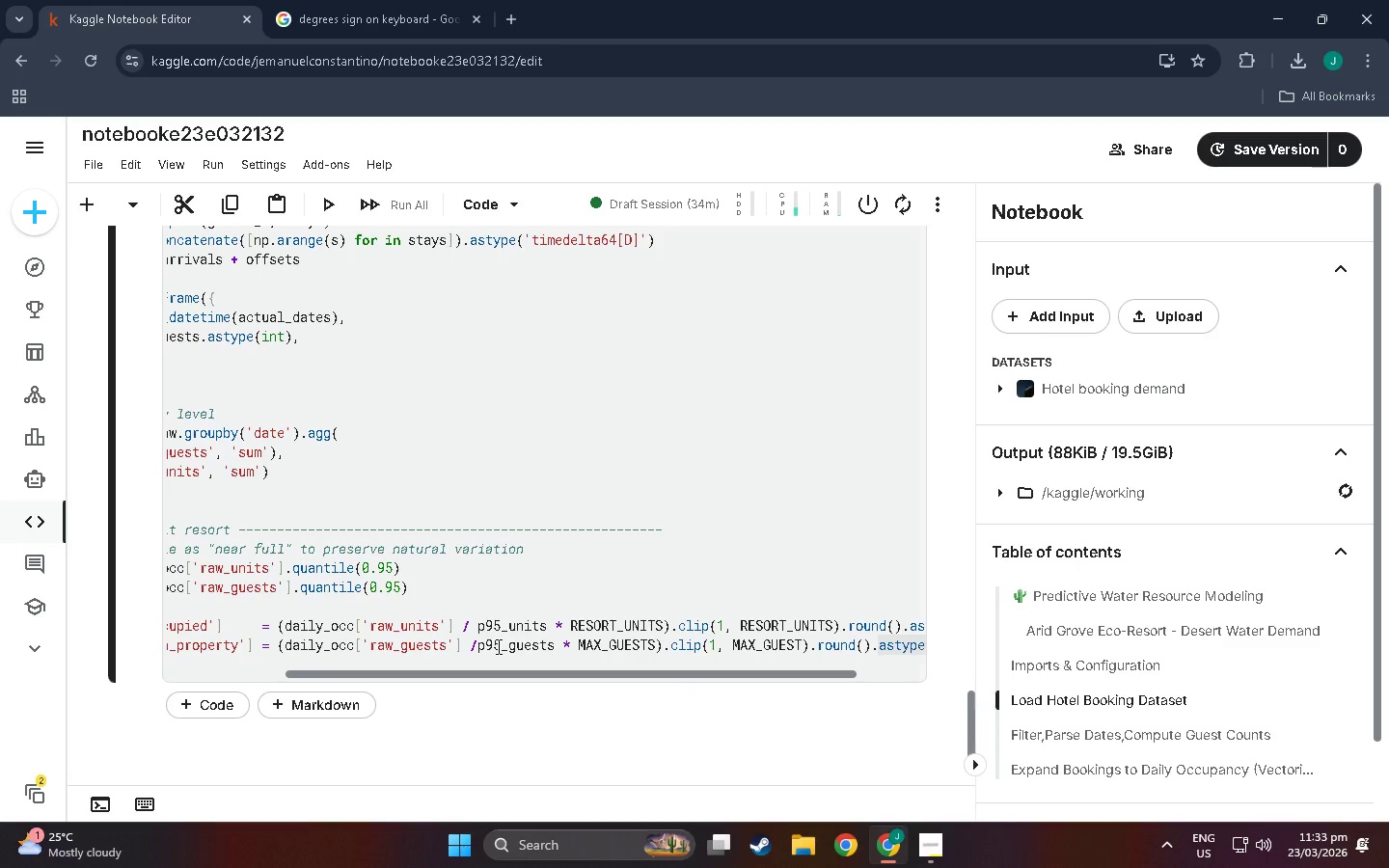 
wait(5.77)
 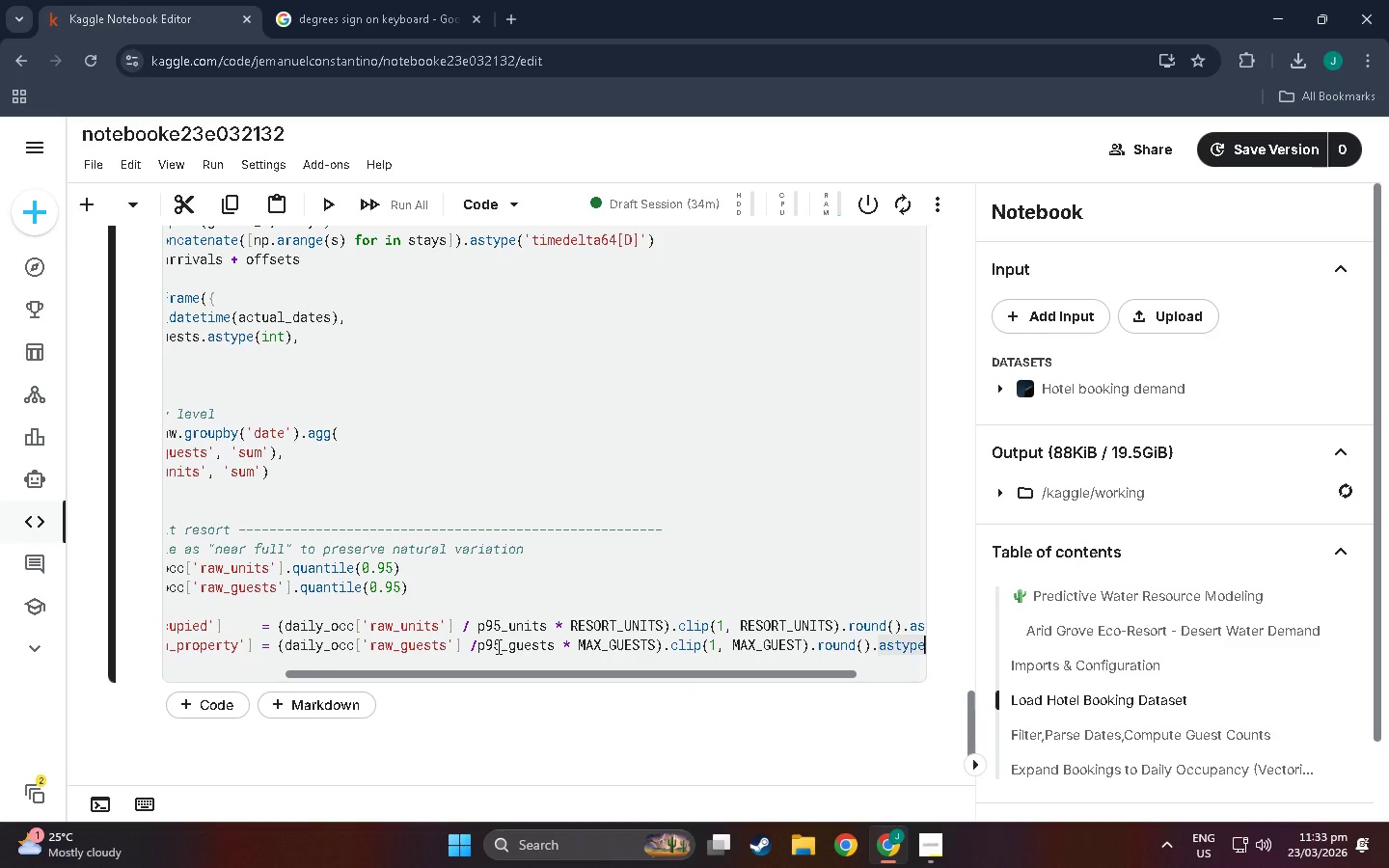 
type((u)
key(Backspace)
type(int)
 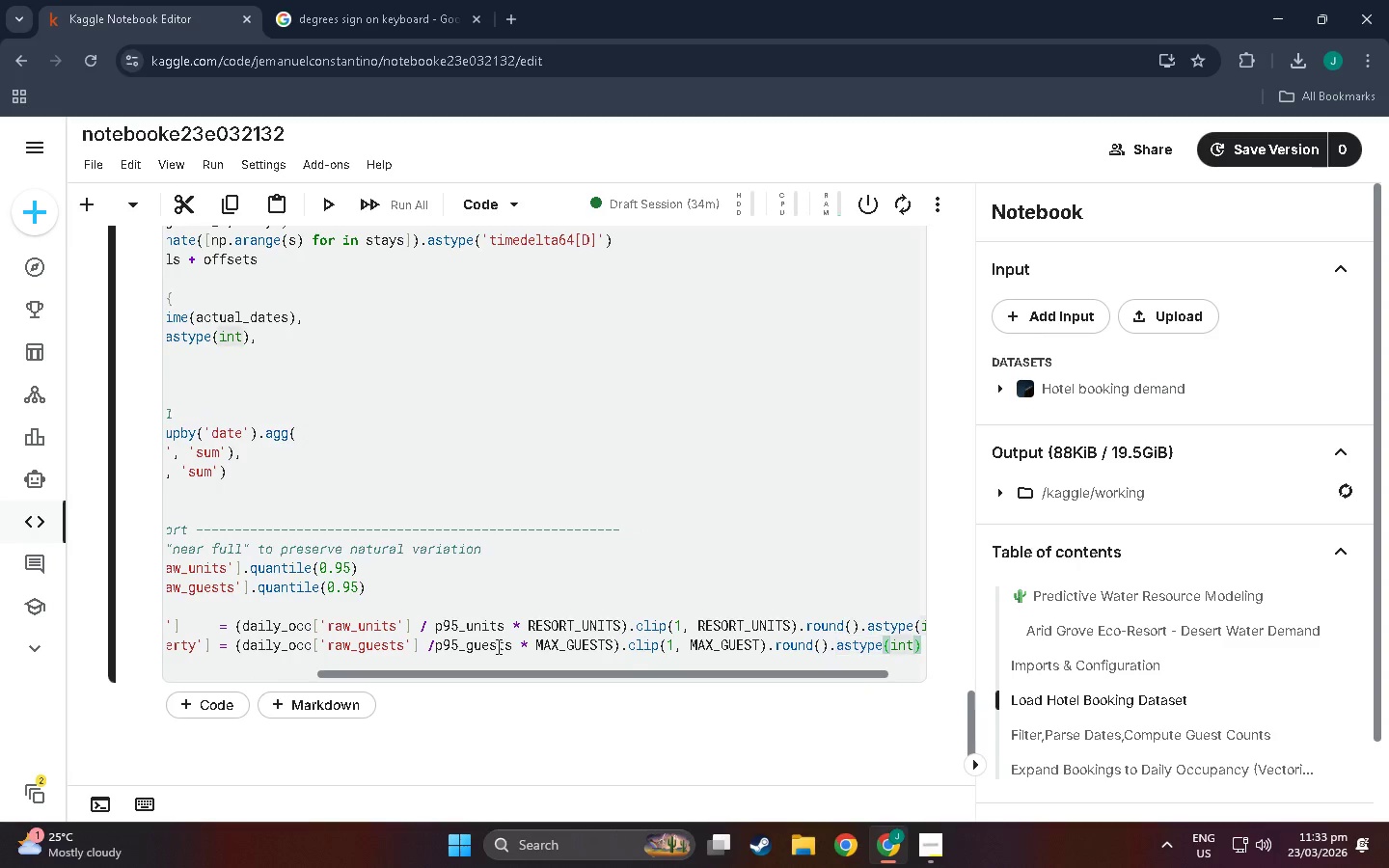 
key(ArrowRight)
 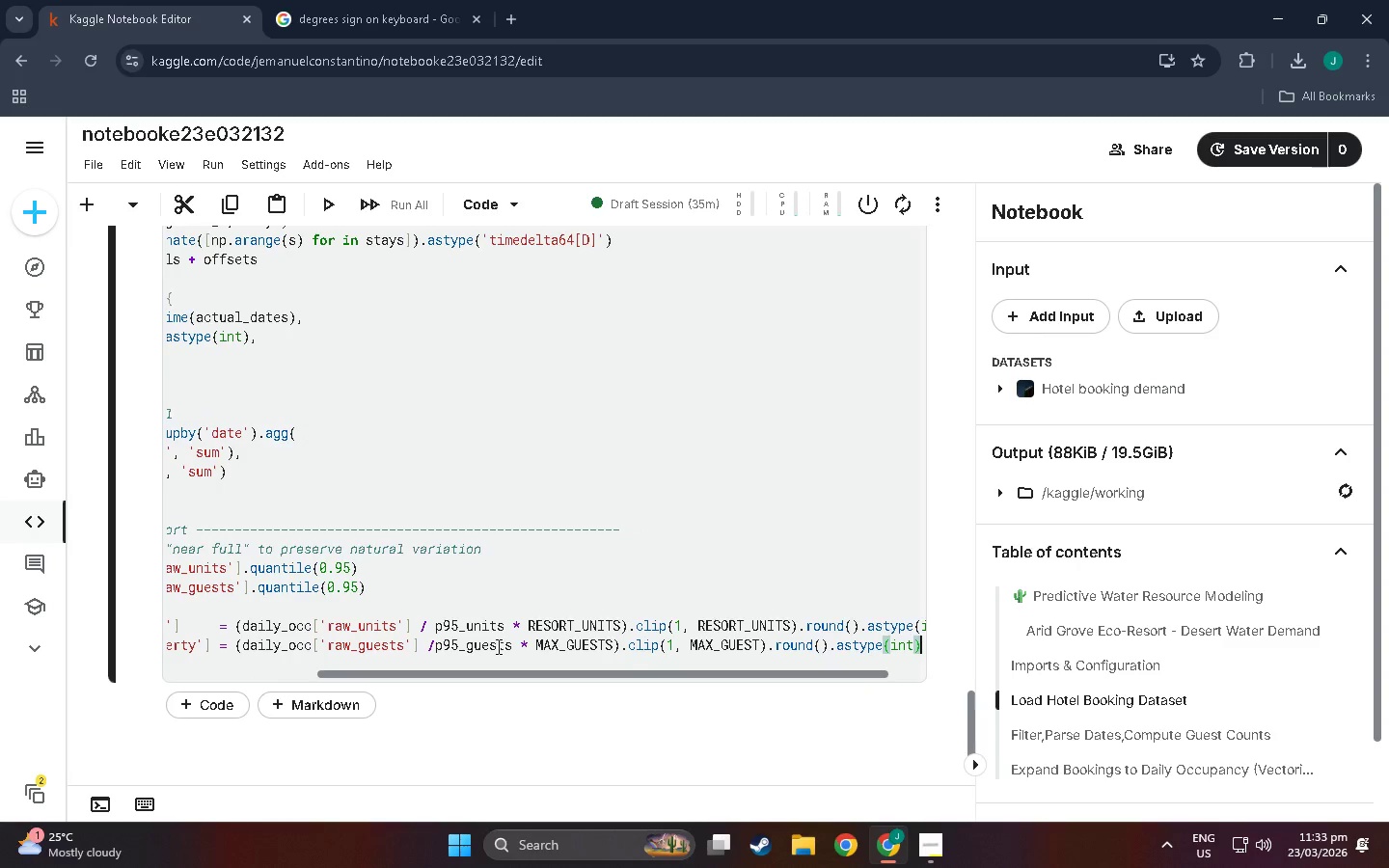 
key(Enter)
 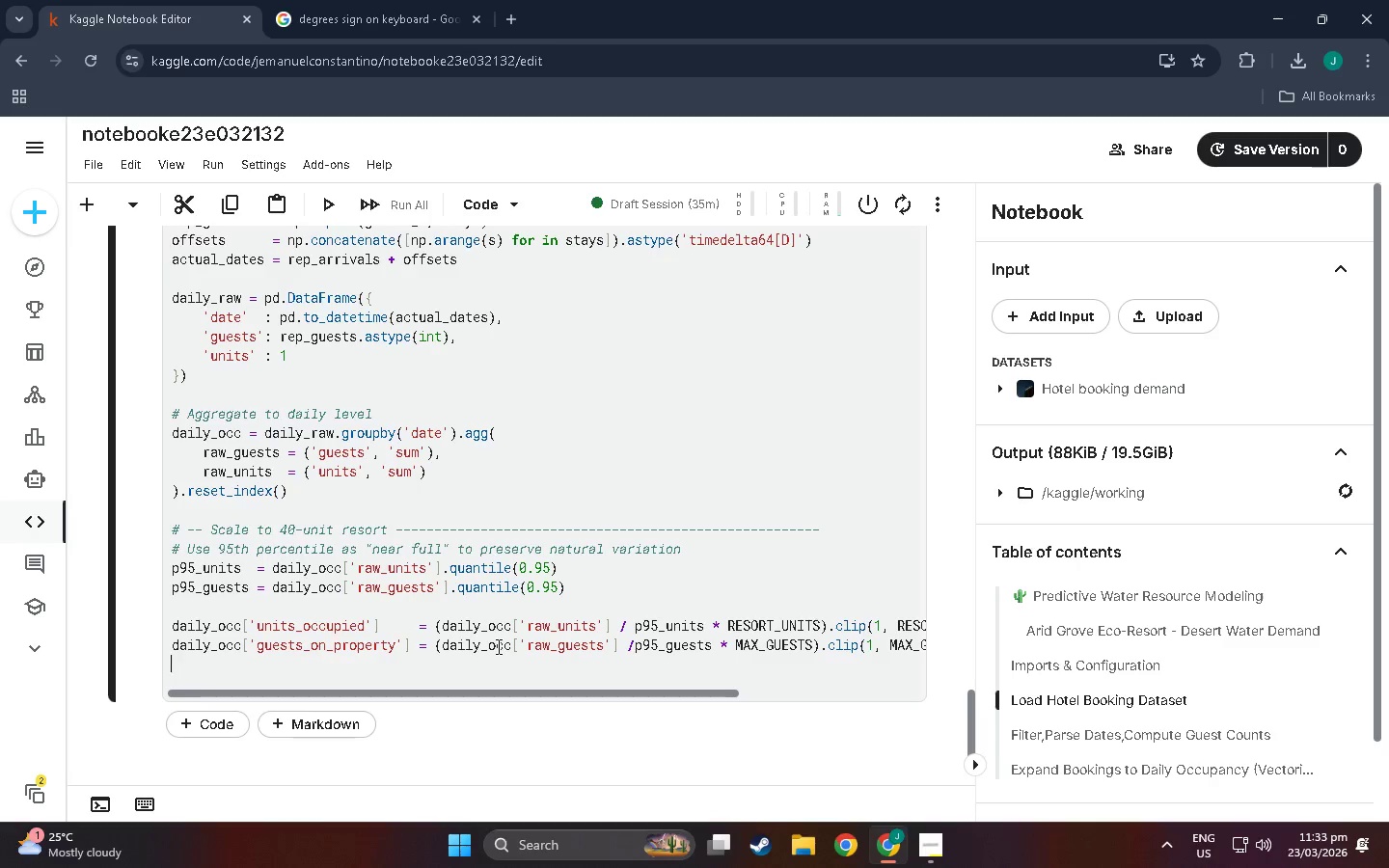 
type(daily_occ[;)
key(Backspace)
type('occupancy_rate)
 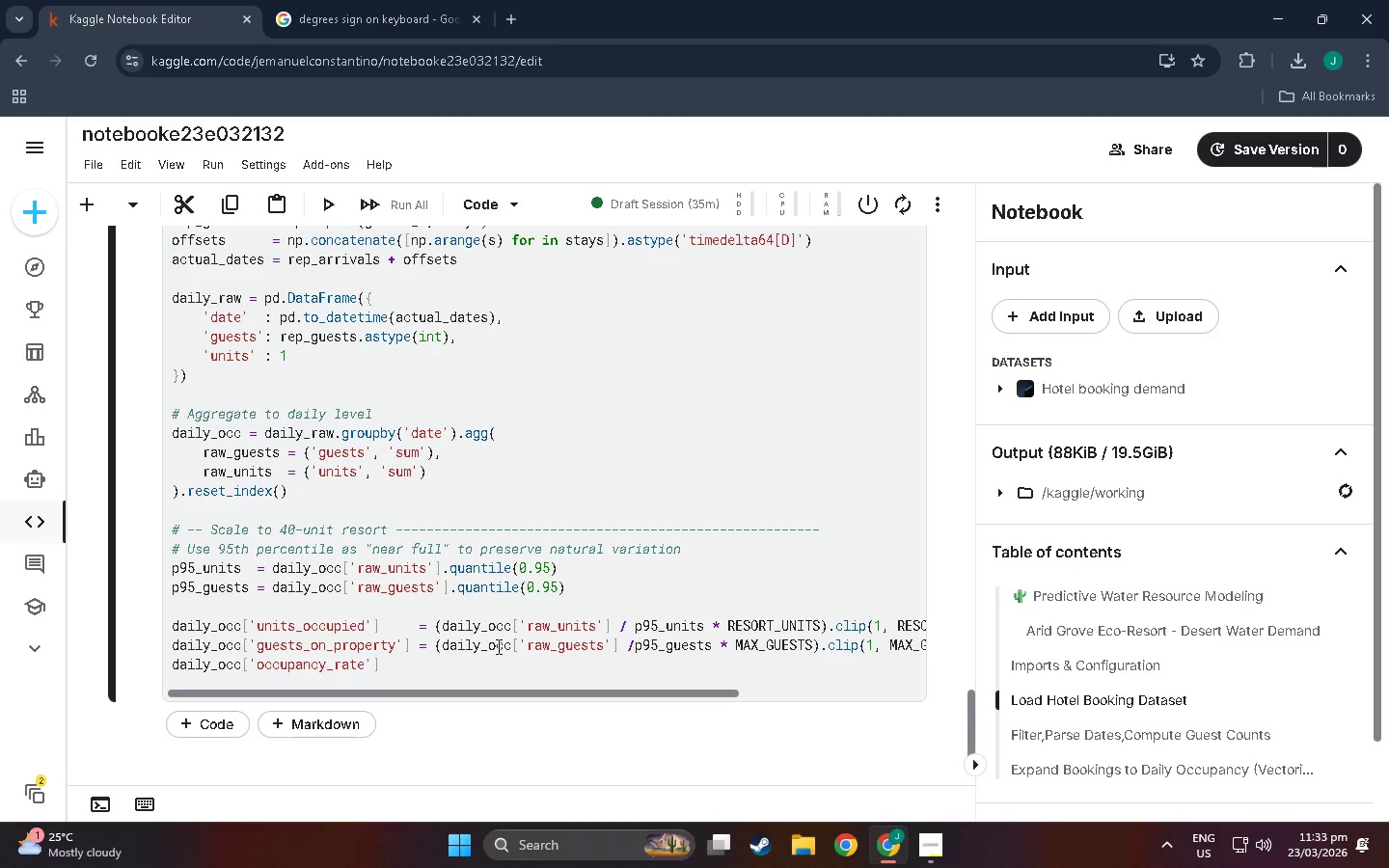 
key(ArrowRight)
 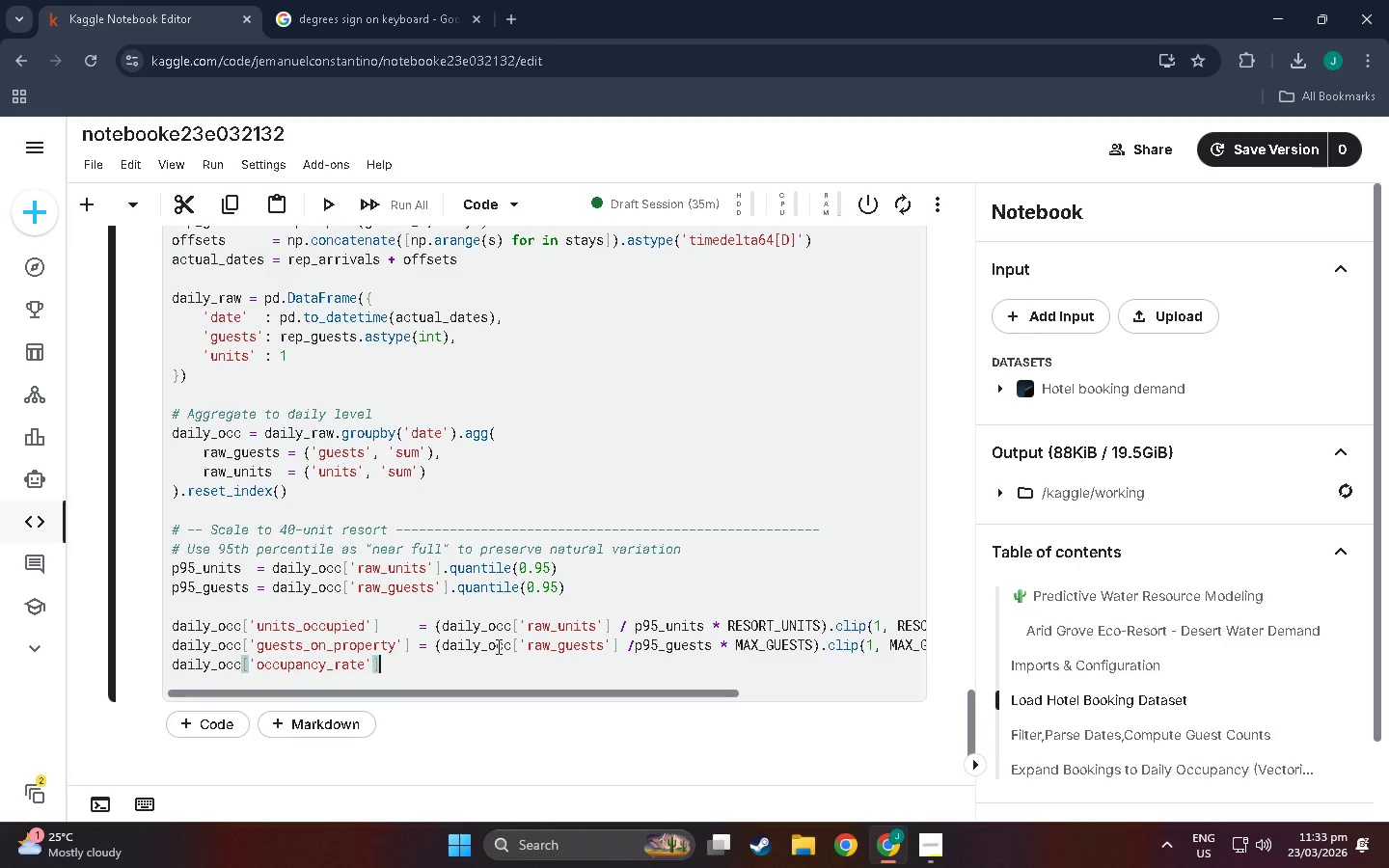 
key(ArrowRight)
 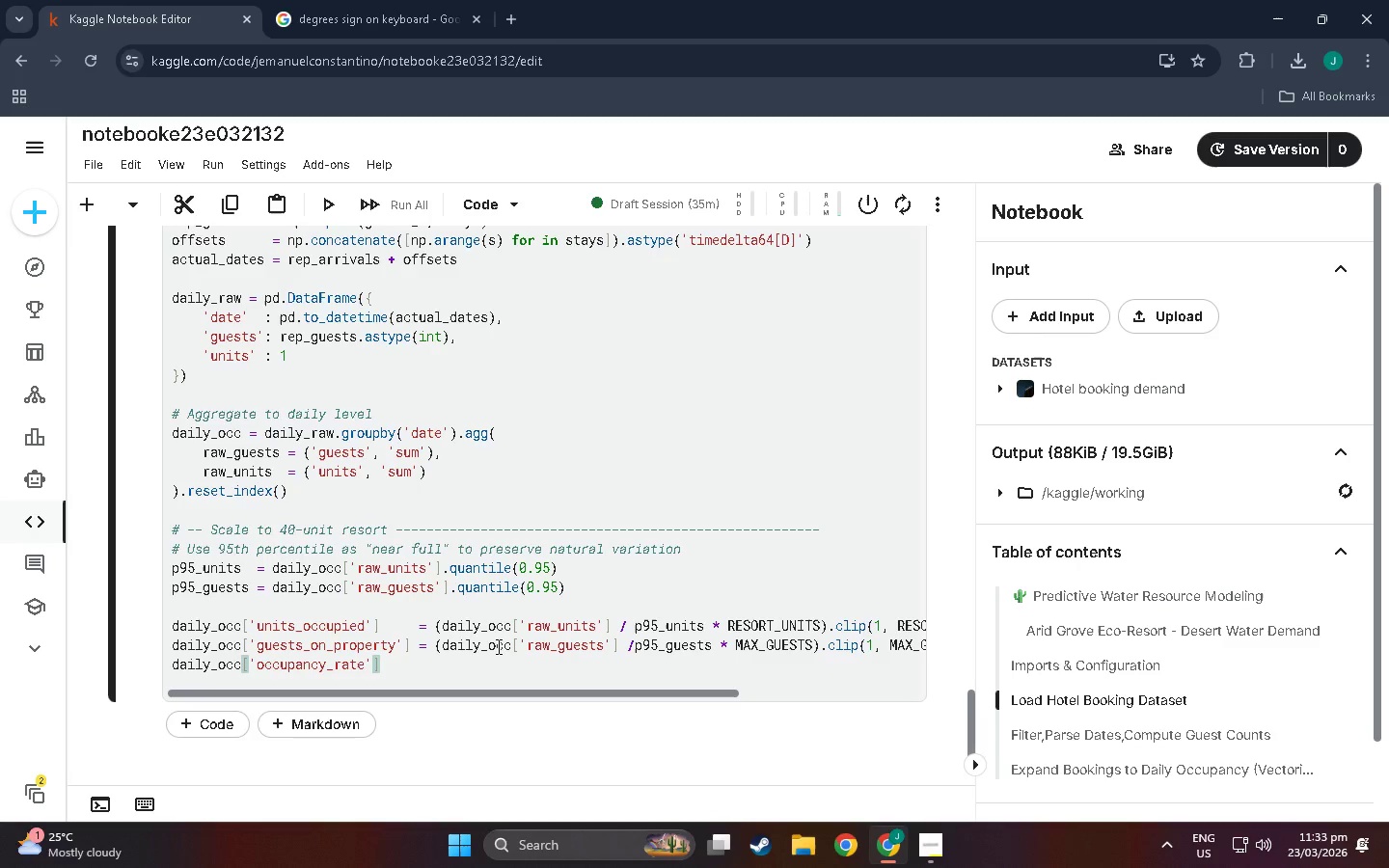 
hold_key(key=Space, duration=0.64)
 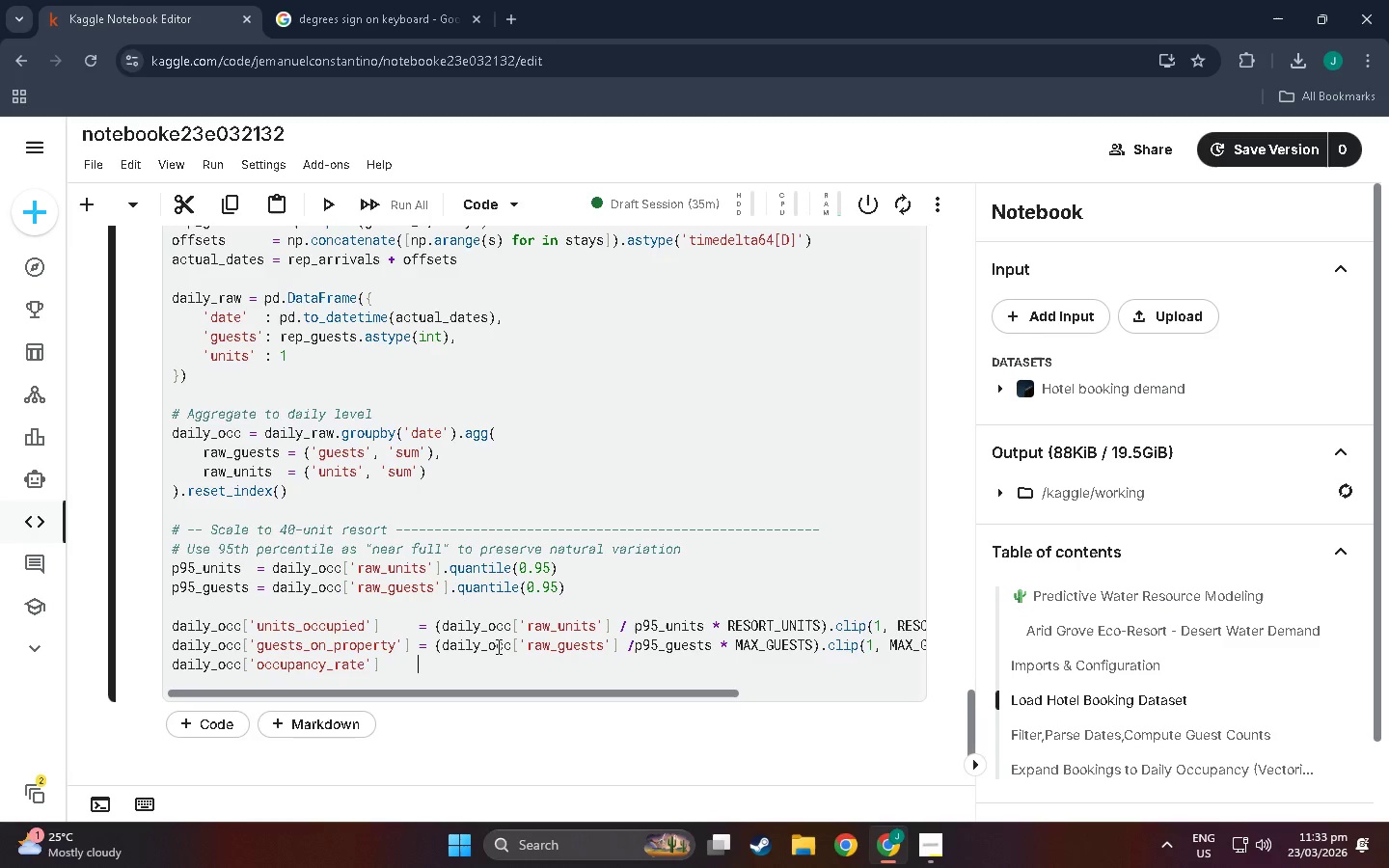 
key(Shift+ShiftLeft)
 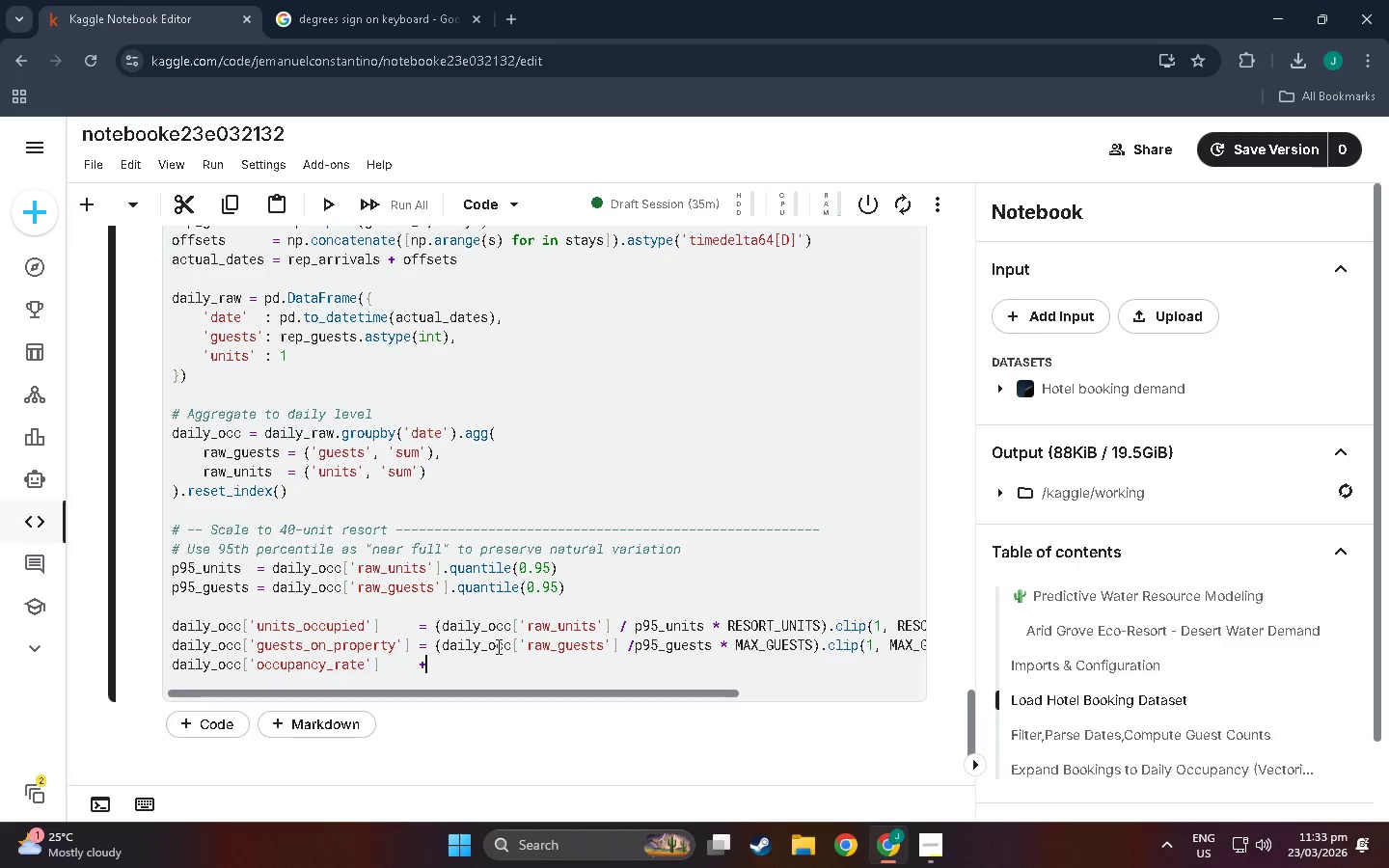 
key(Shift+Equal)
 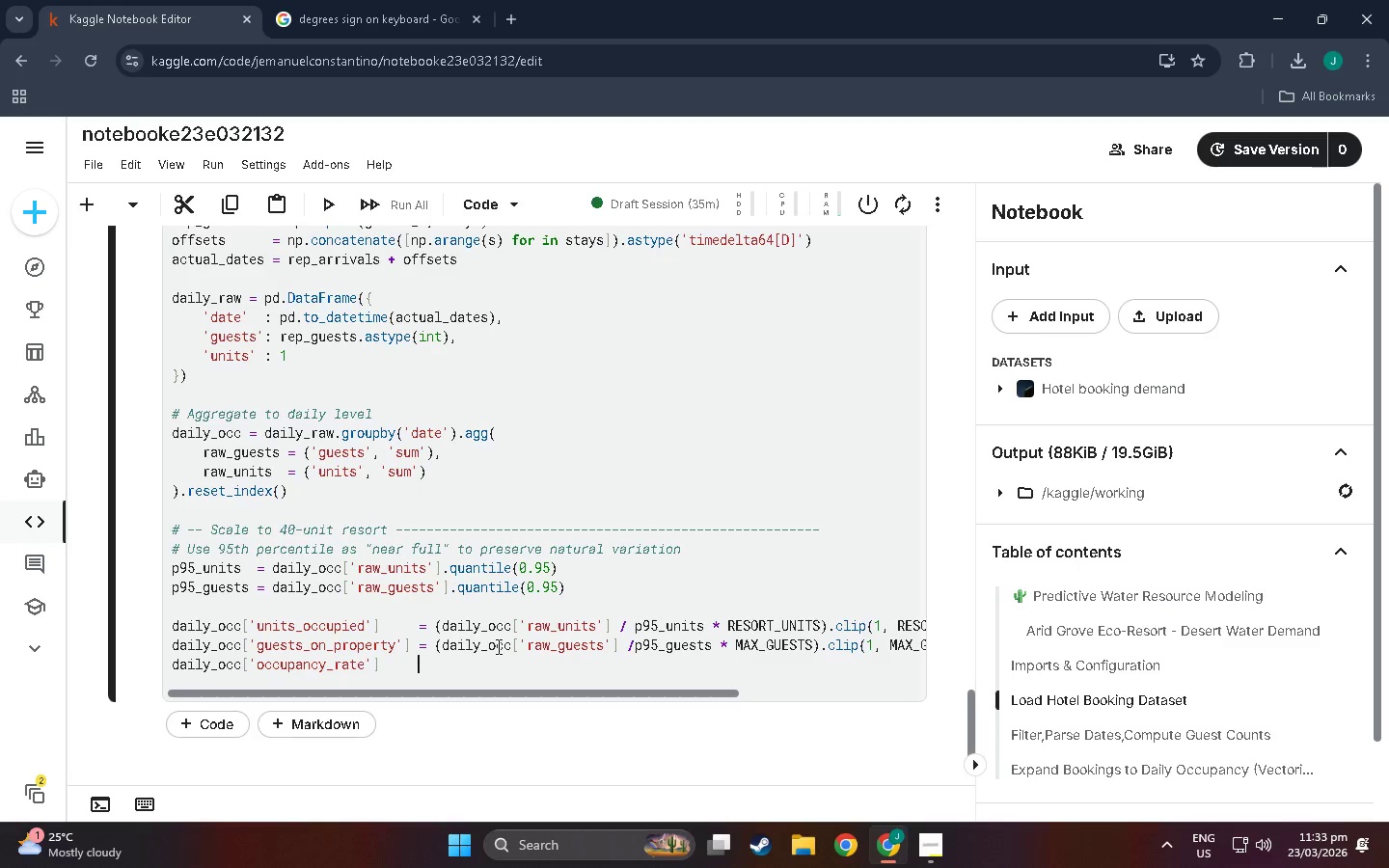 
key(Backspace)
 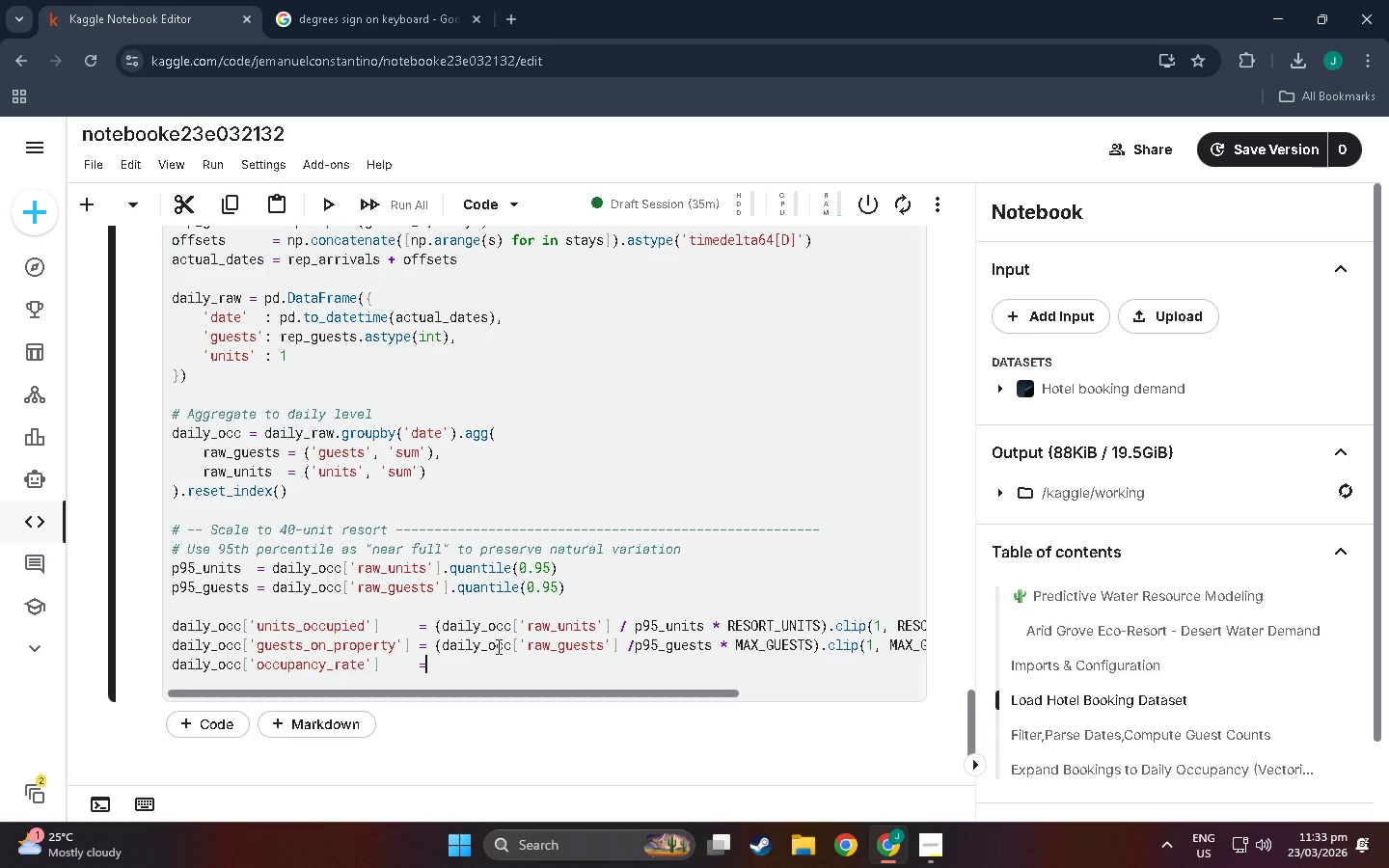 
key(Equal)
 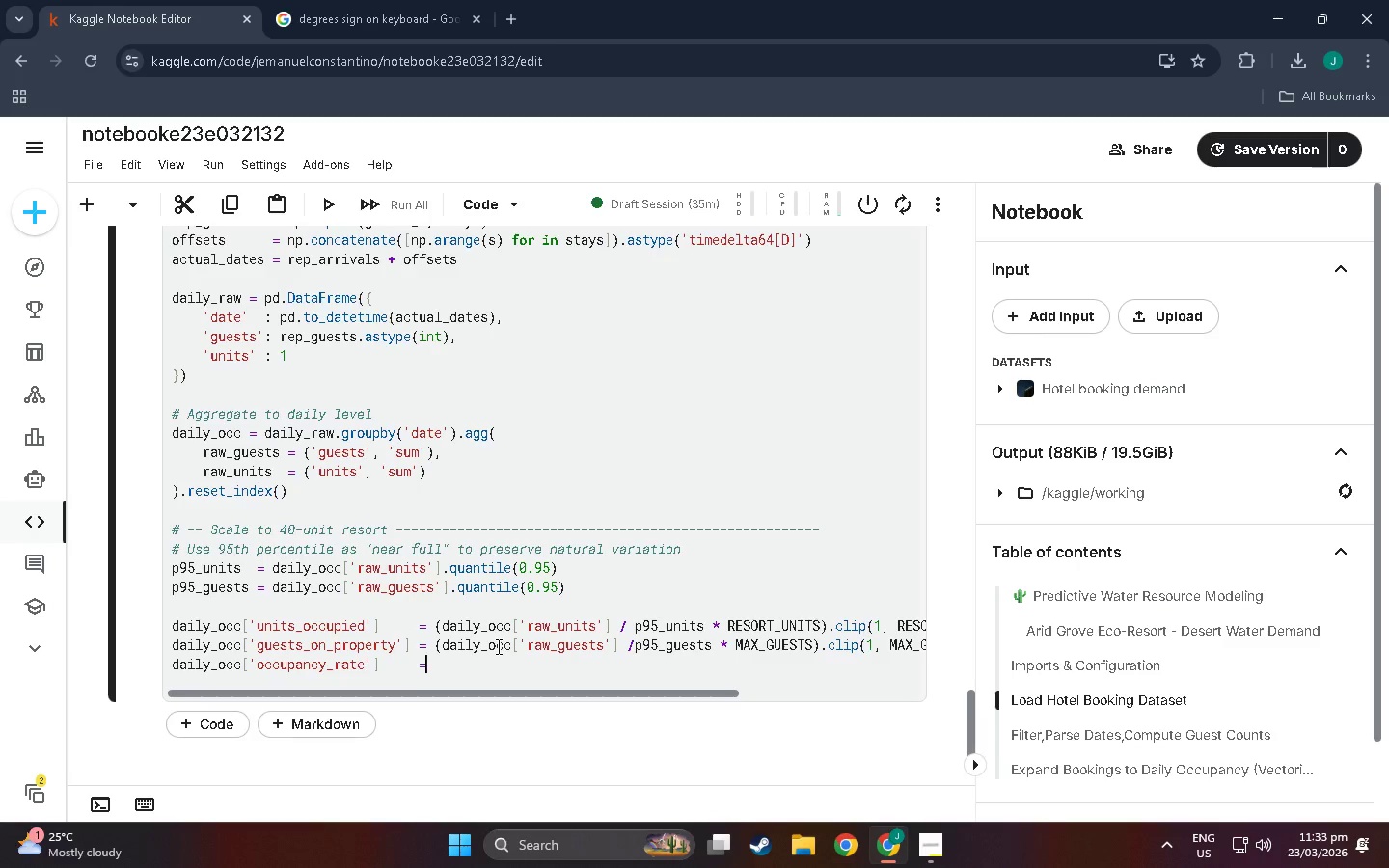 
key(Space)
 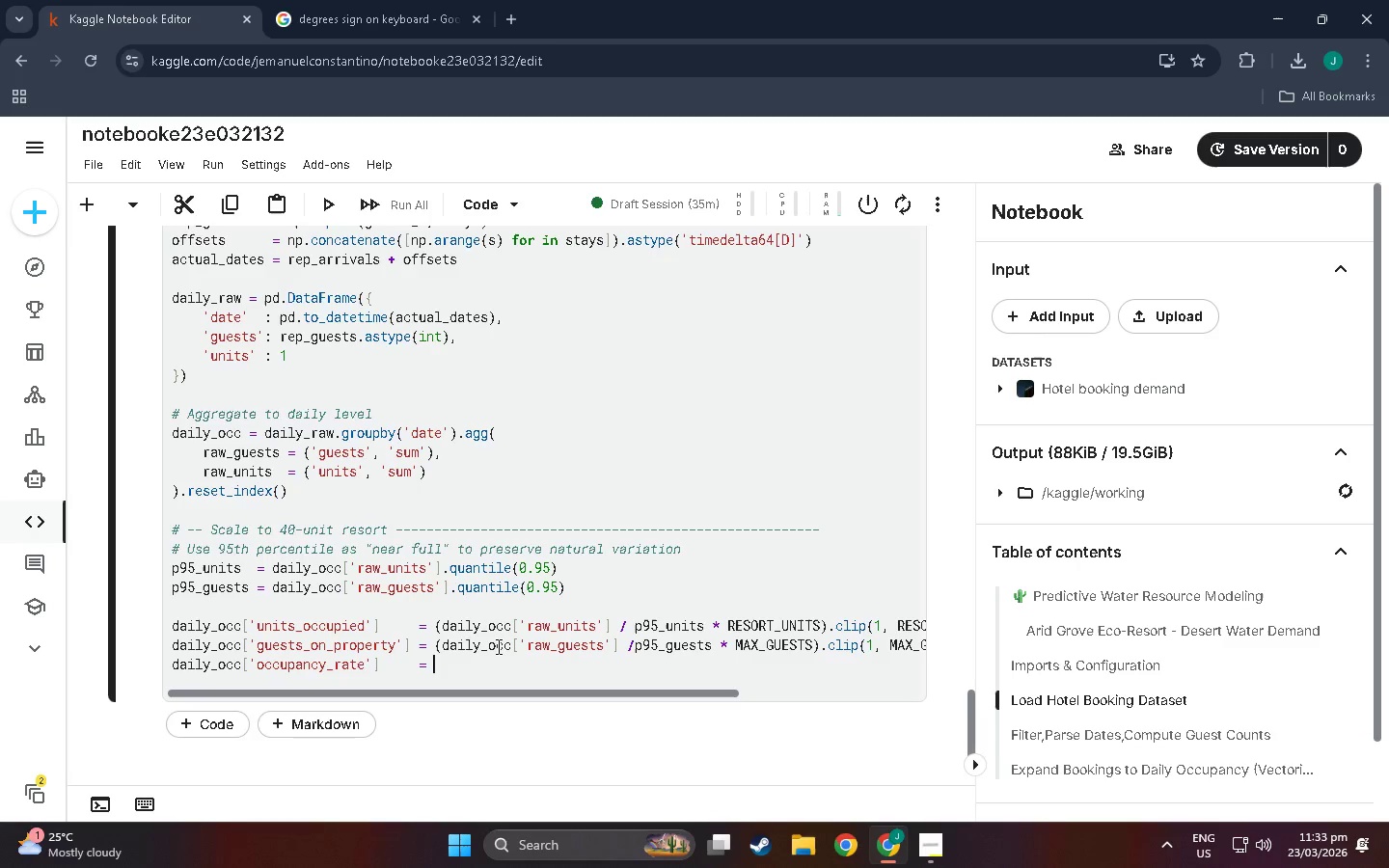 
key(Shift+9)
 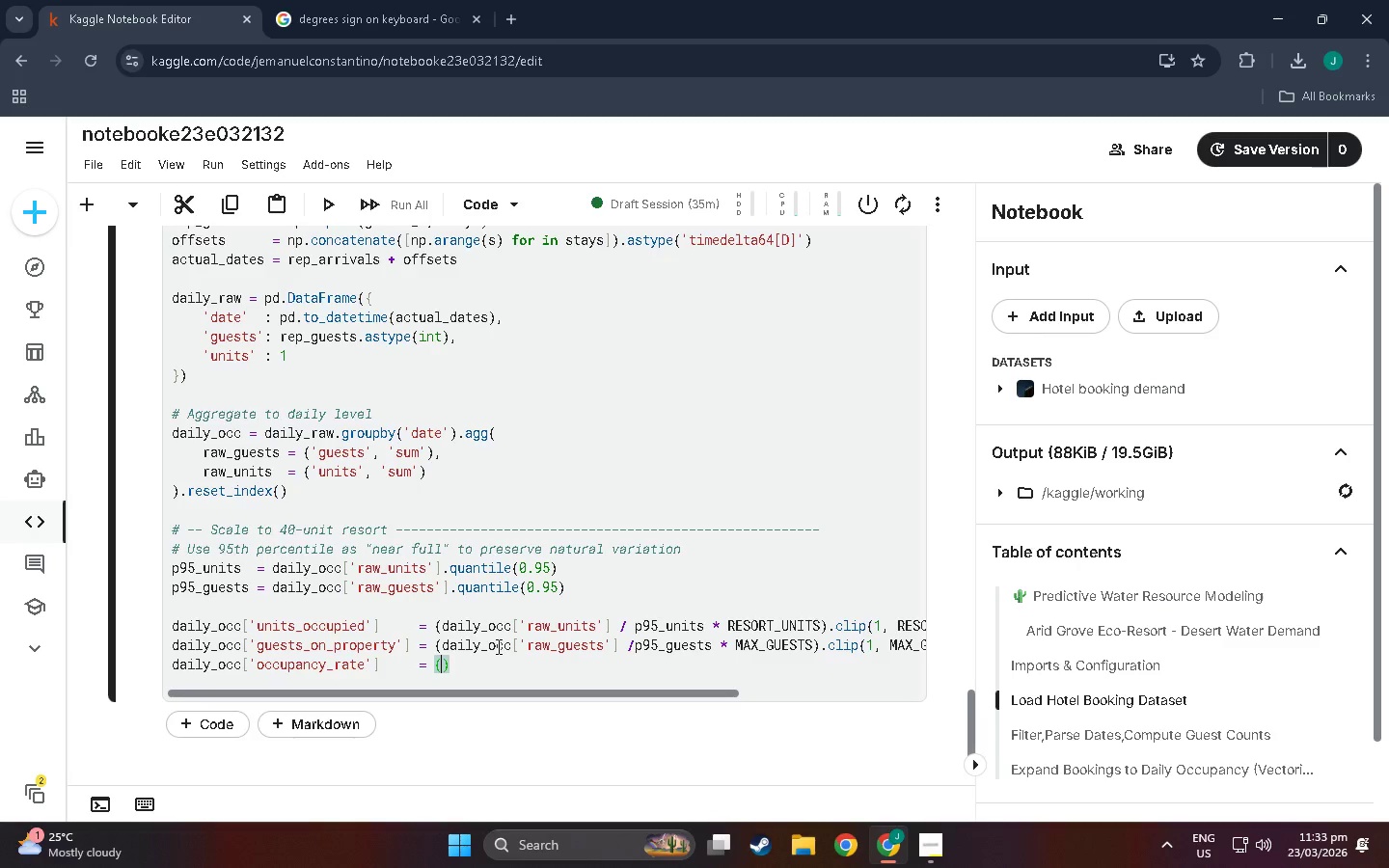 
key(Backspace)
type(daily_occ['units_occupied)
 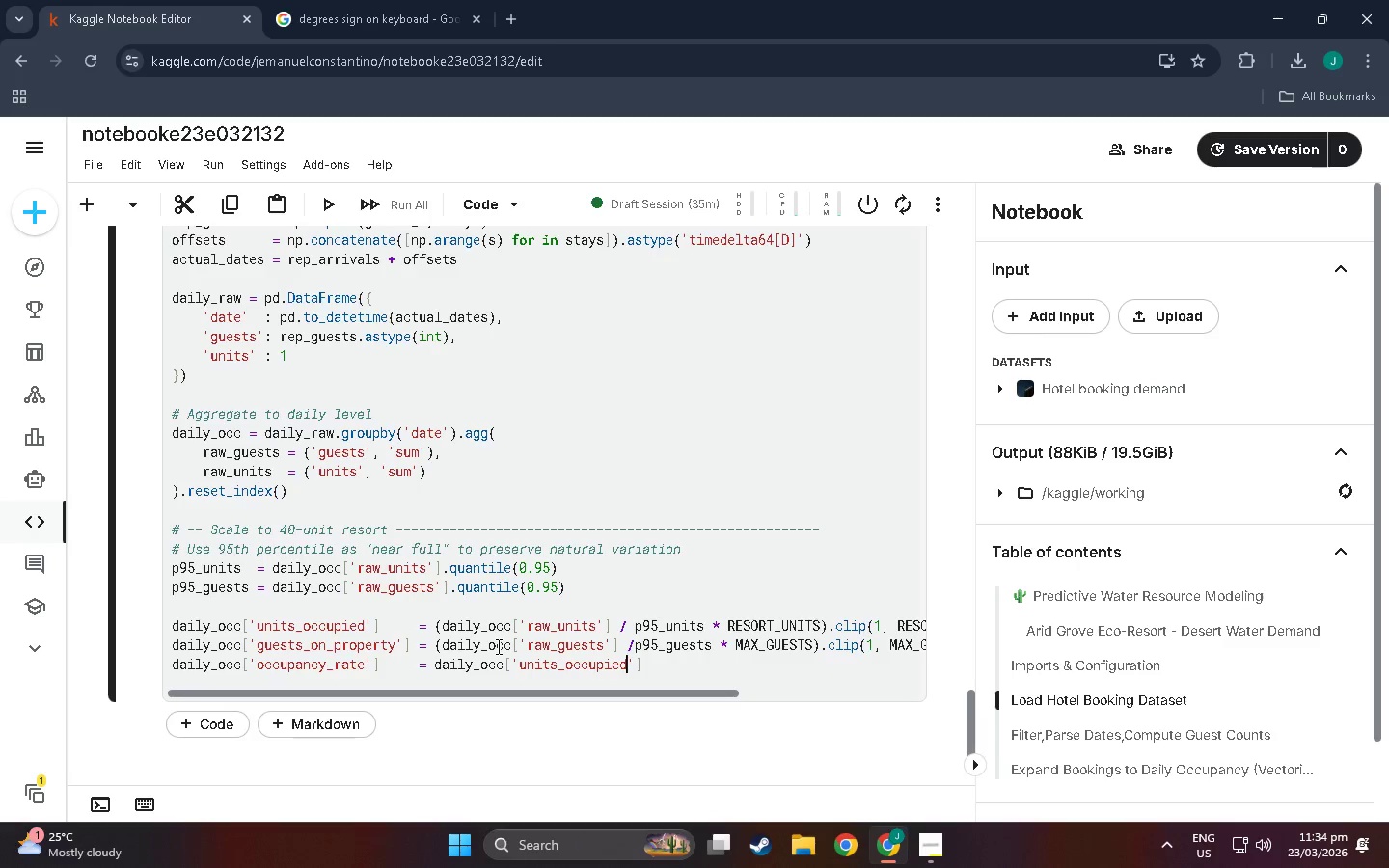 
key(ArrowRight)
 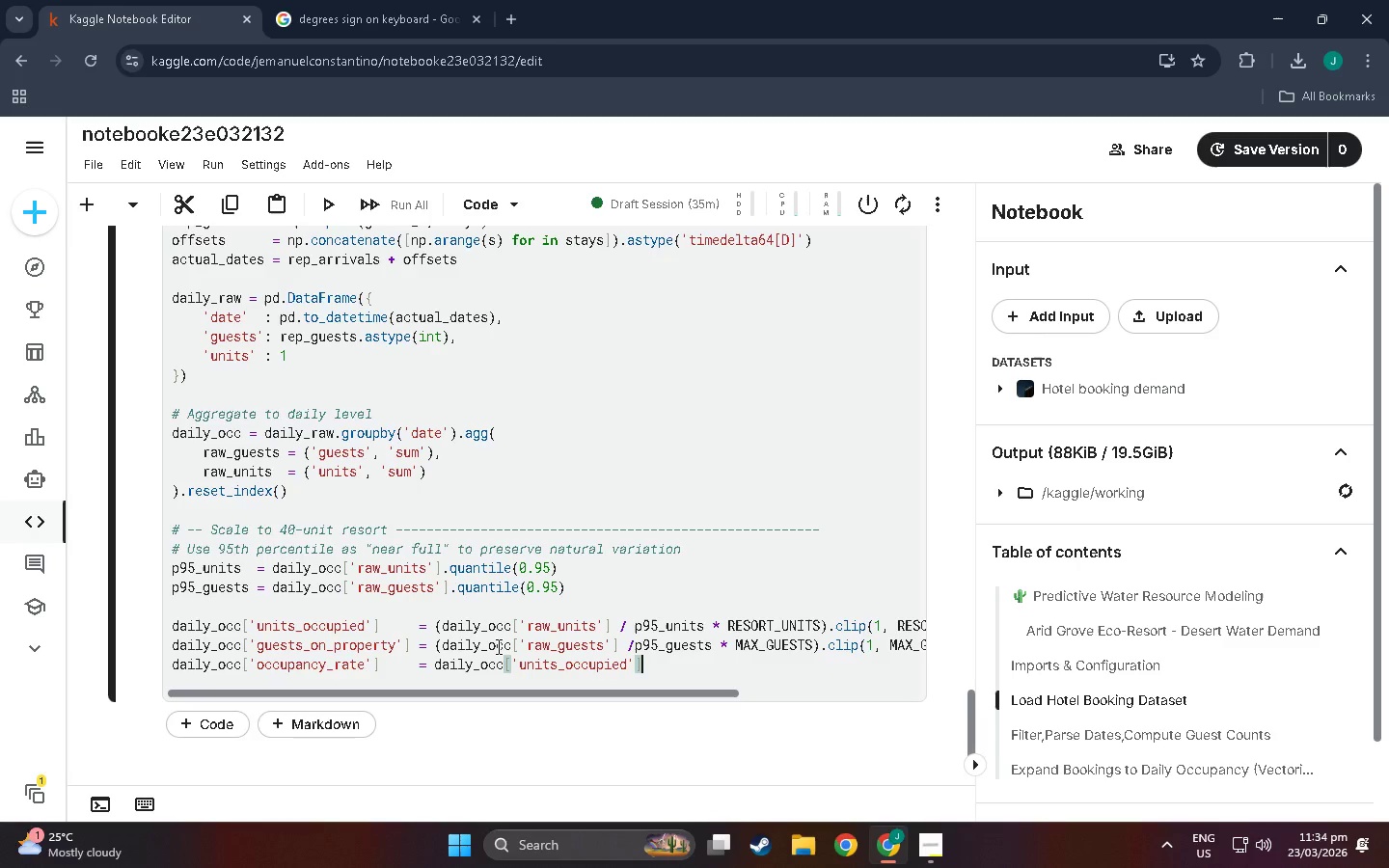 
key(ArrowRight)
 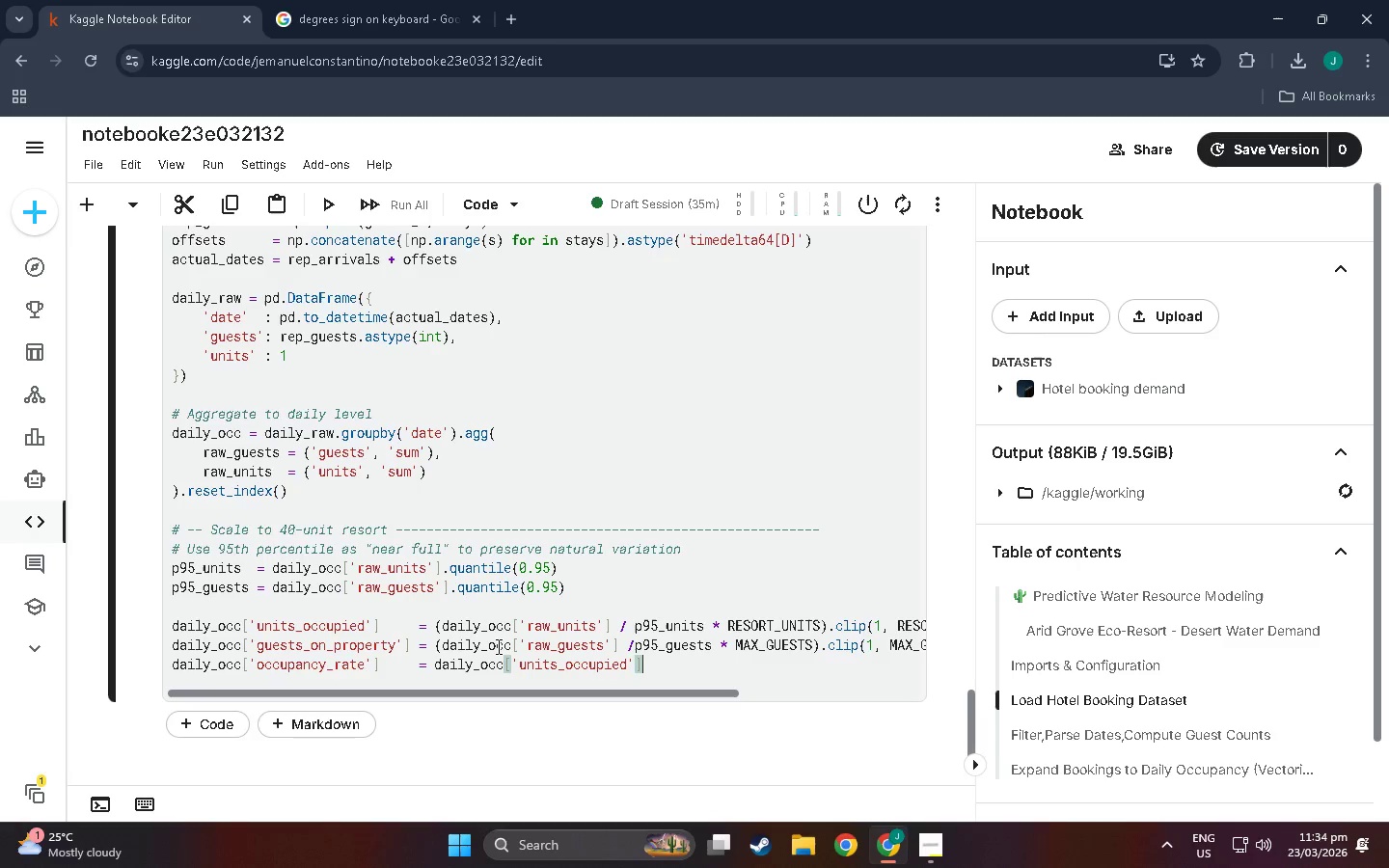 
type( / RESORT )
key(Backspace)
type(_UNITS)
 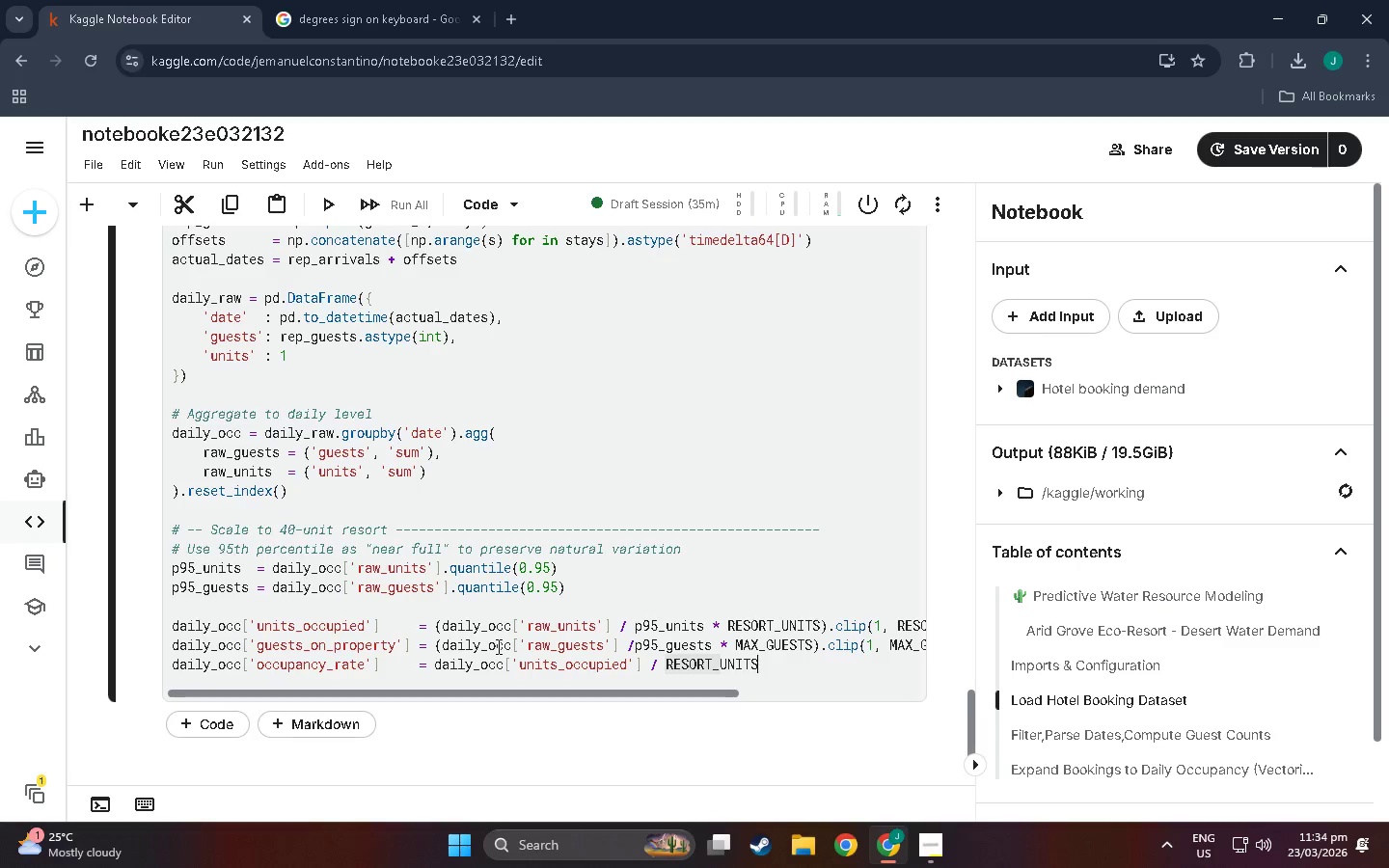 
key(Enter)
 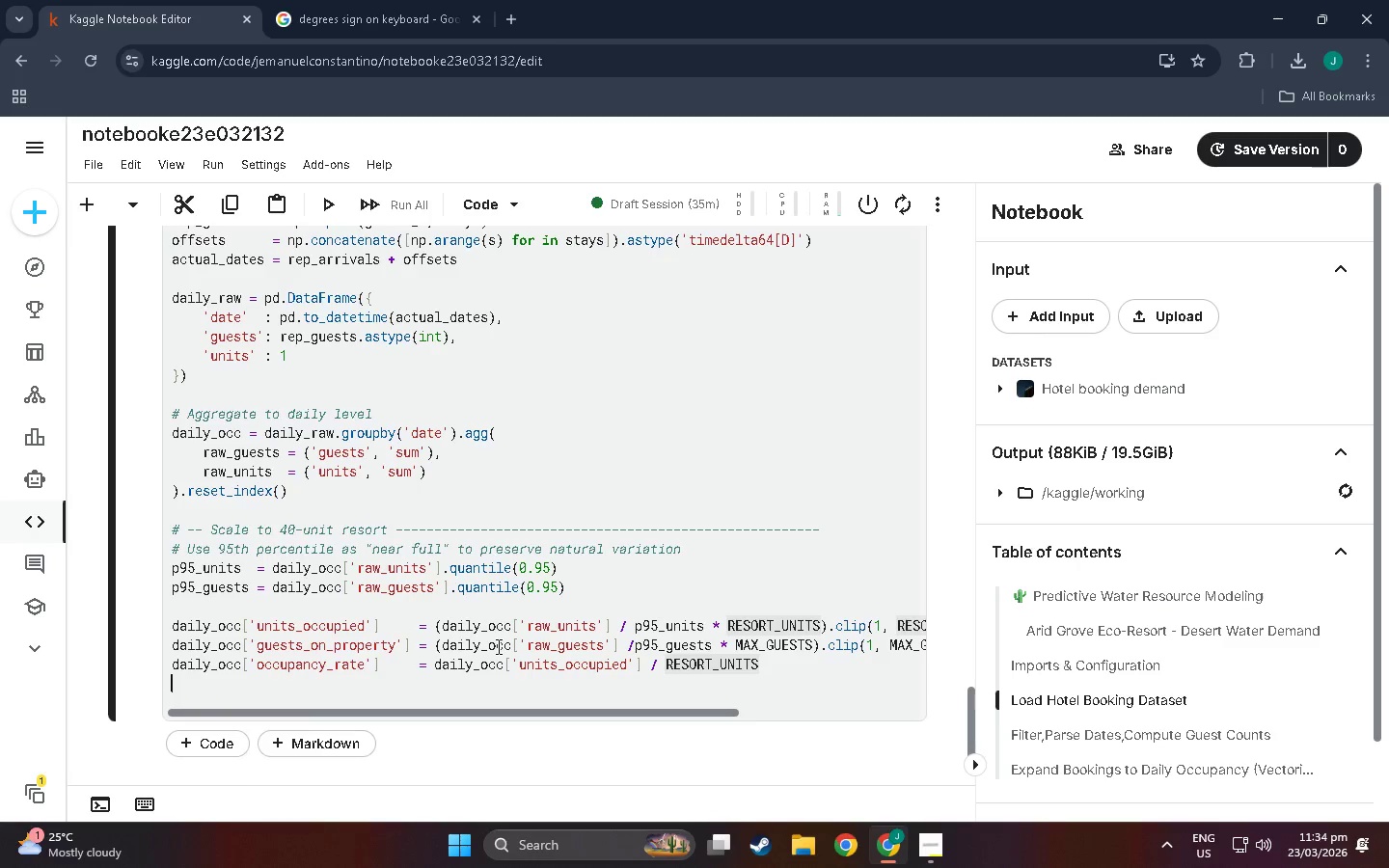 
key(Enter)
 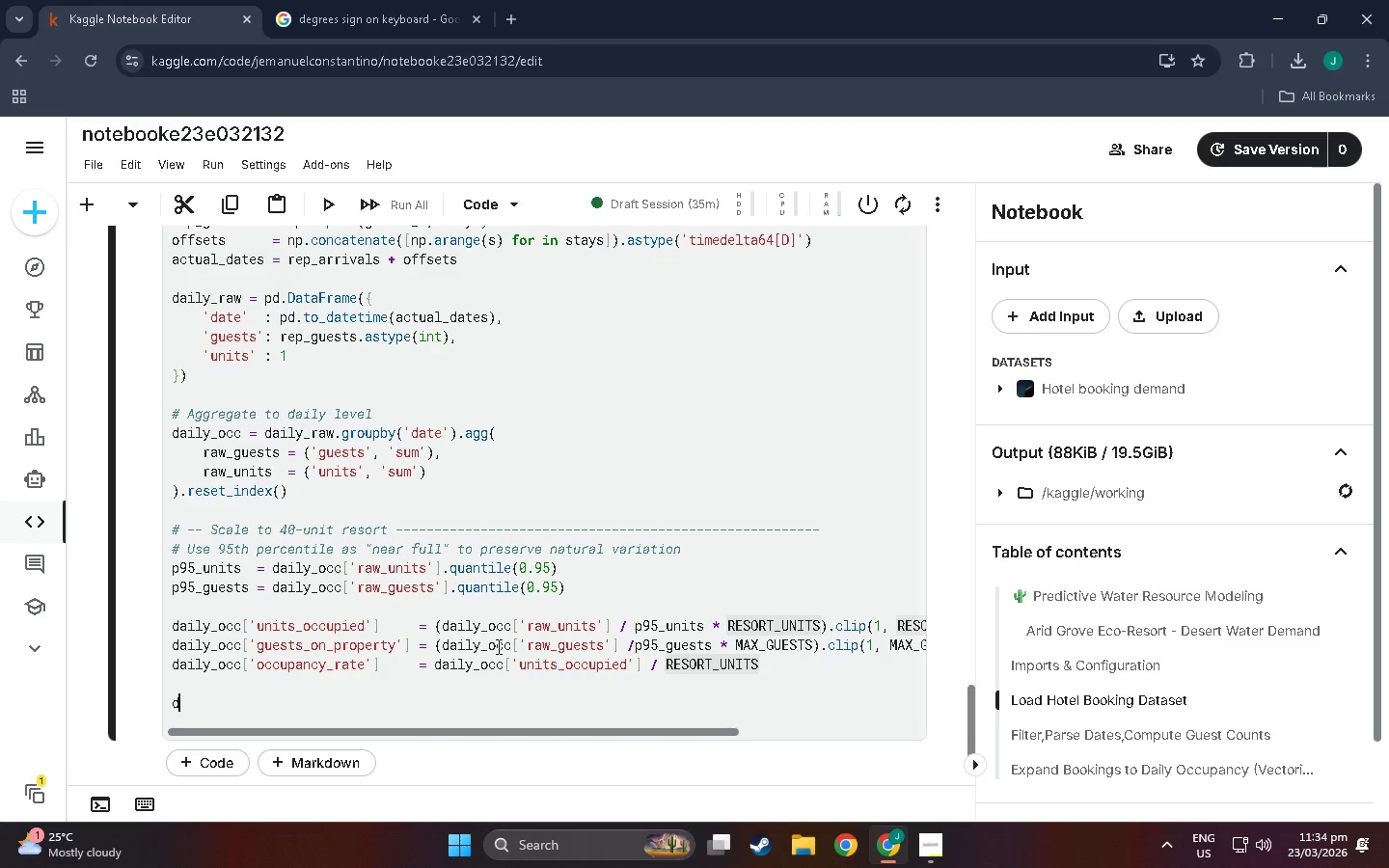 
type(daily_occ)
 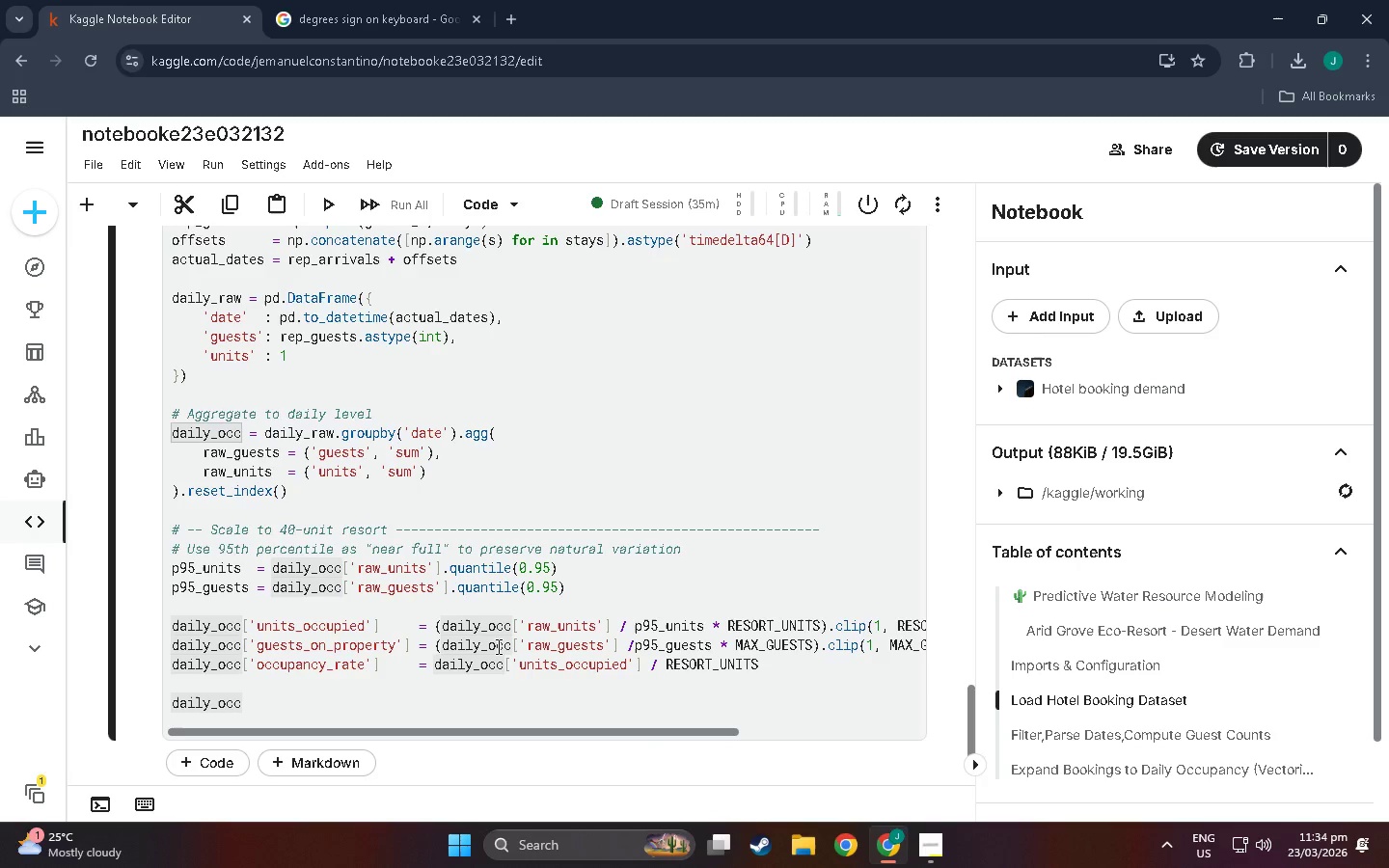 
wait(7.94)
 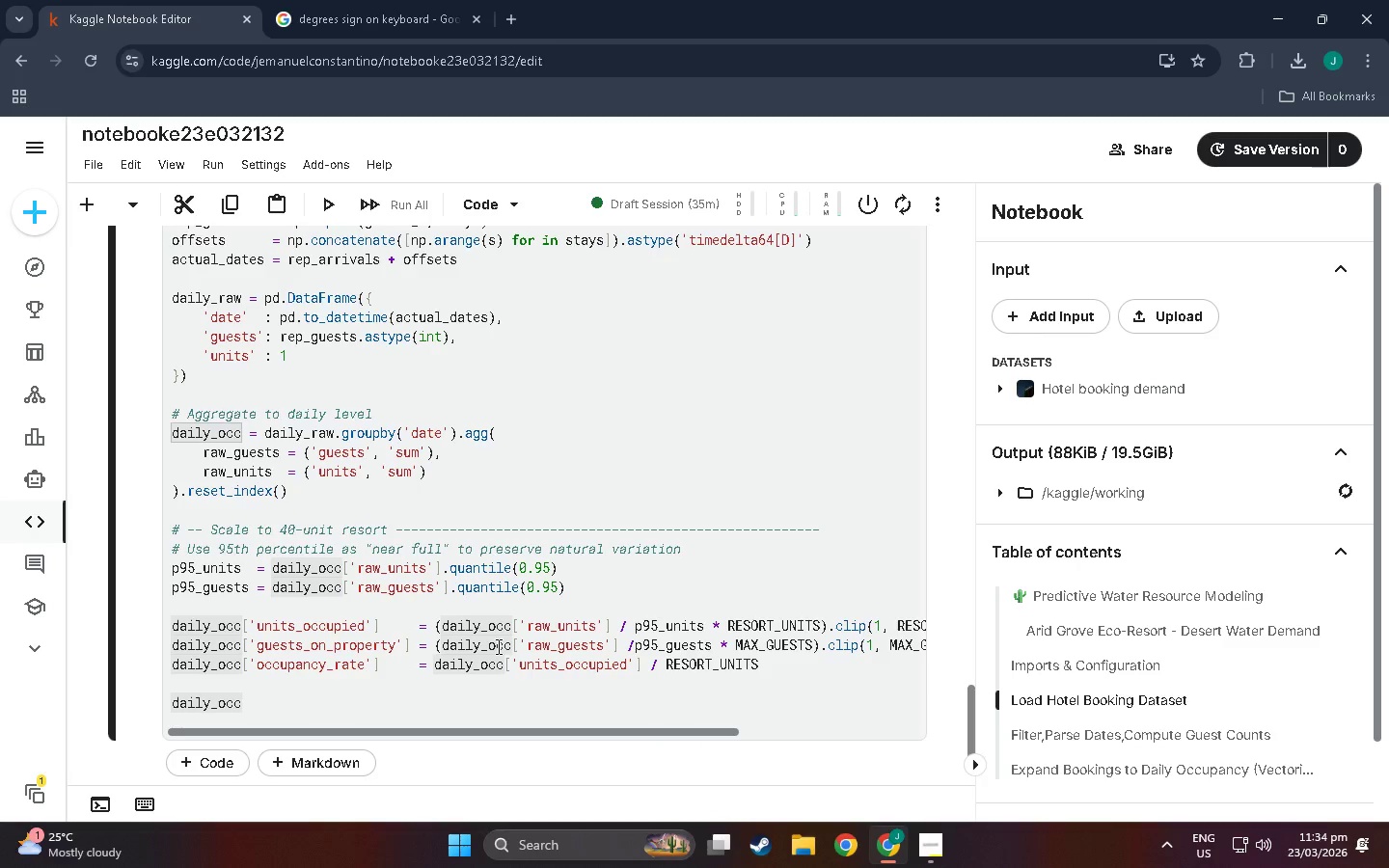 
type(=)
key(Backspace)
type( = daily_io)
key(Backspace)
key(Backspace)
type(occ)
 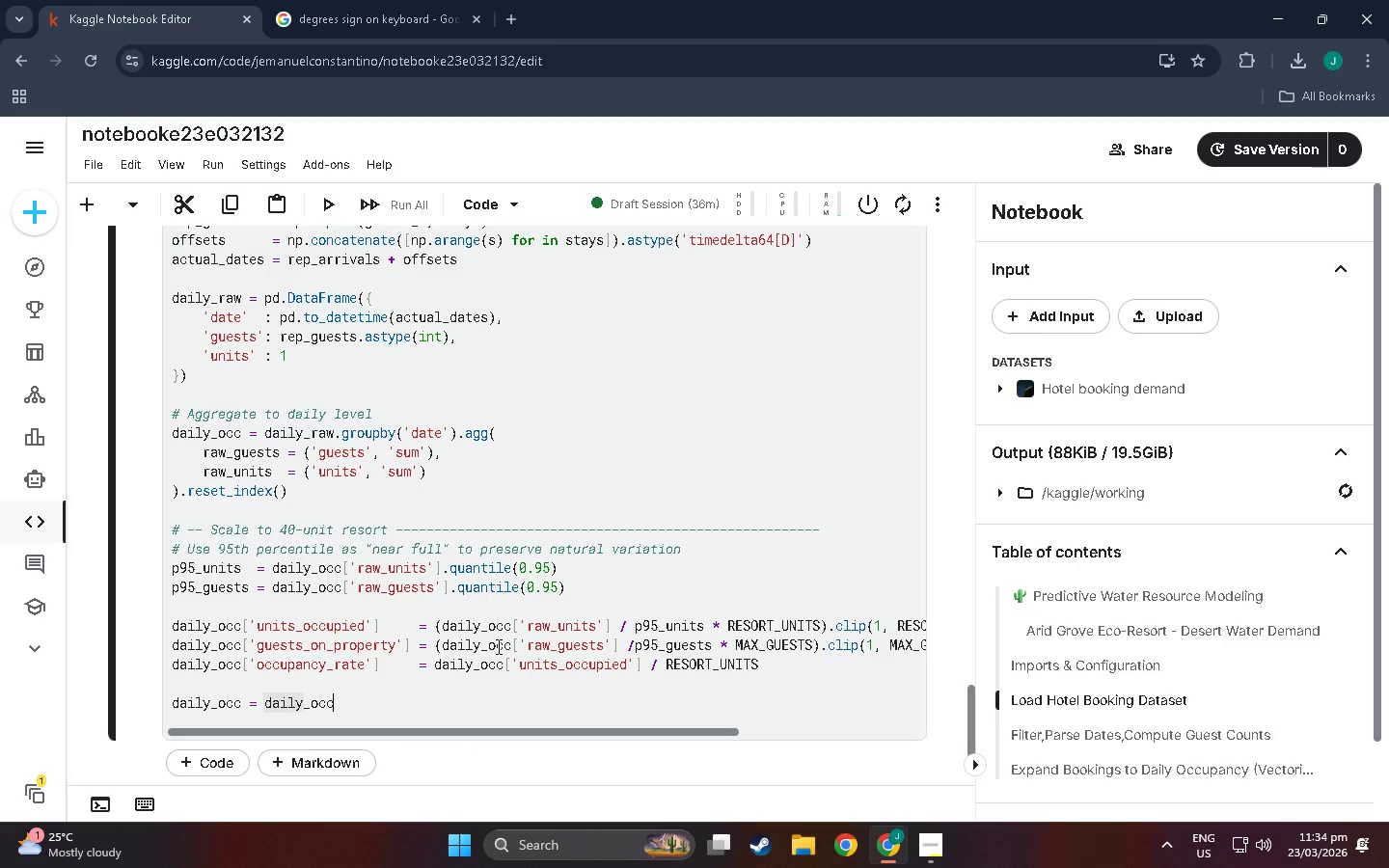 
type(.sort)
 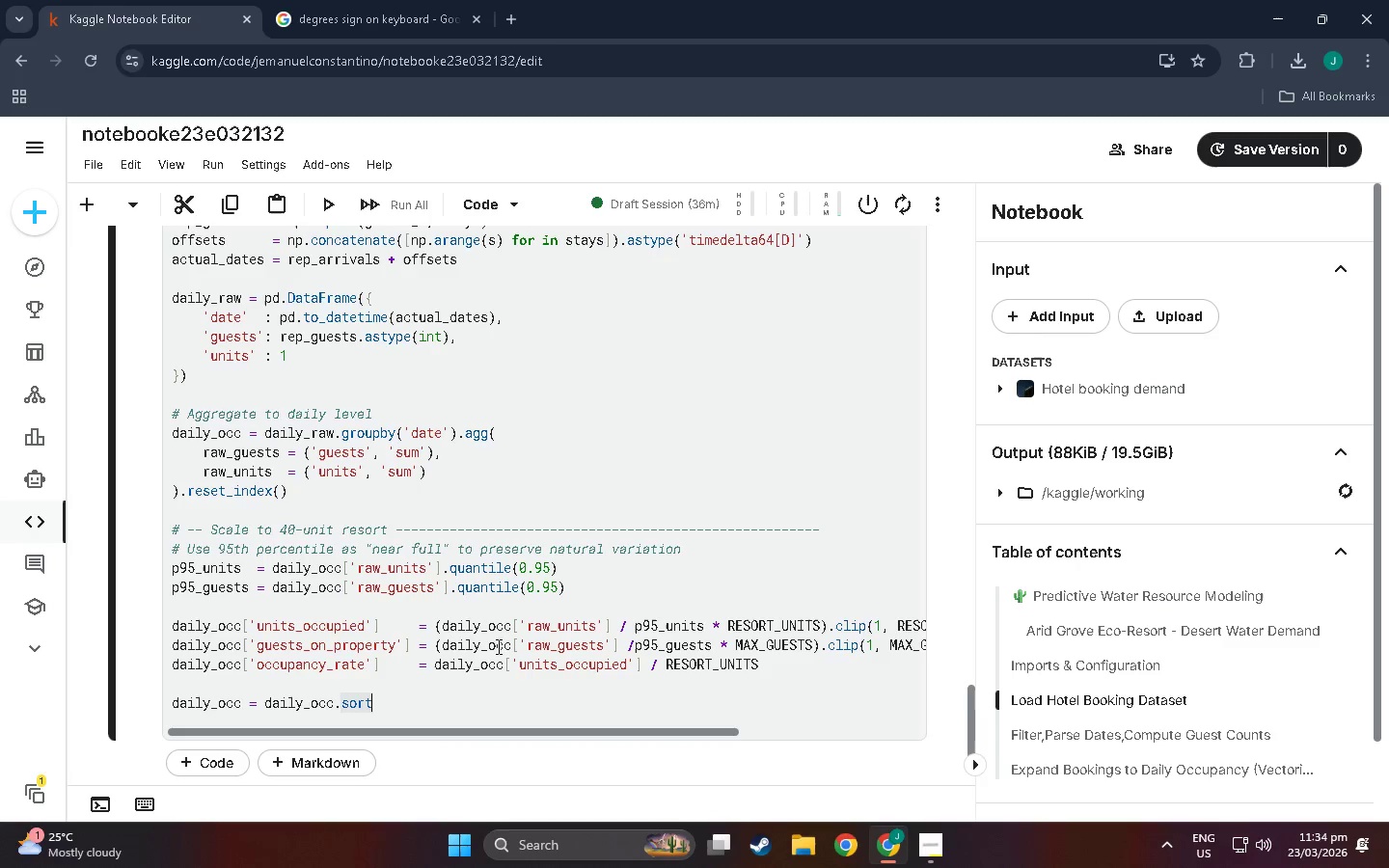 
wait(5.2)
 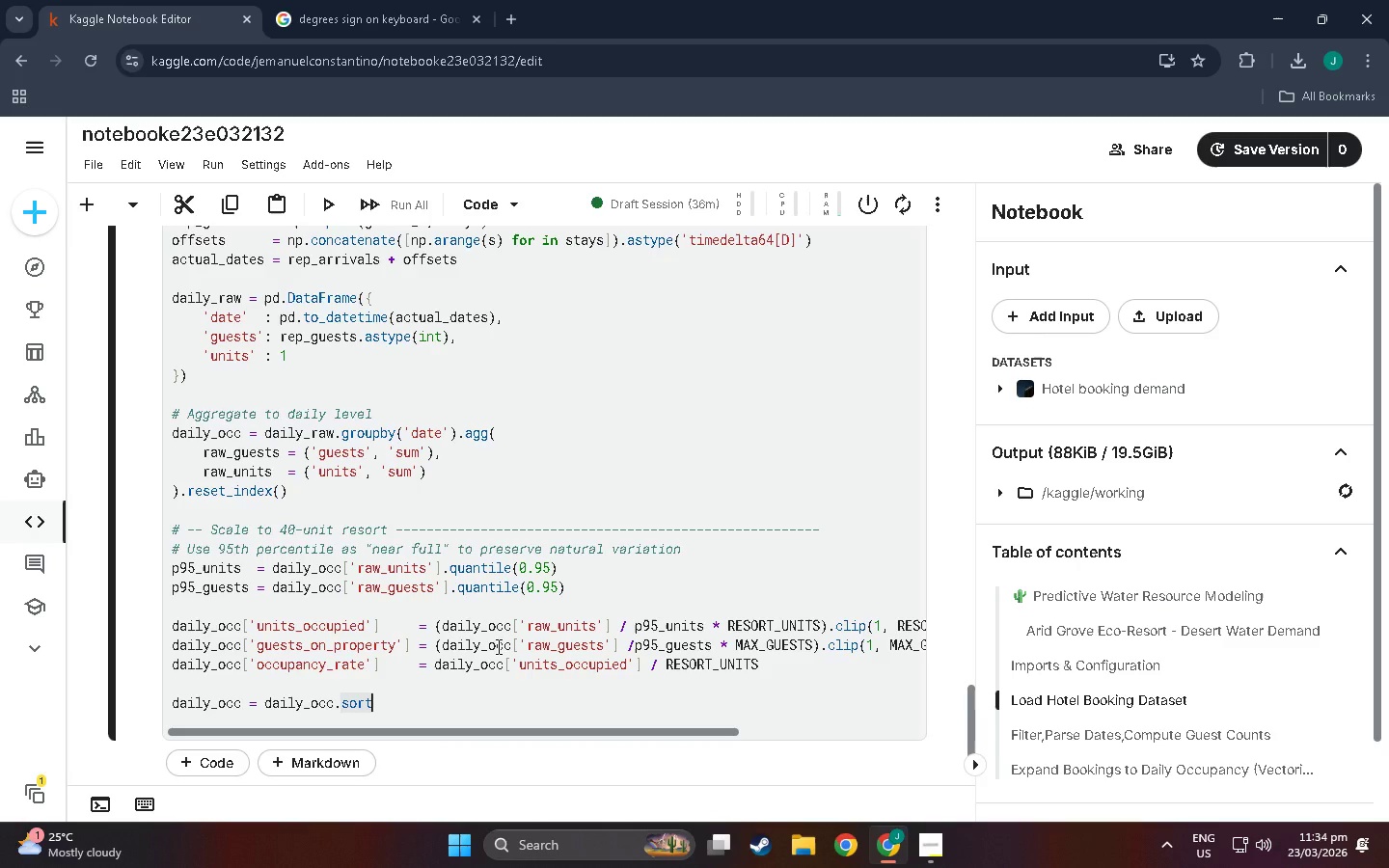 
type(_valiu)
key(Backspace)
key(Backspace)
type(ues('date)
 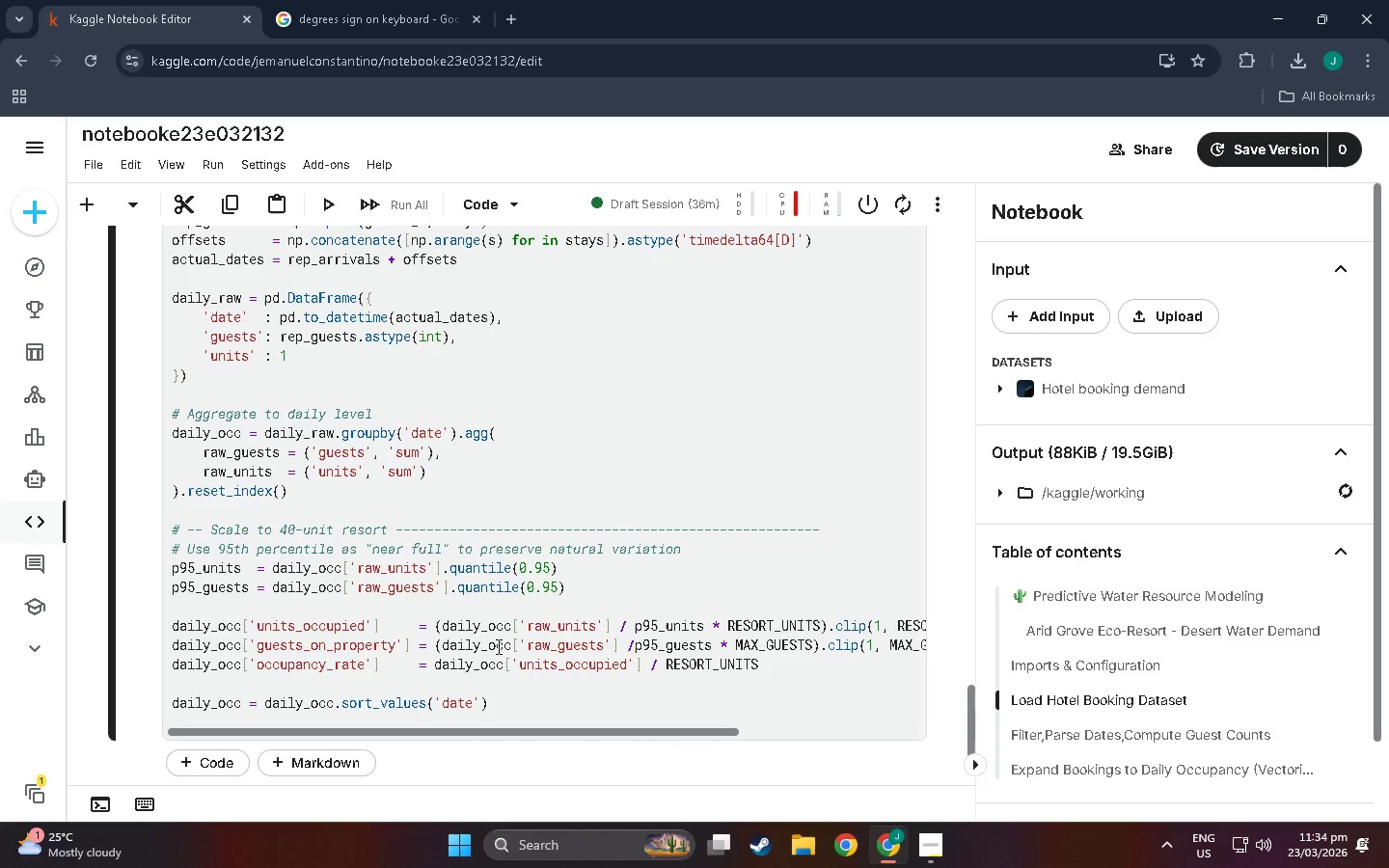 
key(ArrowRight)
 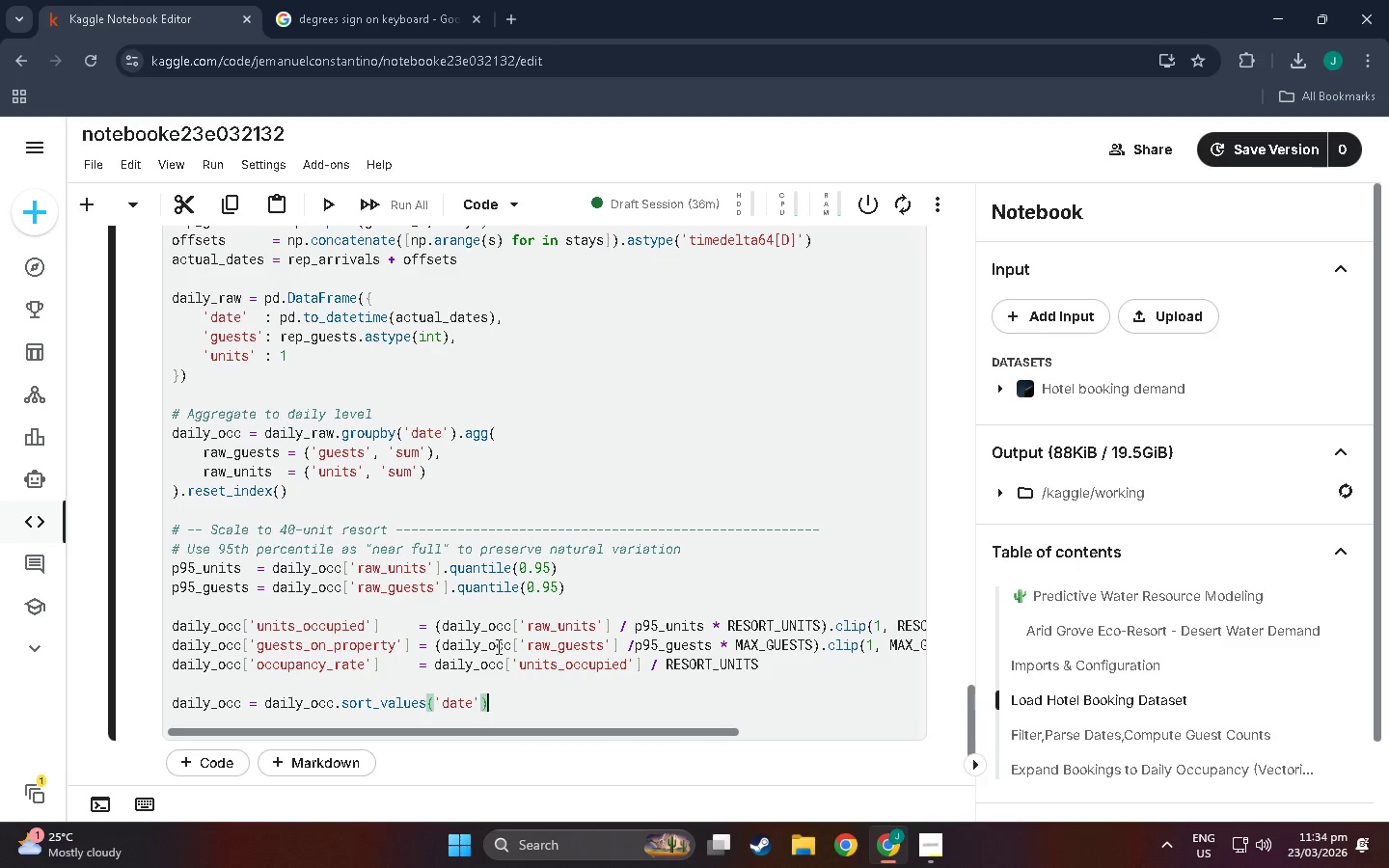 
key(ArrowRight)
 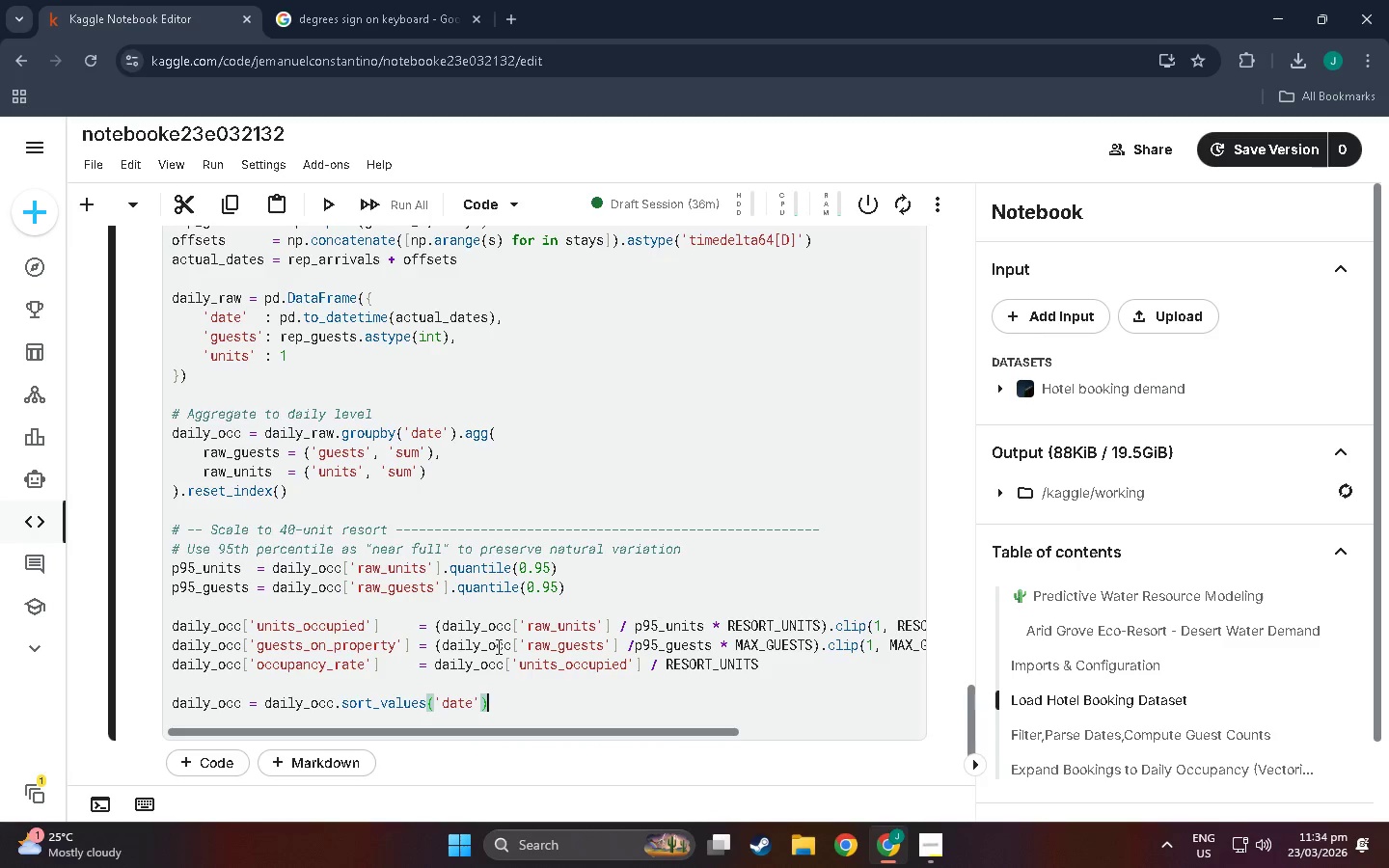 
type(.reset_index(drop-)
key(Backspace)
type(=True)
 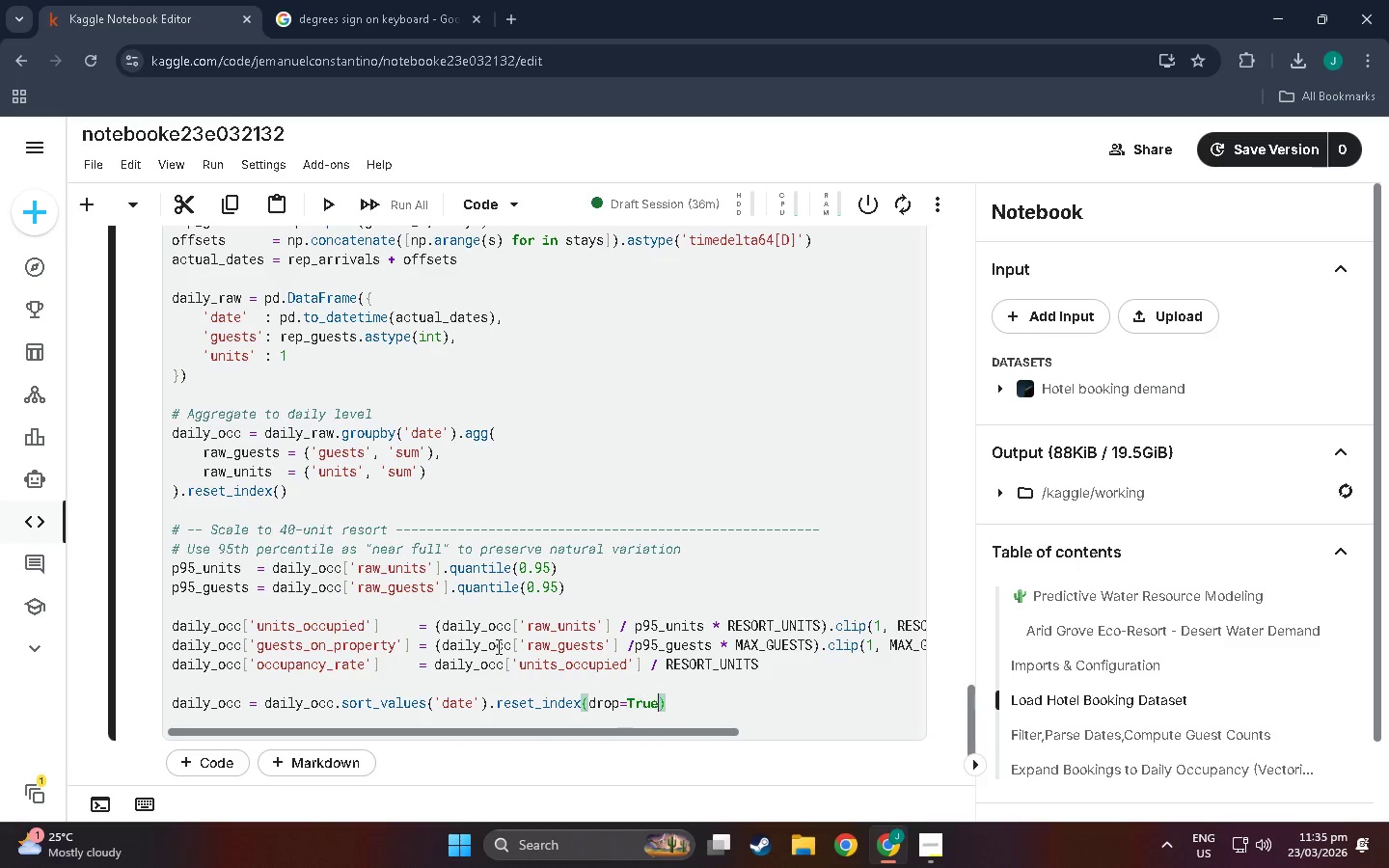 
key(ArrowDown)
 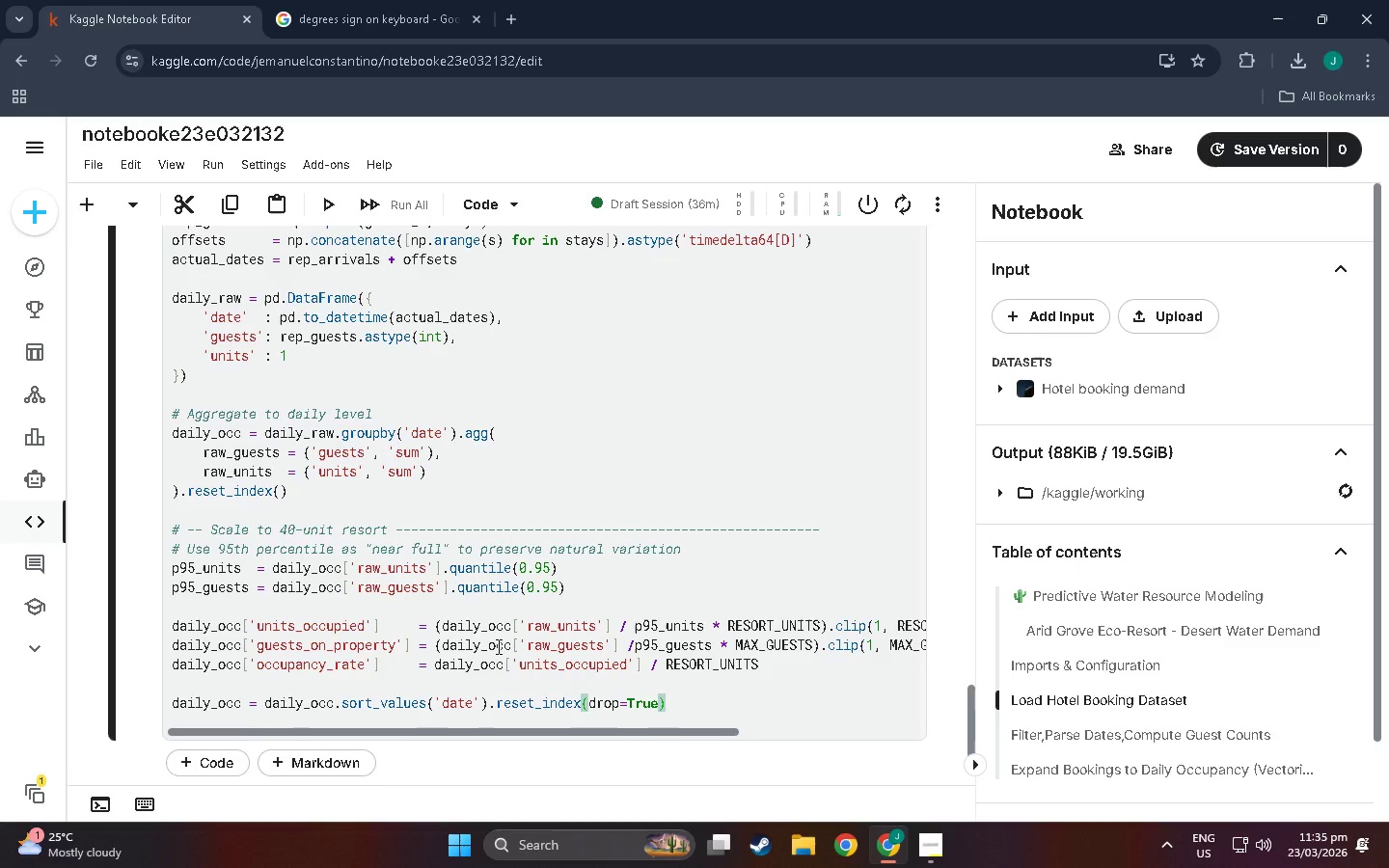 
key(Enter)
 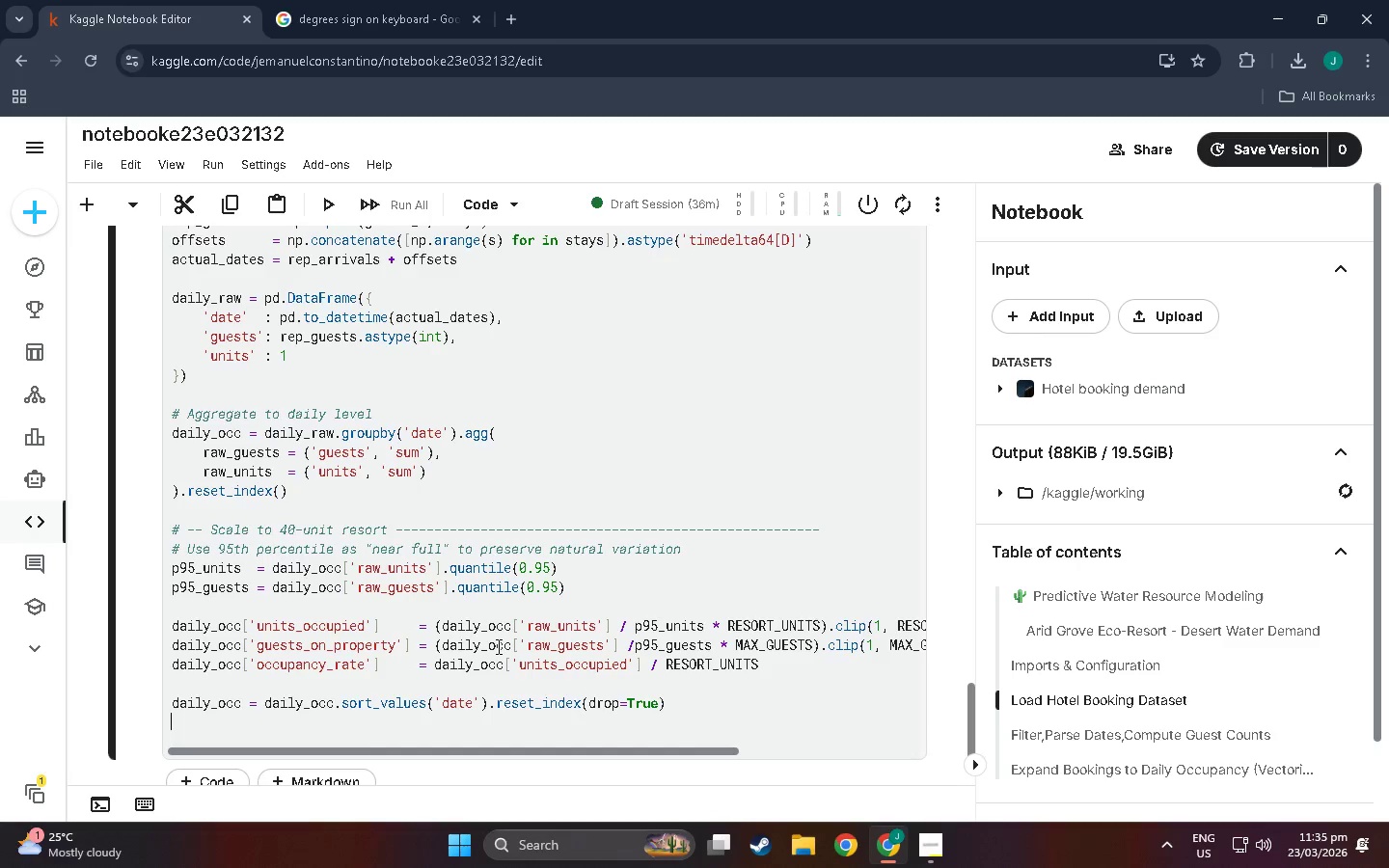 
type(prui)
key(Backspace)
key(Backspace)
type(int()
 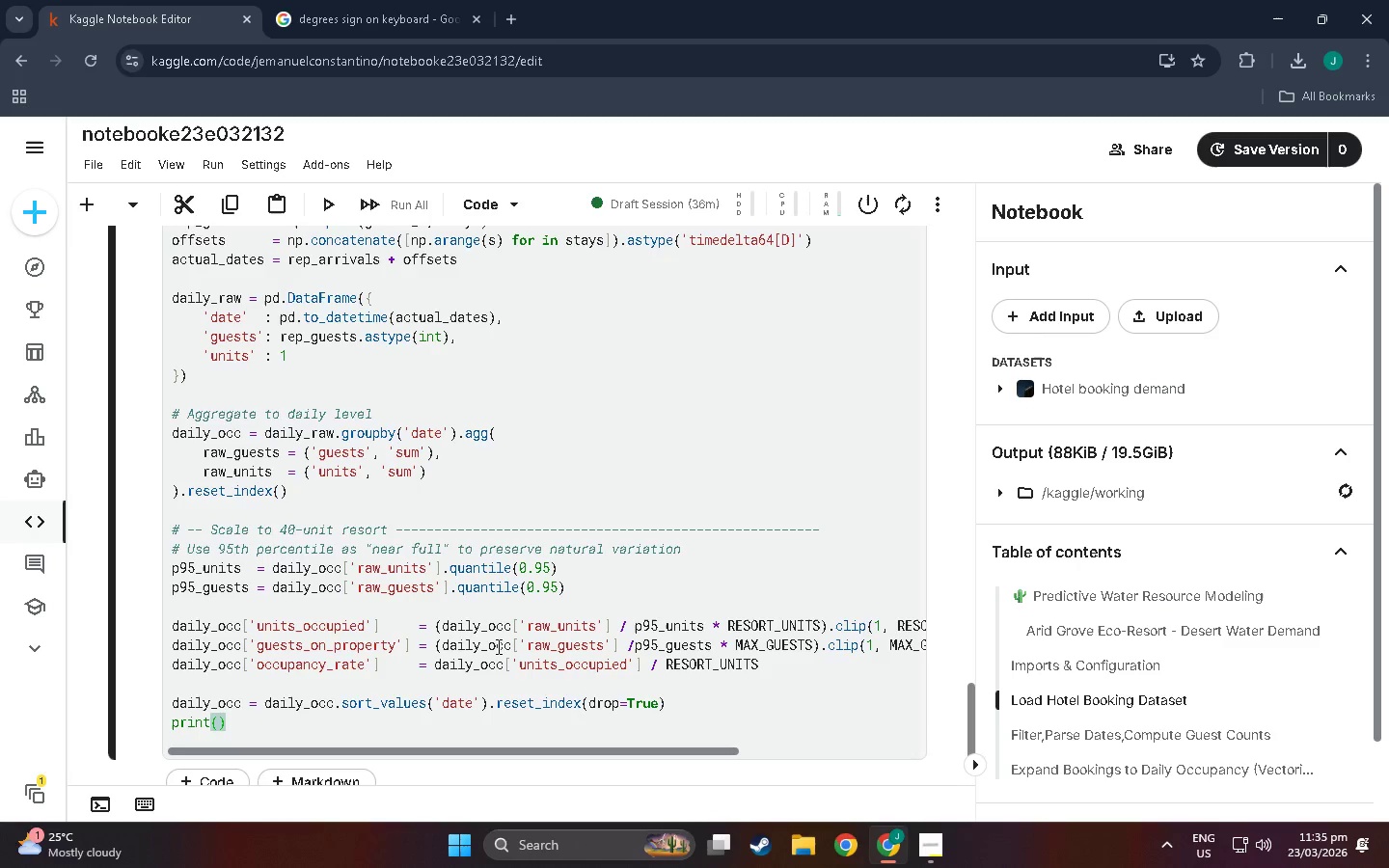 
wait(6.55)
 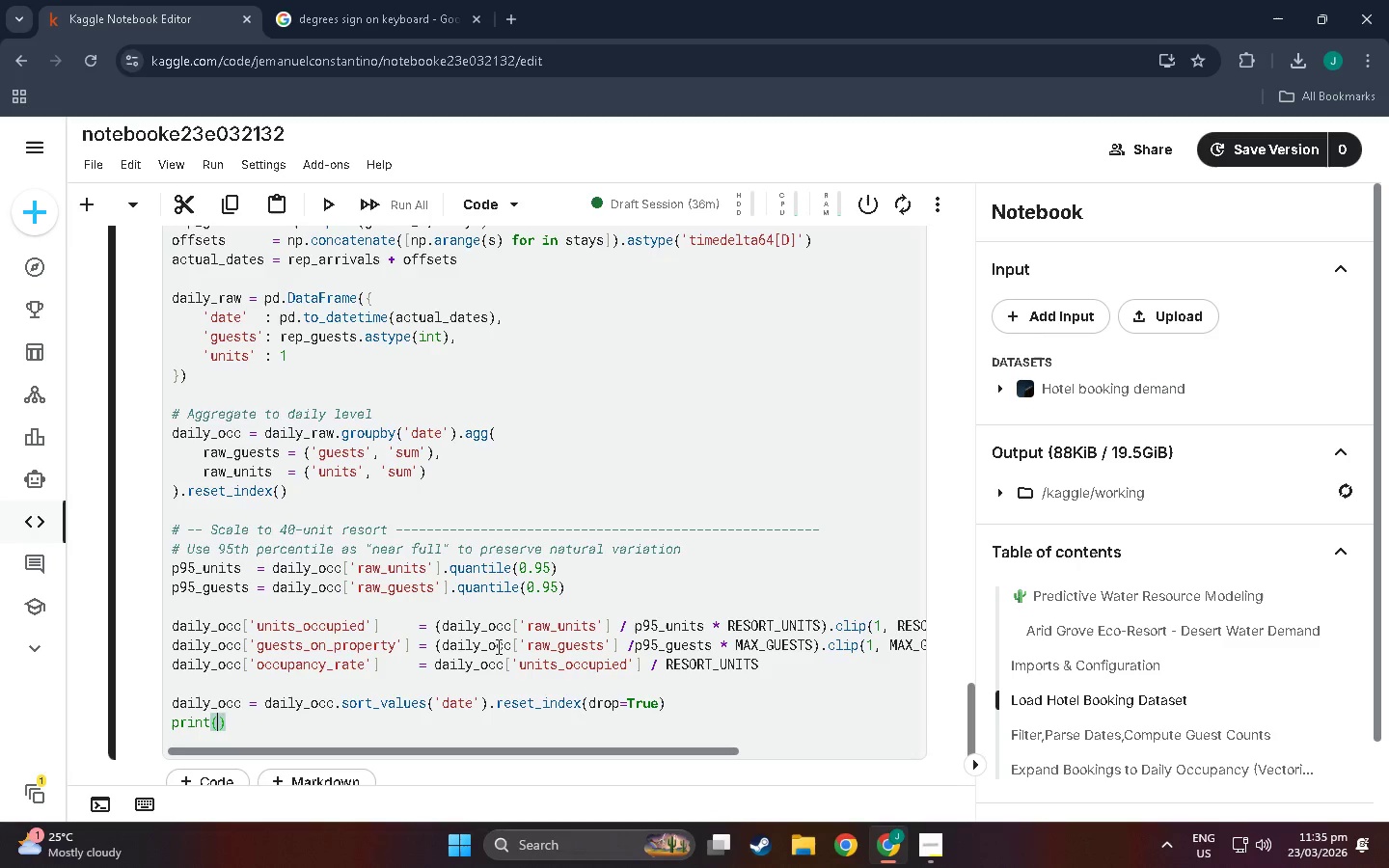 
left_click([171, 721])
 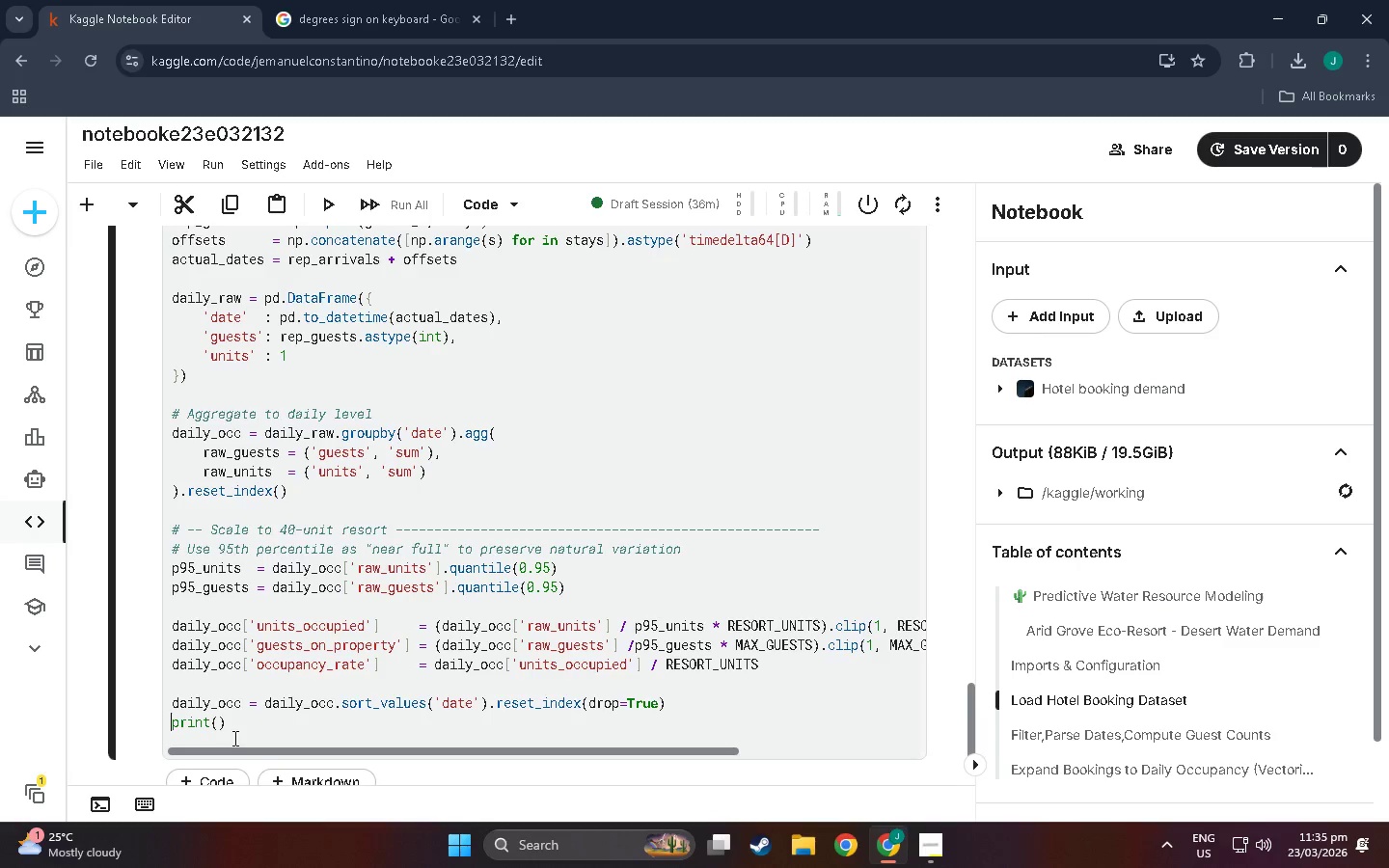 
key(Enter)
 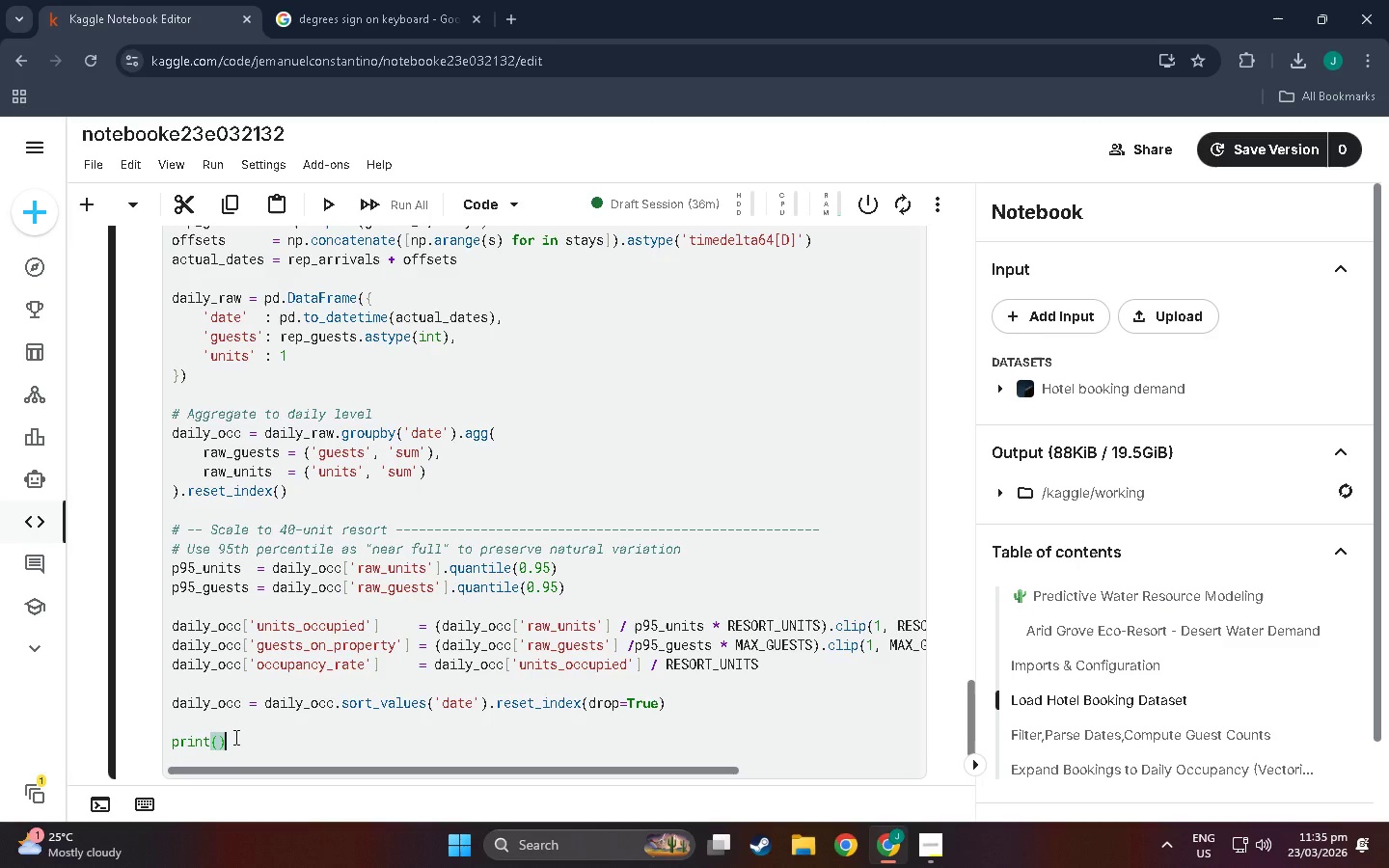 
key(Backspace)
type(f')
key(Backspace)
type("Daily records L)
key(Backspace)
type(: {len(daily_occ_)
key(Backspace)
type())
 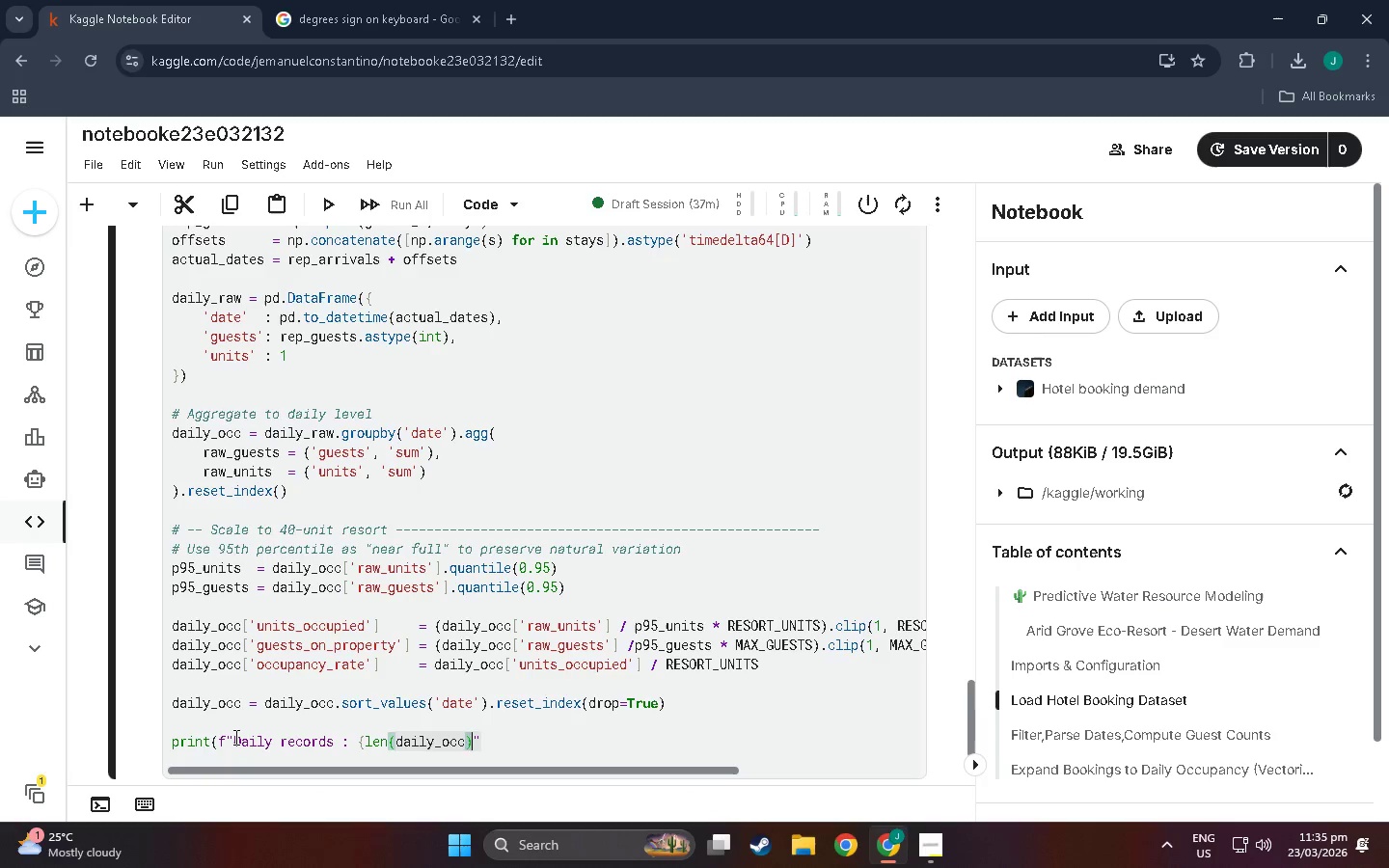 
key(Shift+Semicolon)
 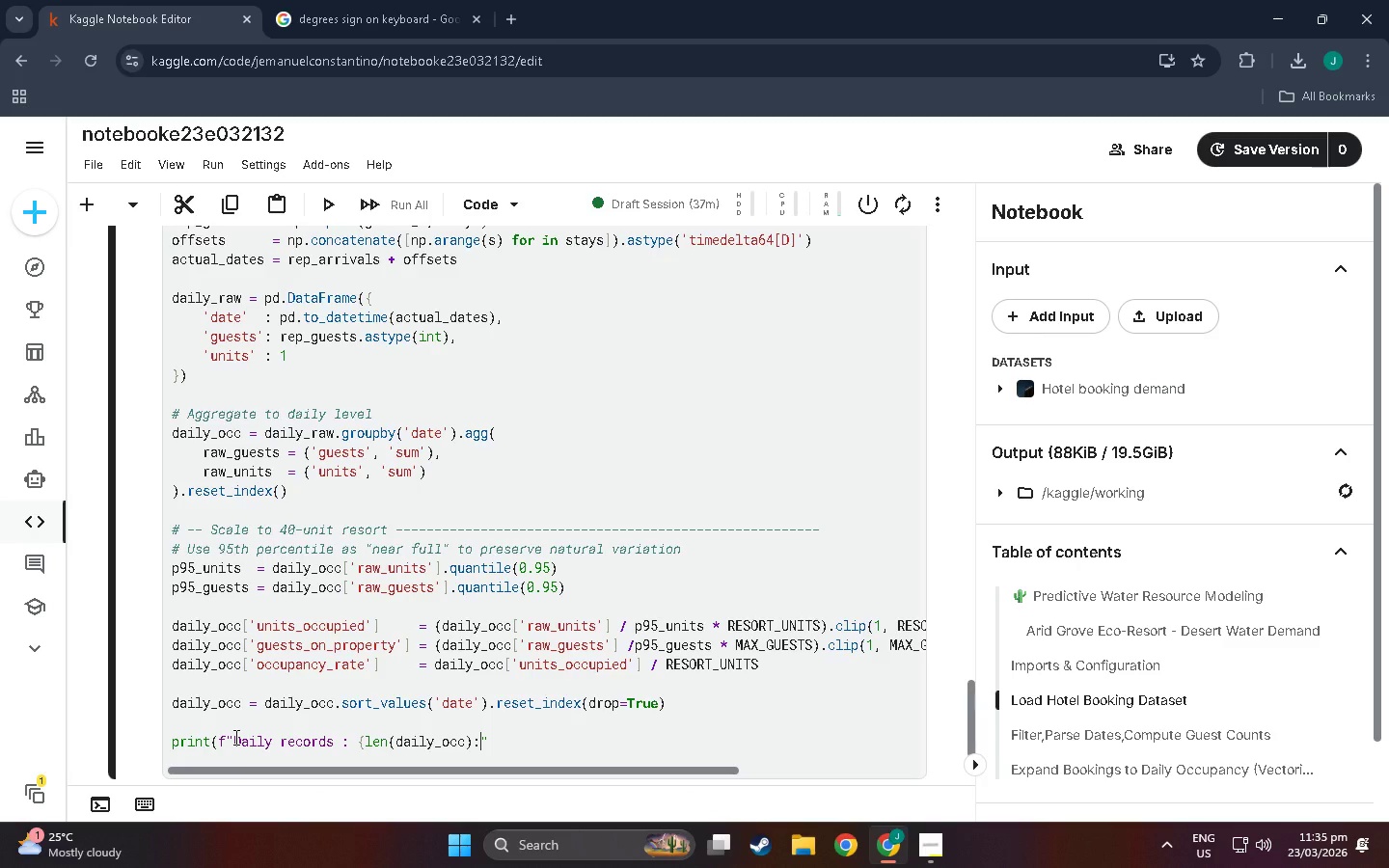 
wait(7.42)
 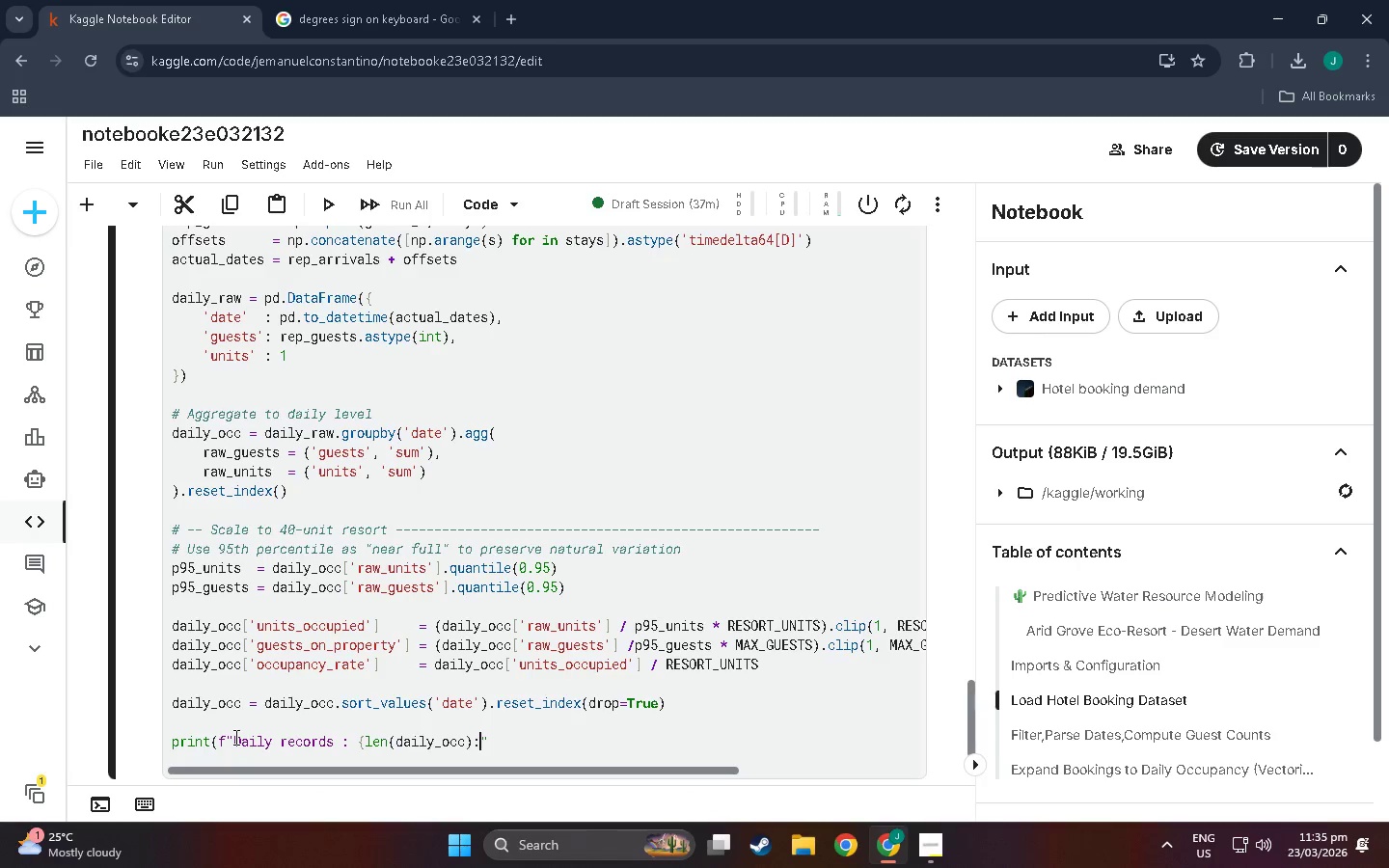 
key(Comma)
 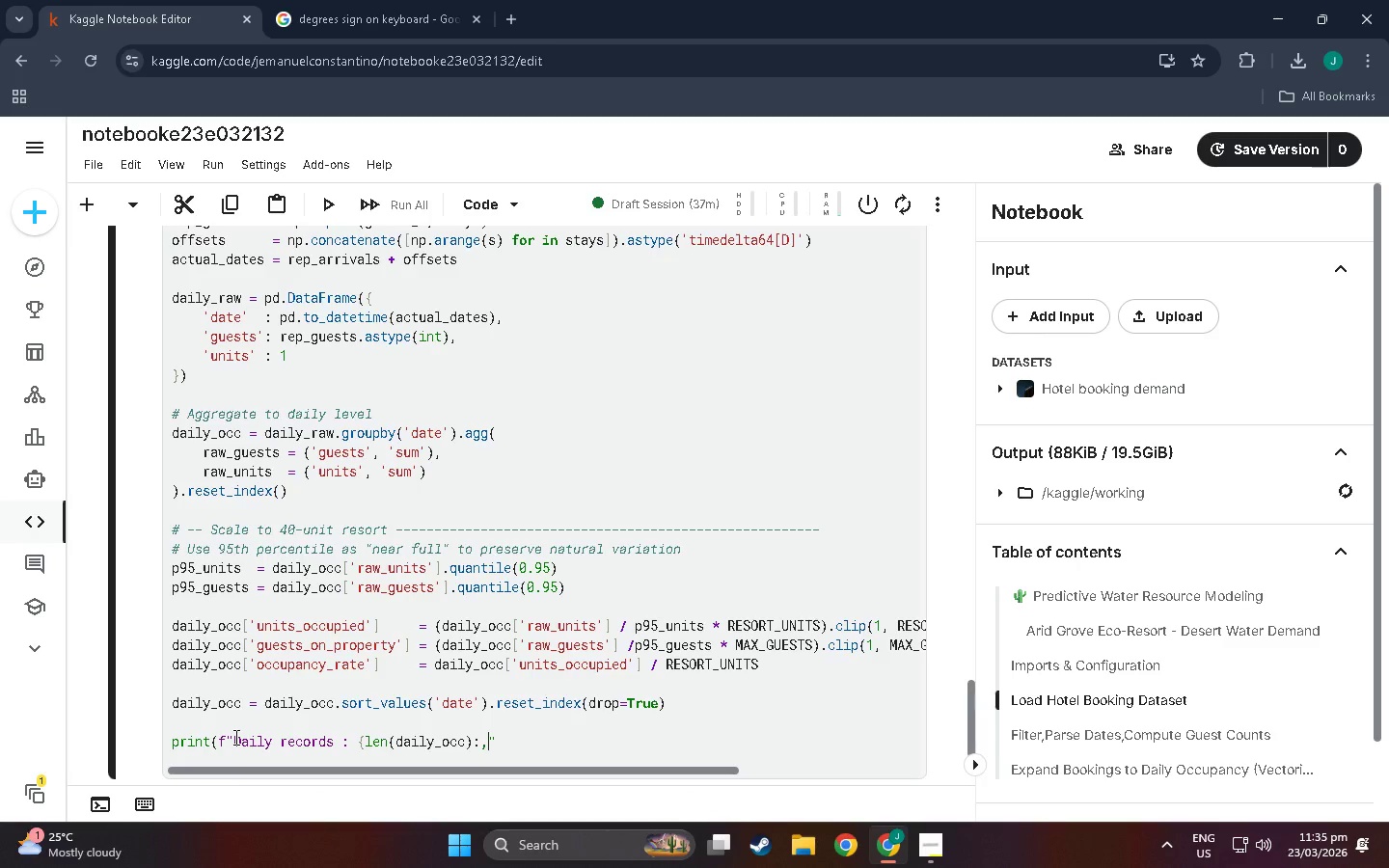 
key(Shift+BracketRight)
 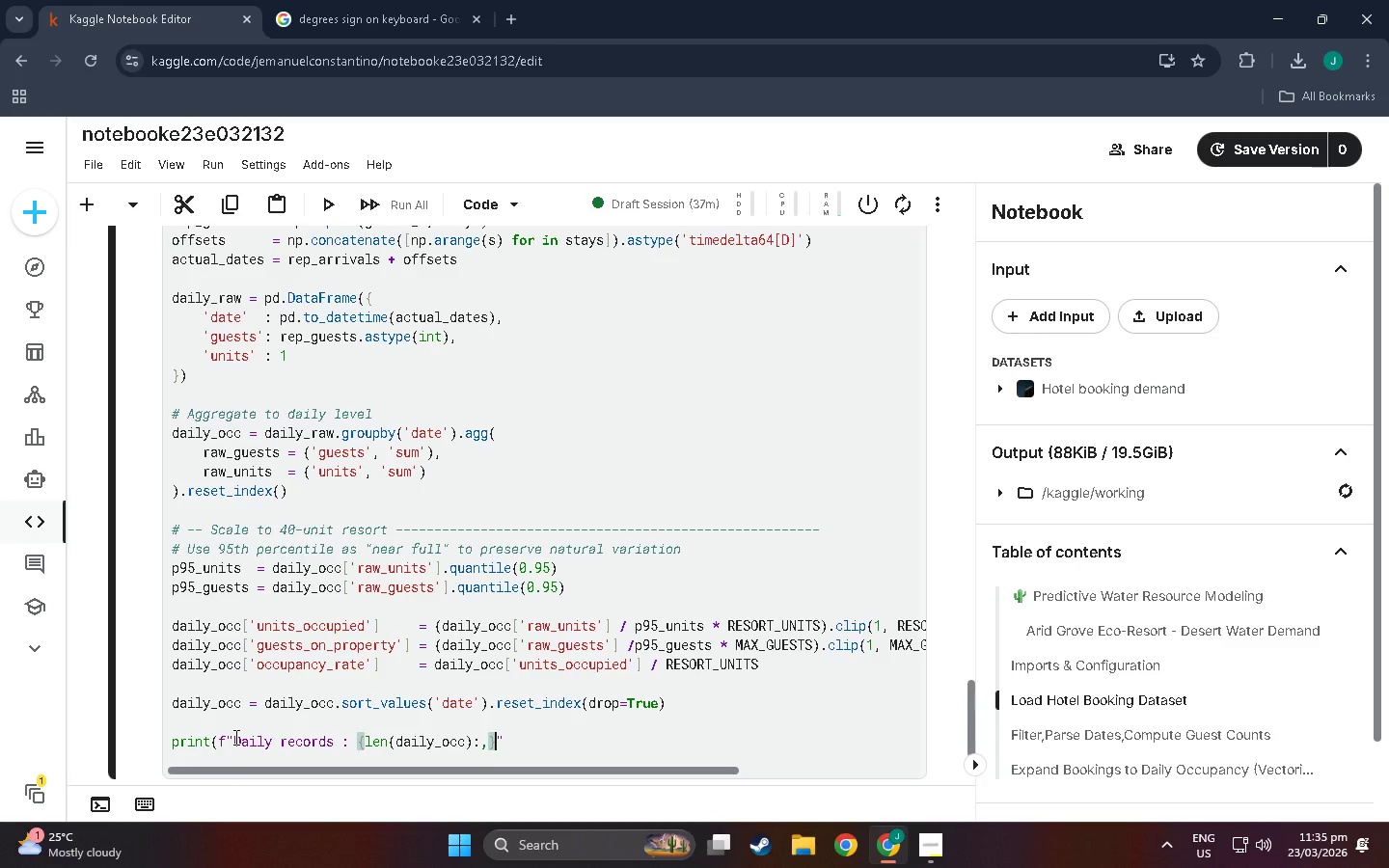 
key(Shift+Quote)
 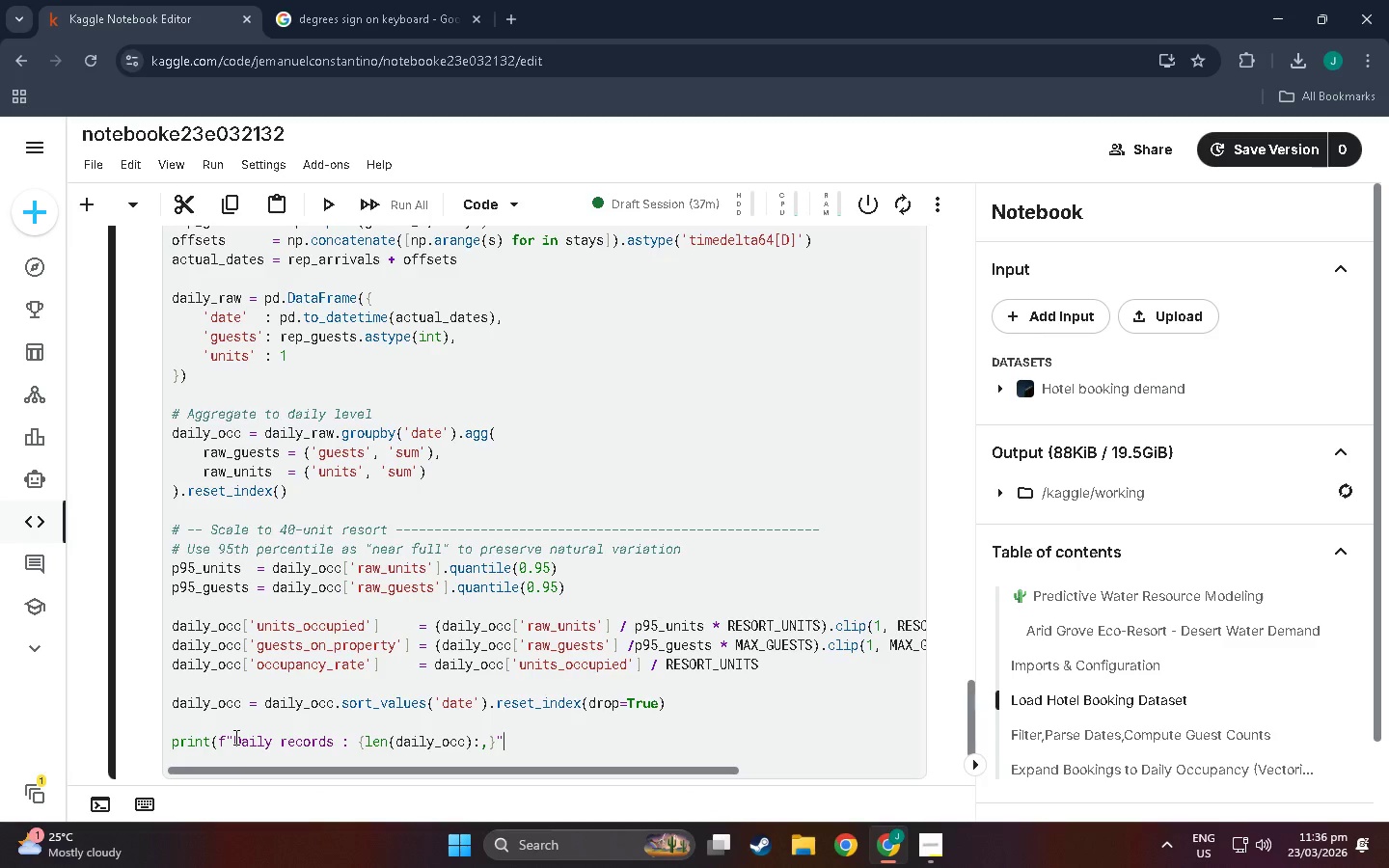 
key(Shift+0)
 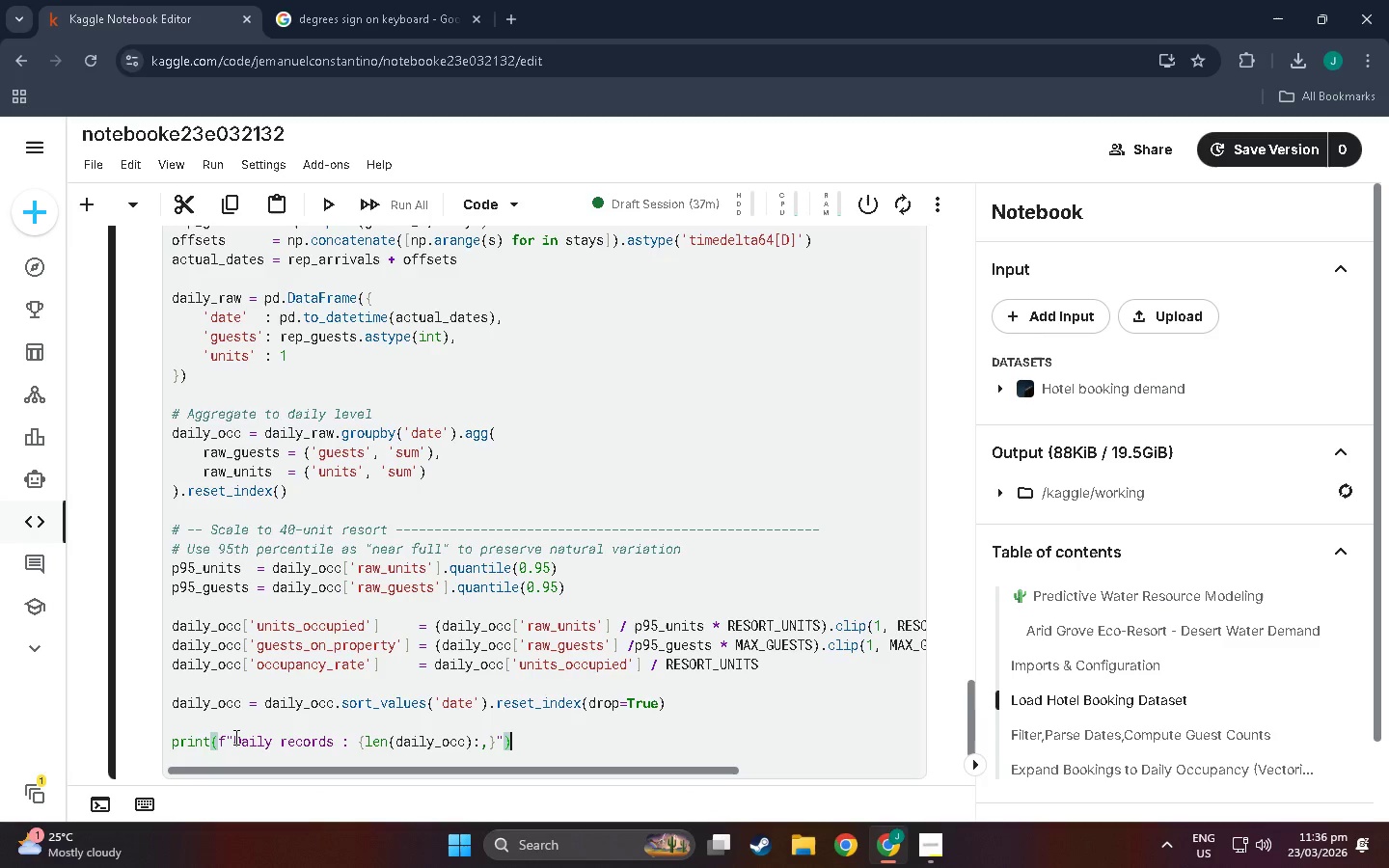 
key(Enter)
 